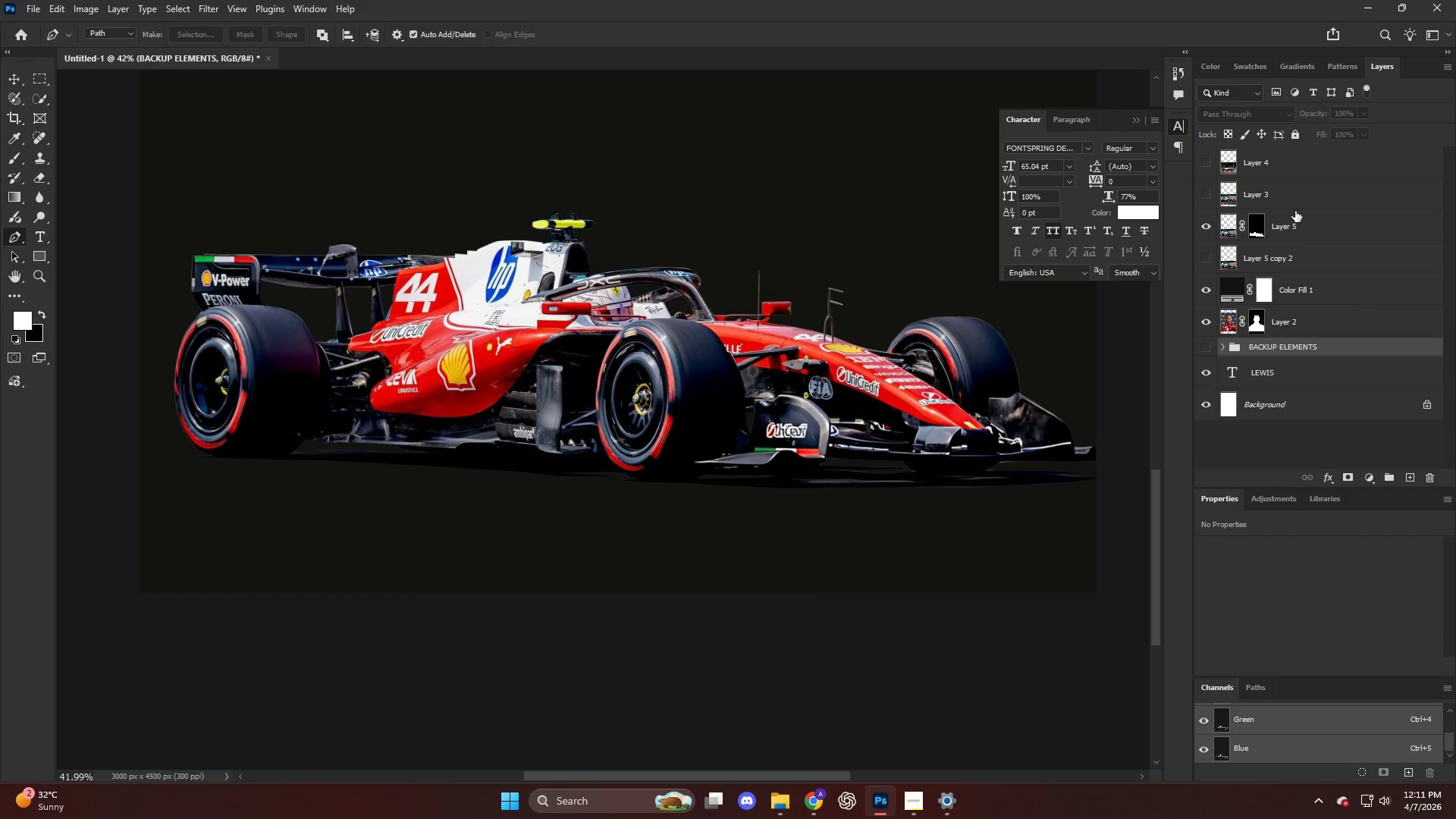 
left_click([1292, 232])
 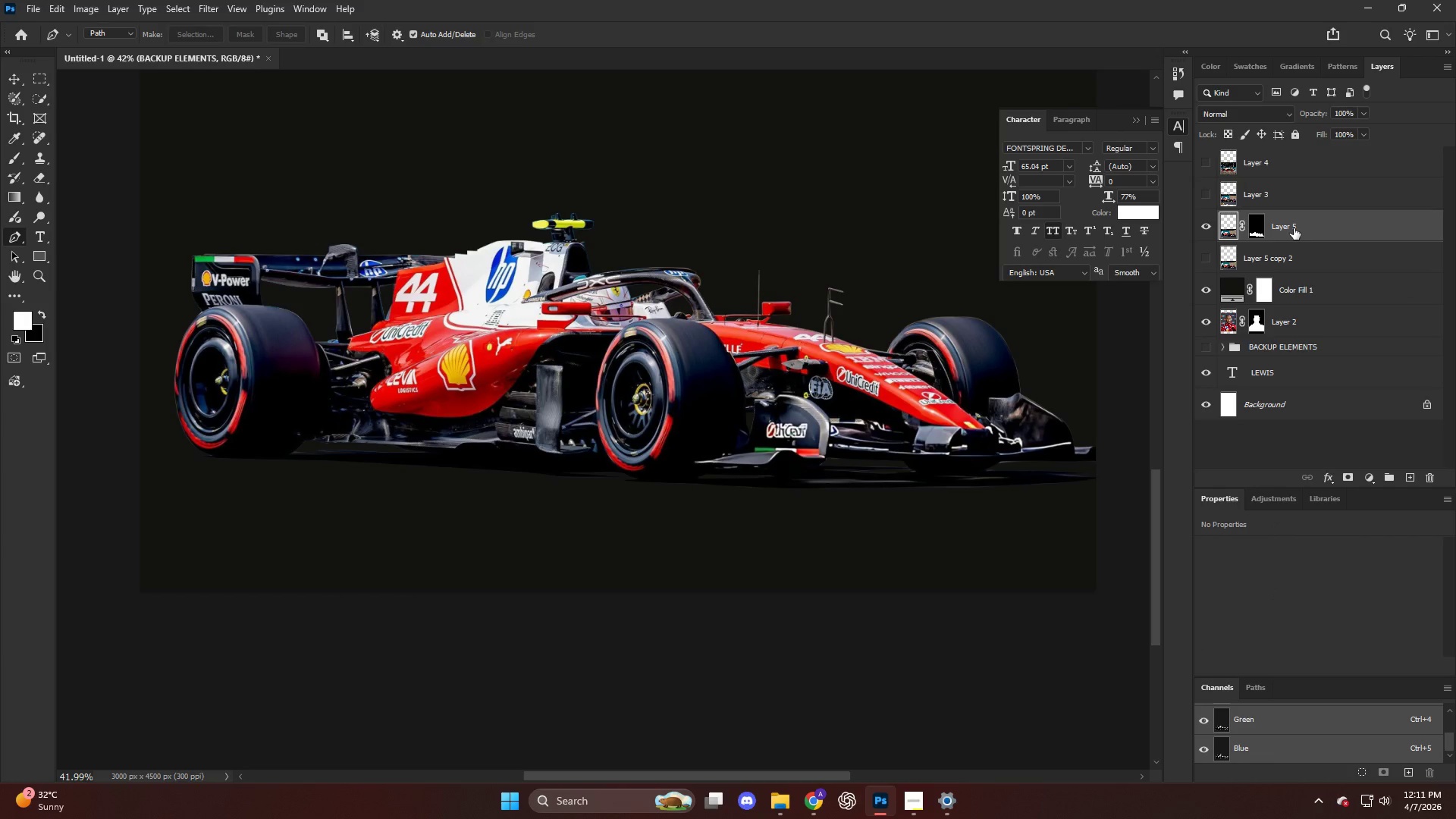 
right_click([1294, 228])
 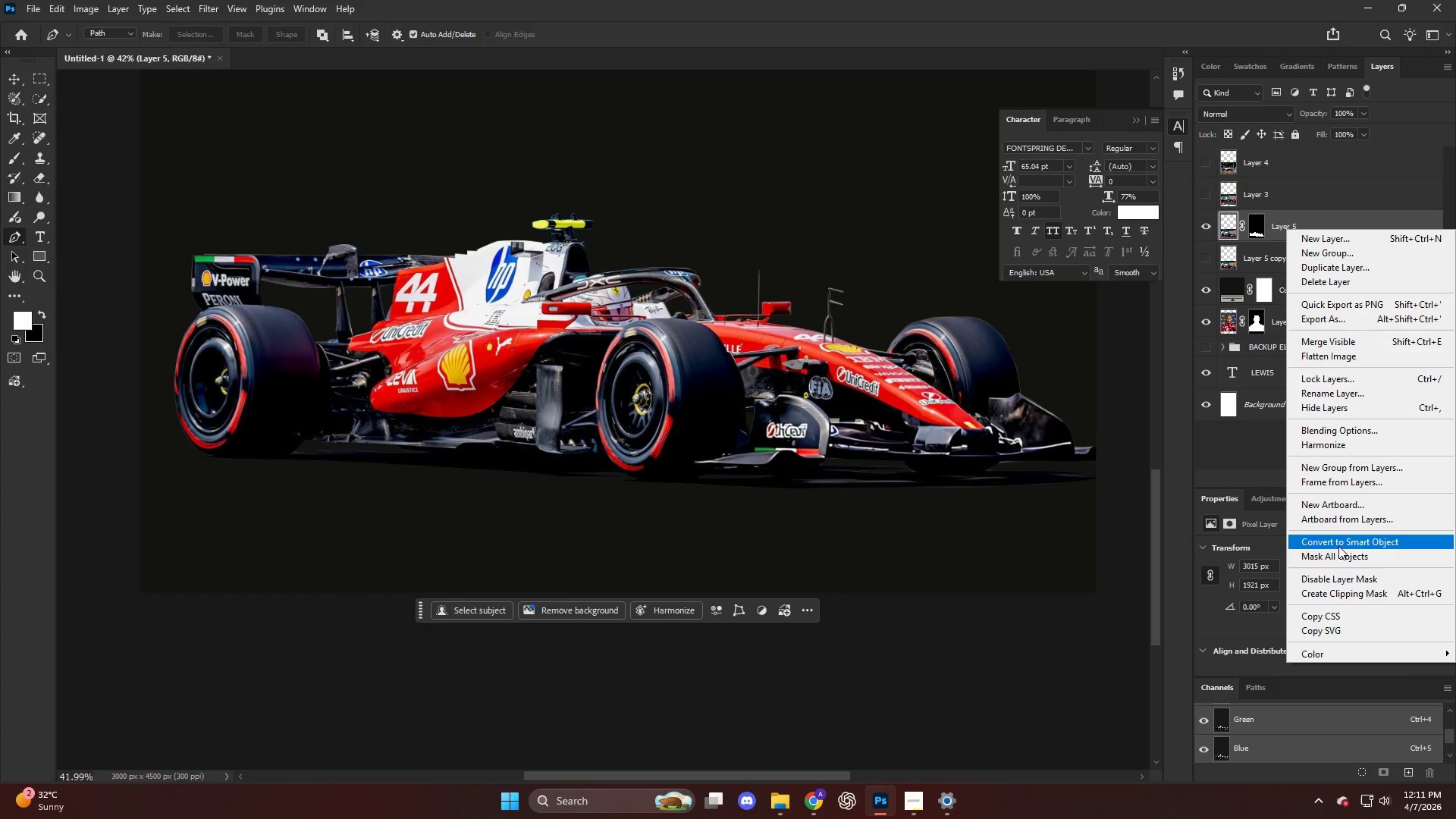 
left_click([1338, 549])
 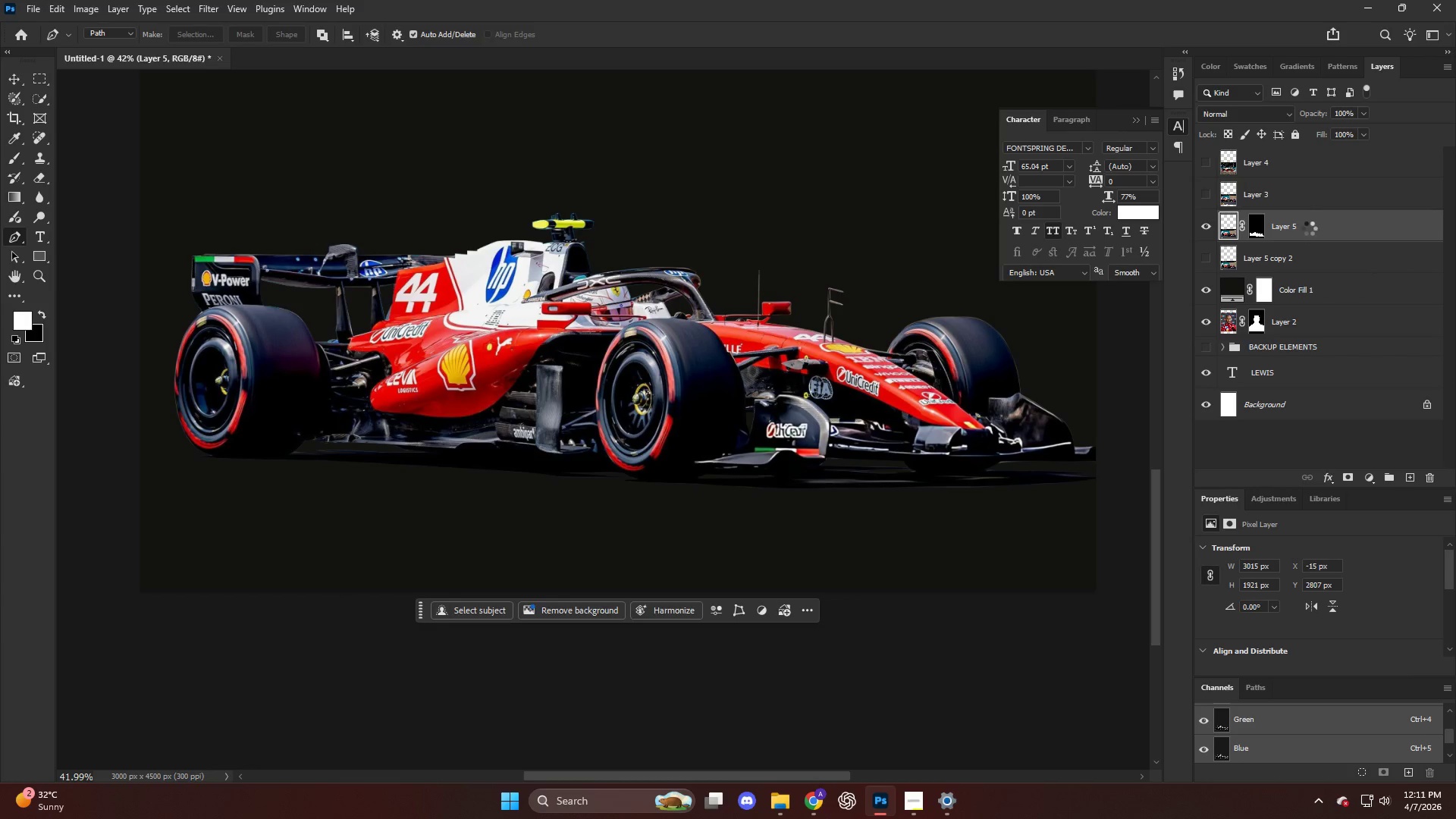 
key(Control+ControlLeft)
 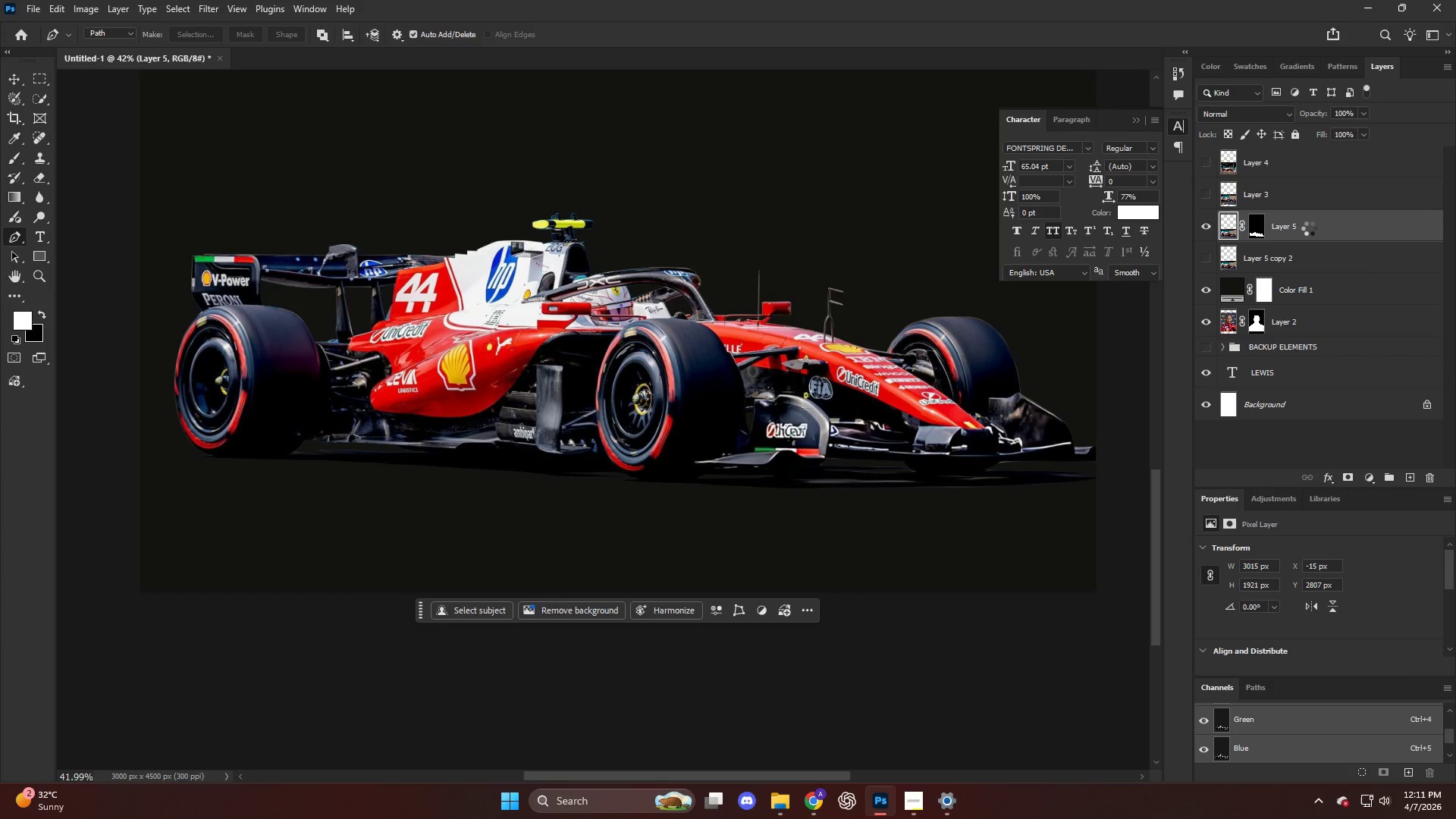 
key(Control+Z)
 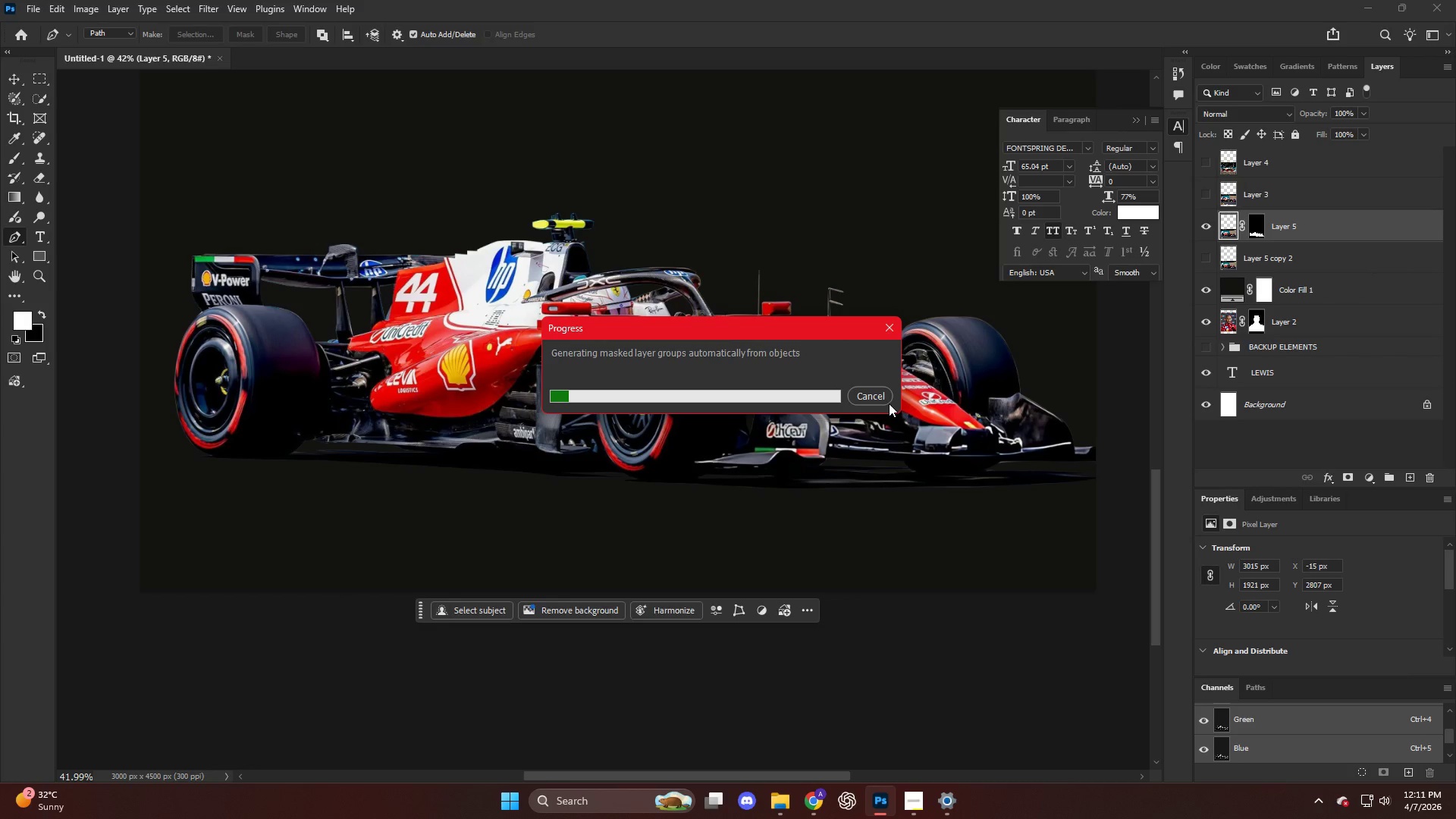 
double_click([883, 398])
 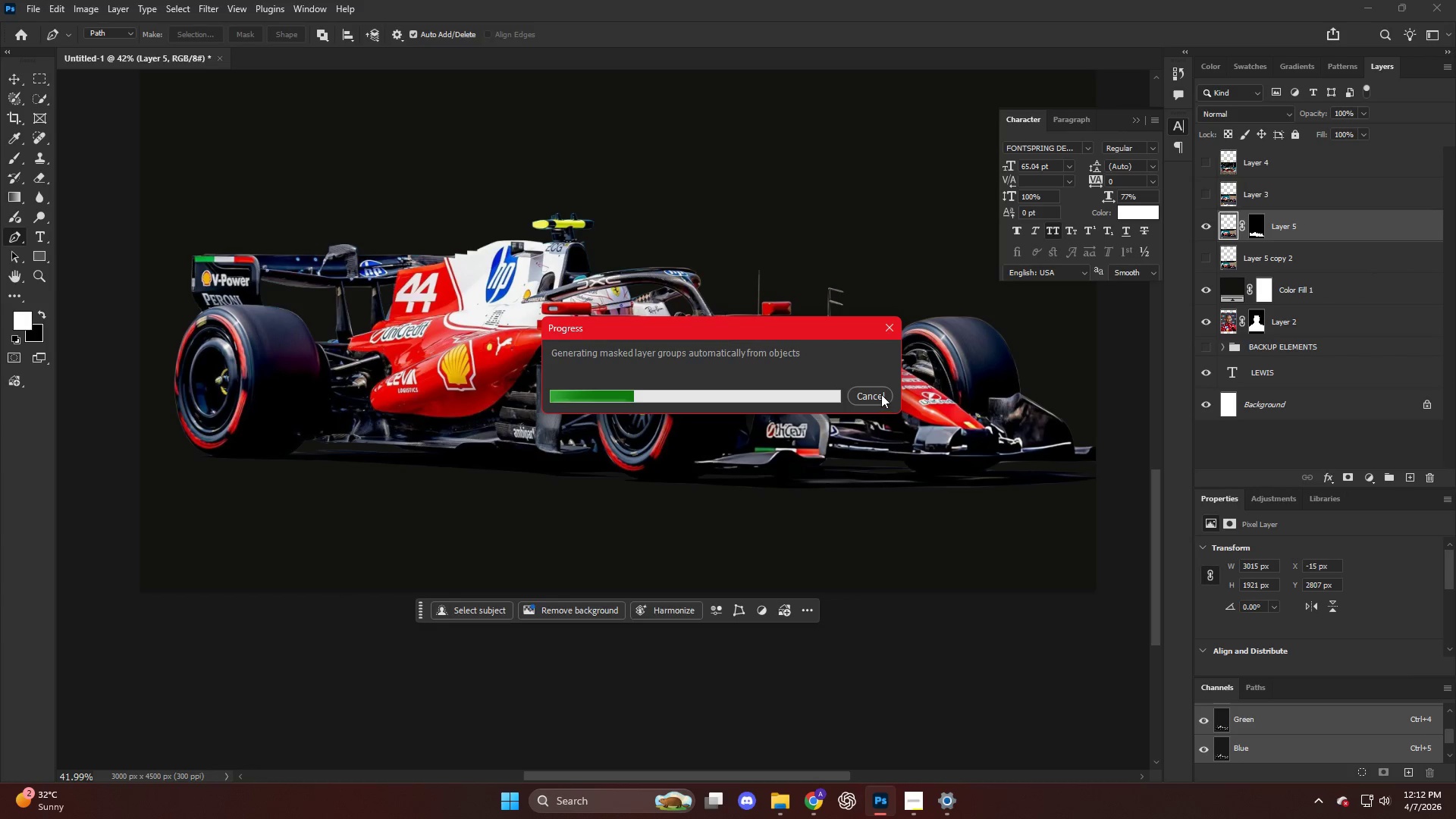 
double_click([879, 393])
 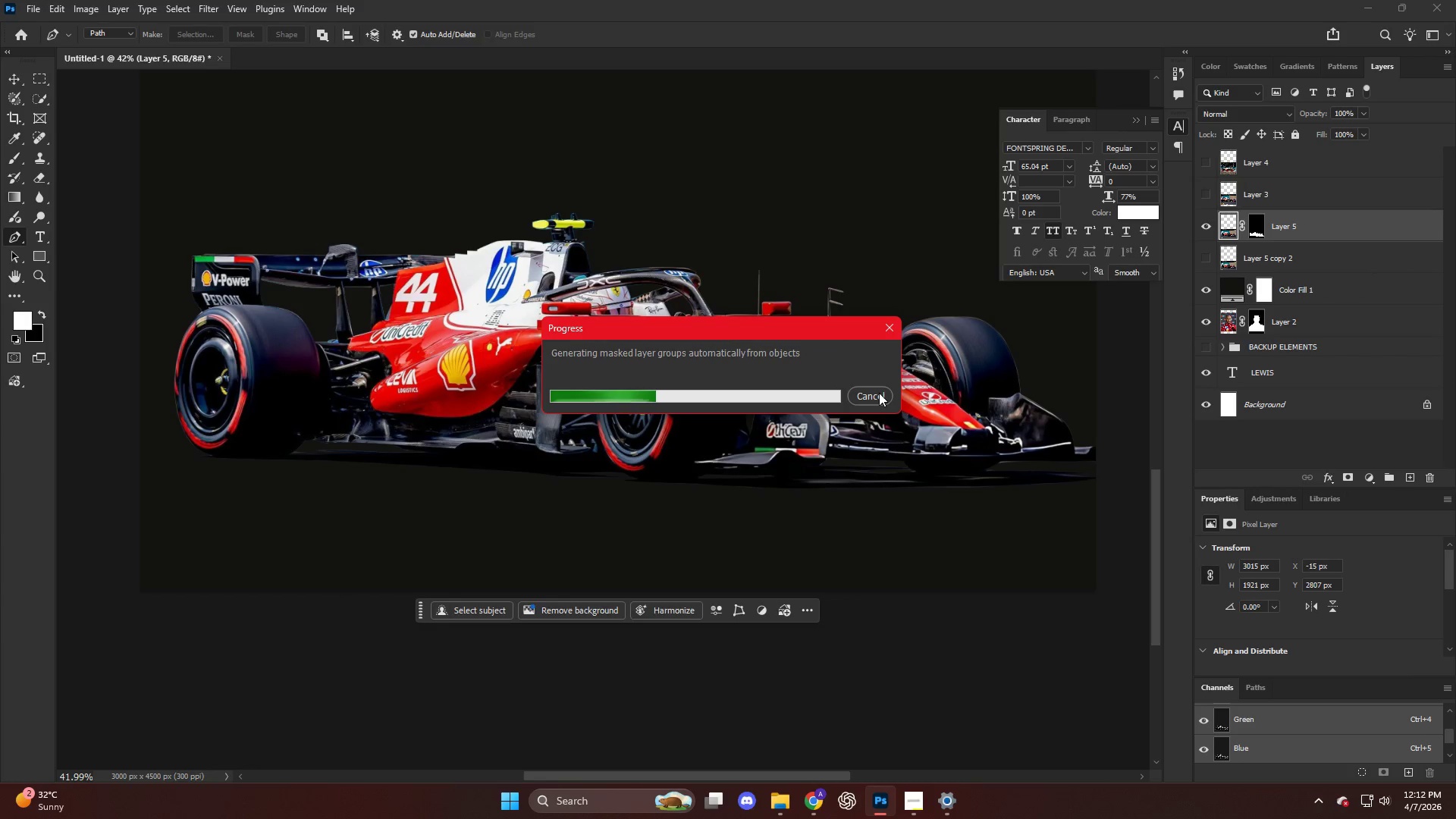 
triple_click([879, 393])
 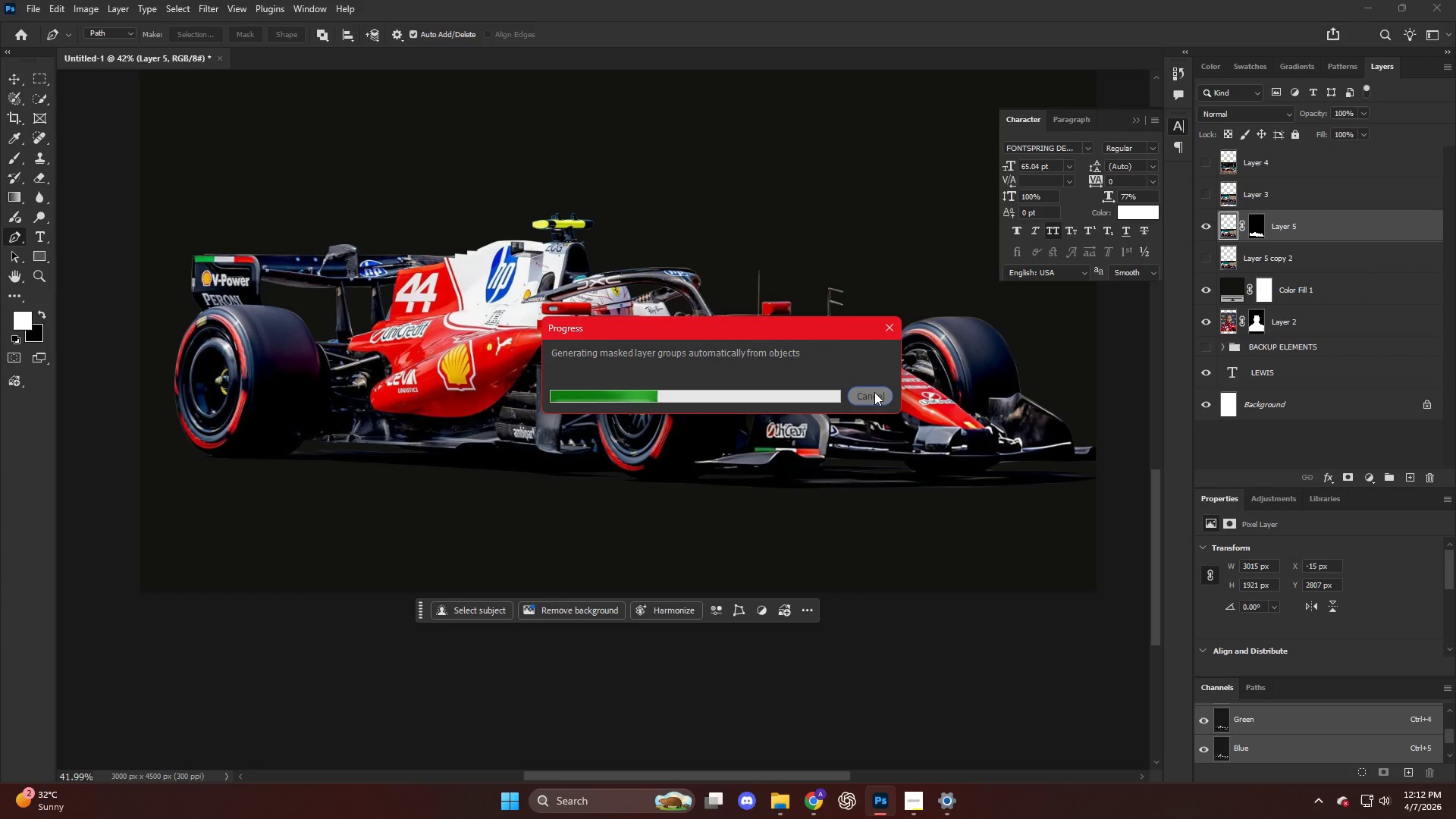 
triple_click([869, 392])
 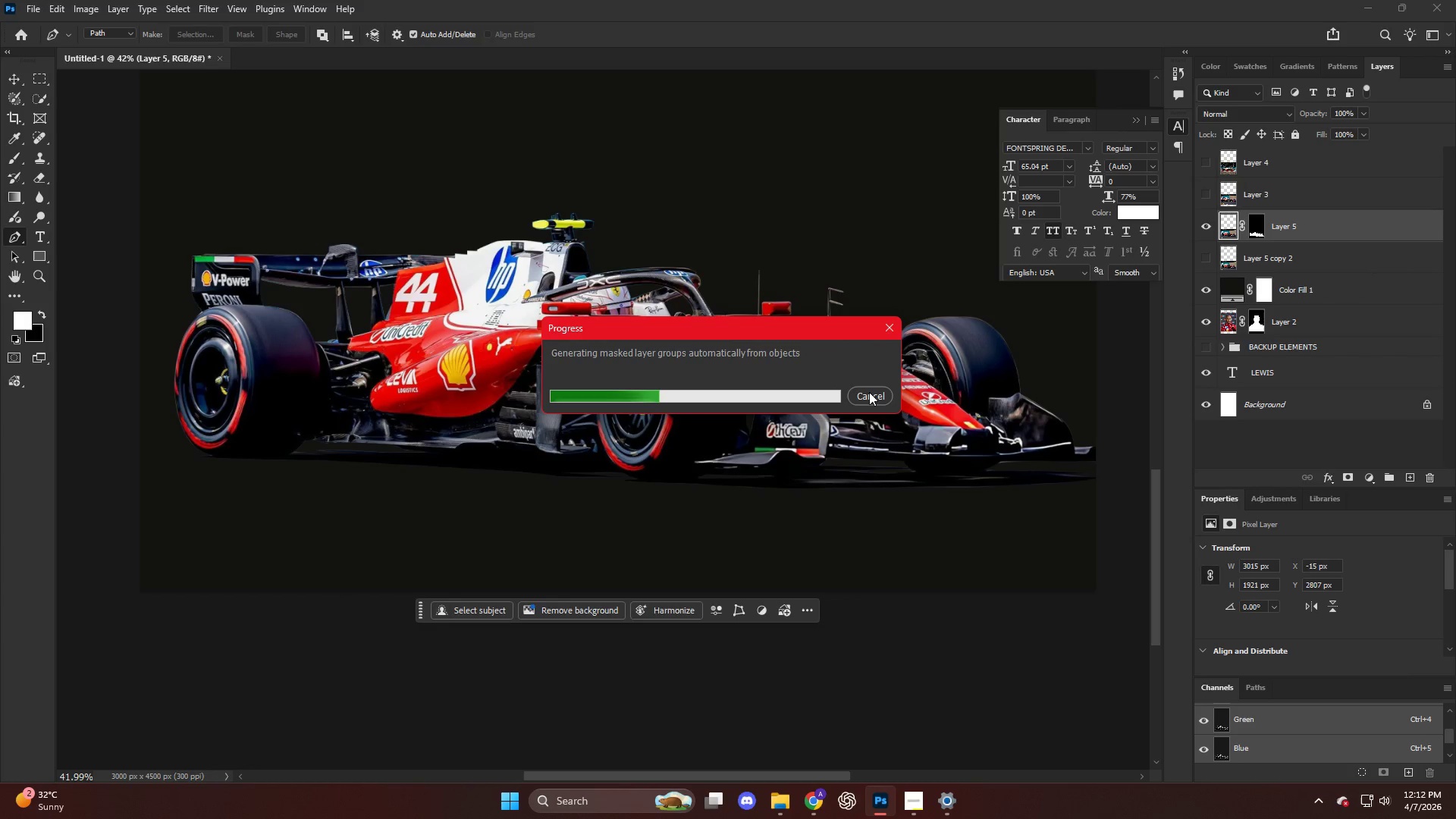 
triple_click([869, 392])
 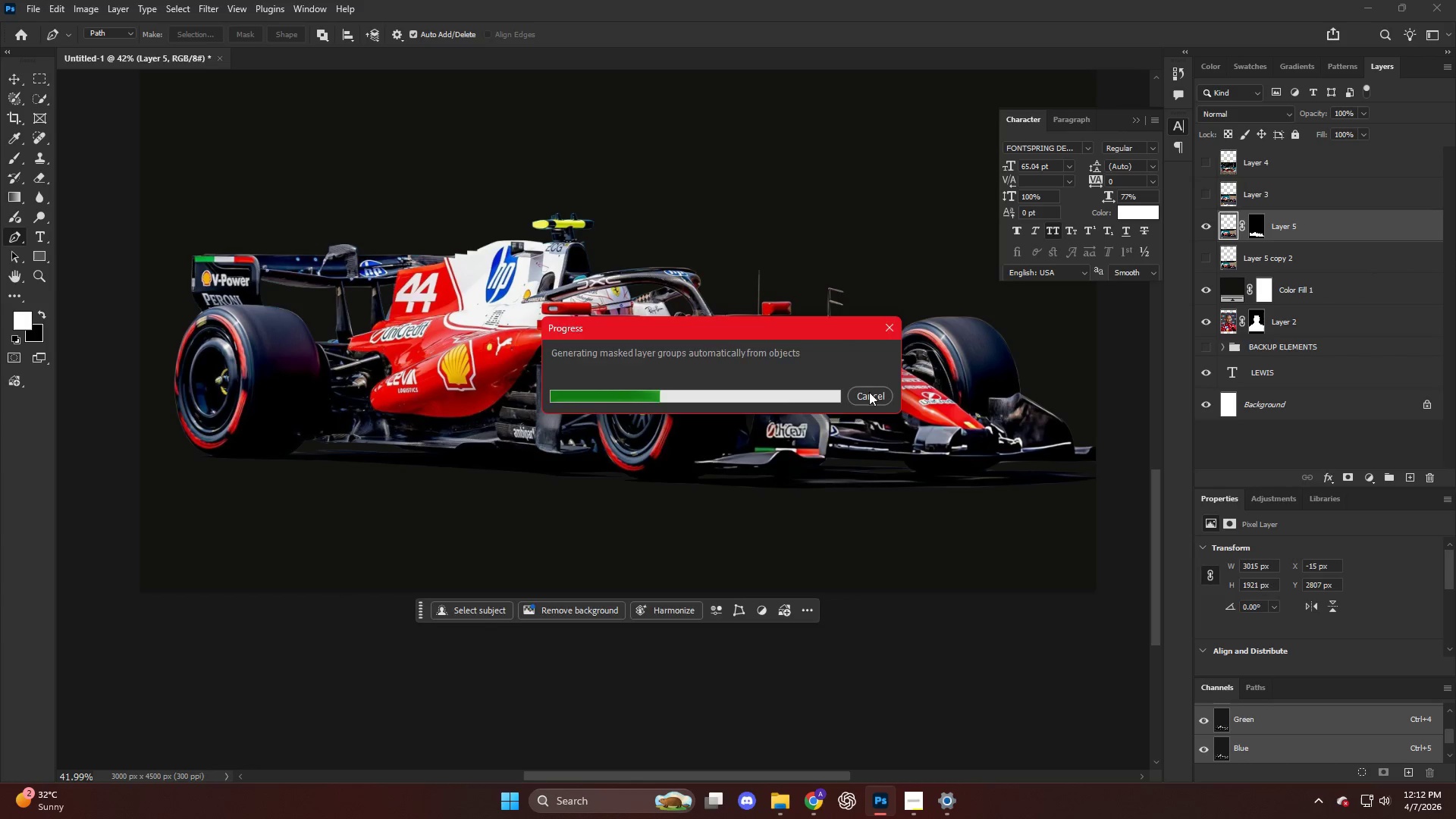 
triple_click([869, 392])
 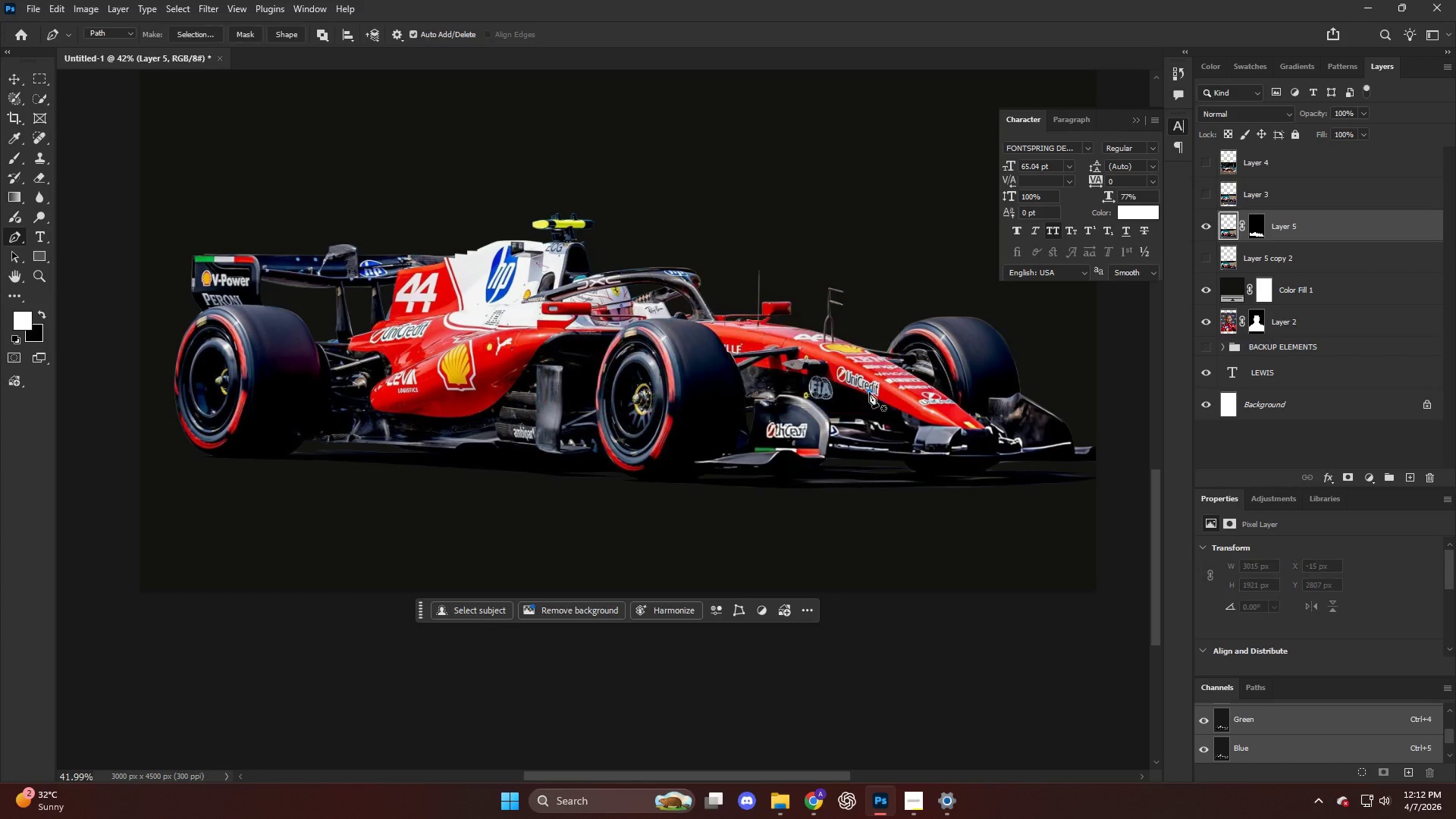 
triple_click([869, 392])
 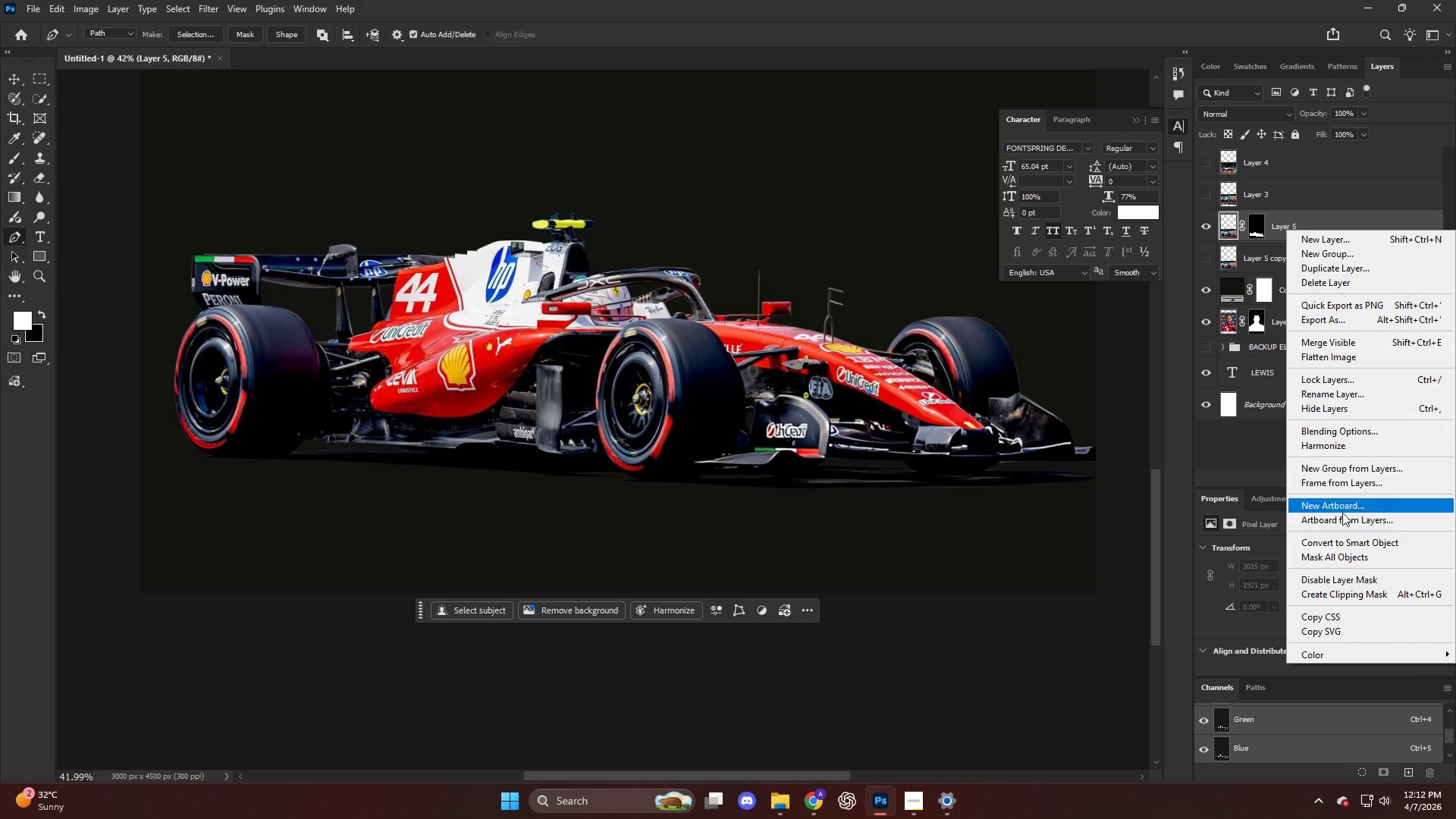 
left_click([1358, 538])
 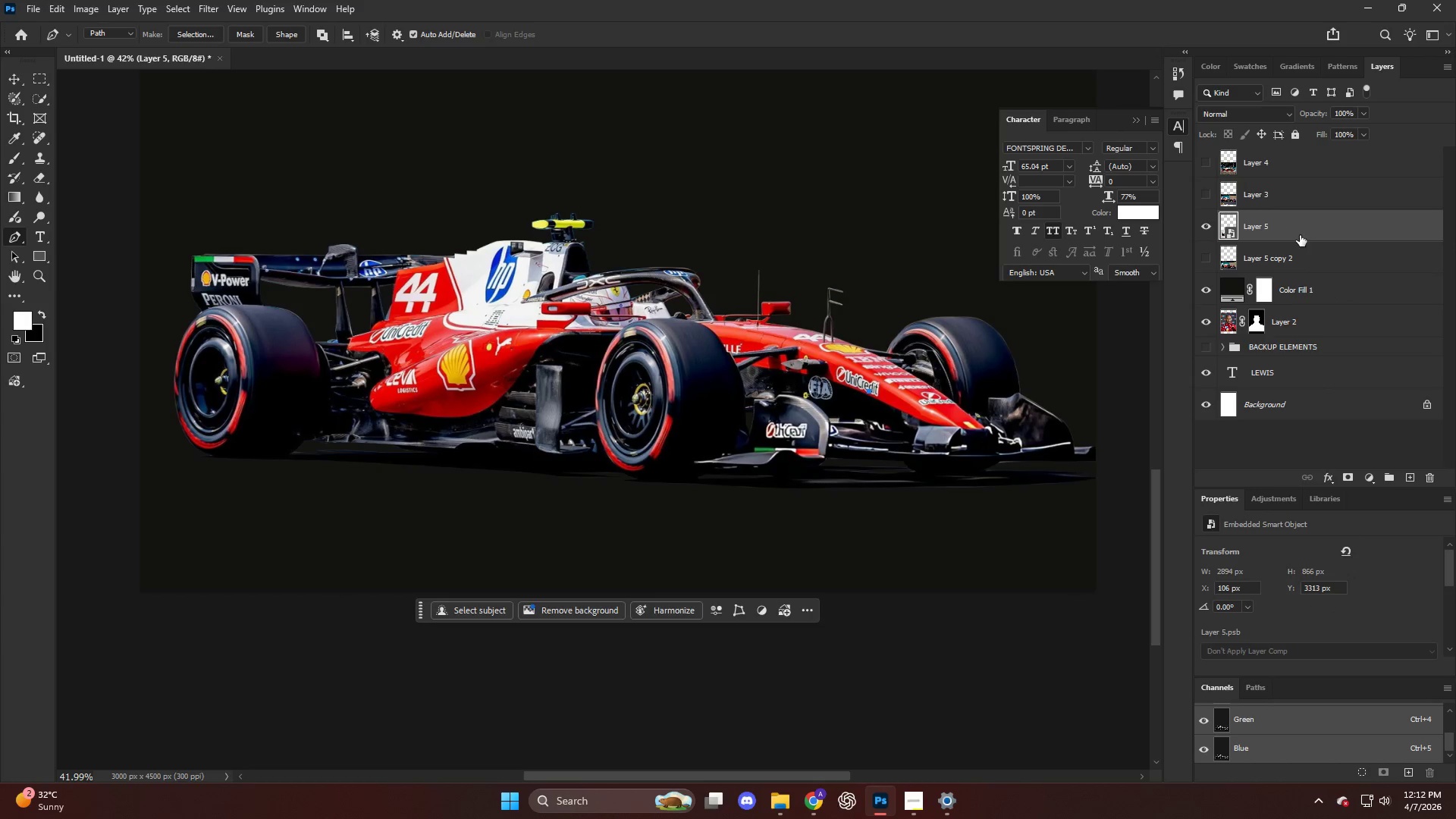 
key(Control+ControlLeft)
 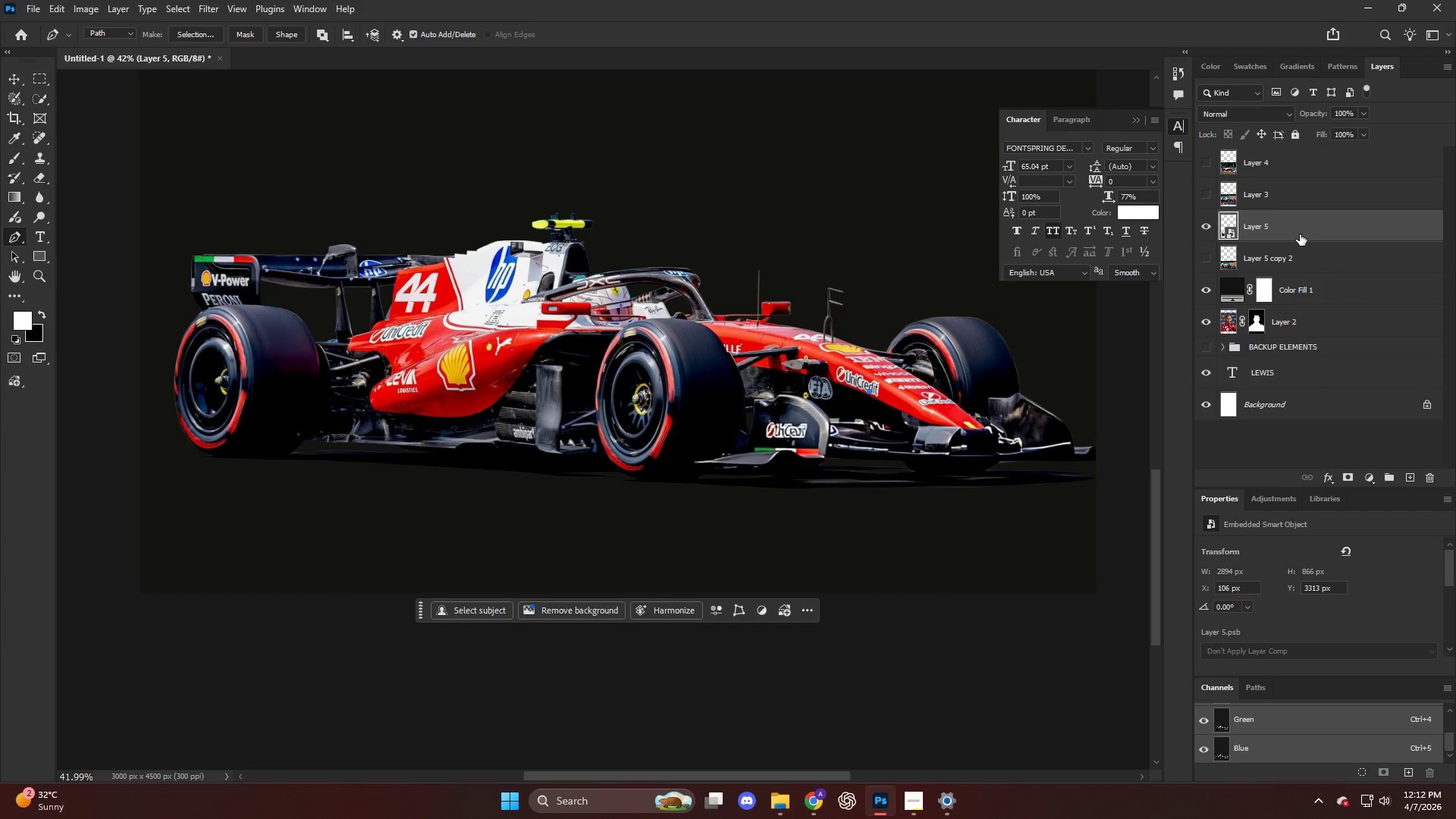 
key(Control+Shift+ShiftLeft)
 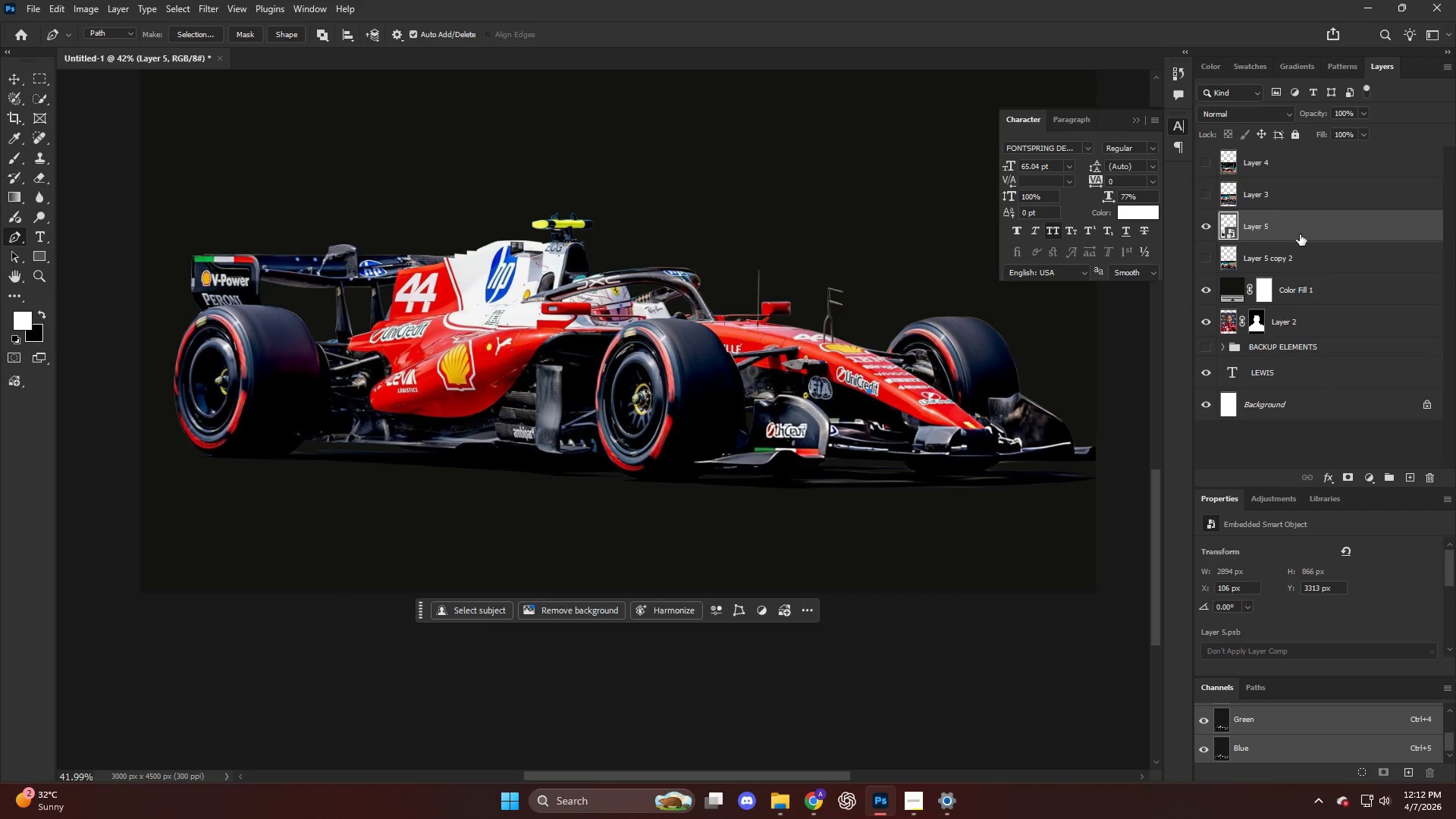 
key(Control+Shift+A)
 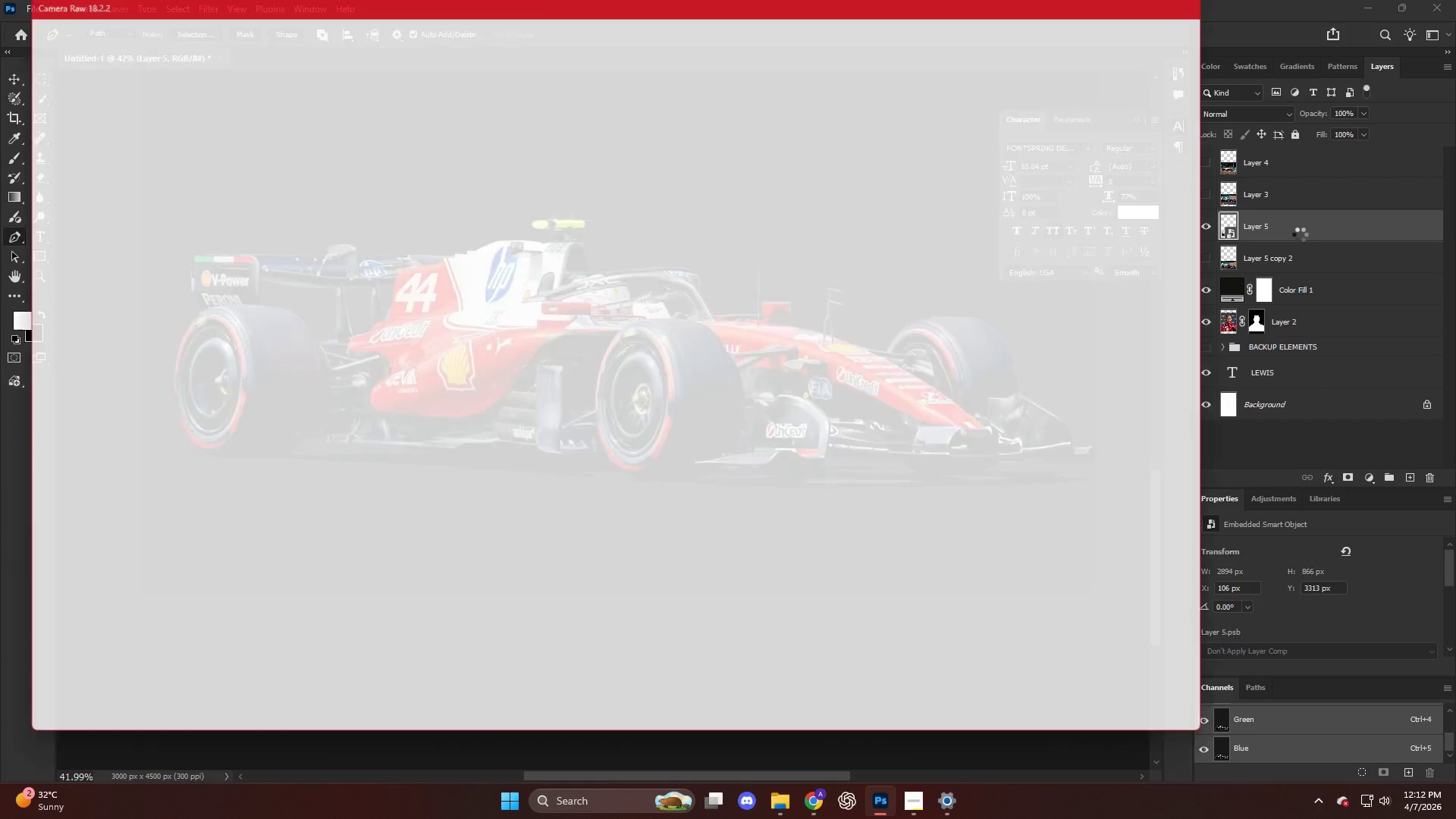 
hold_key(key=AltLeft, duration=0.5)
scroll: coordinate [1021, 309], scroll_direction: up, amount: 5.0
 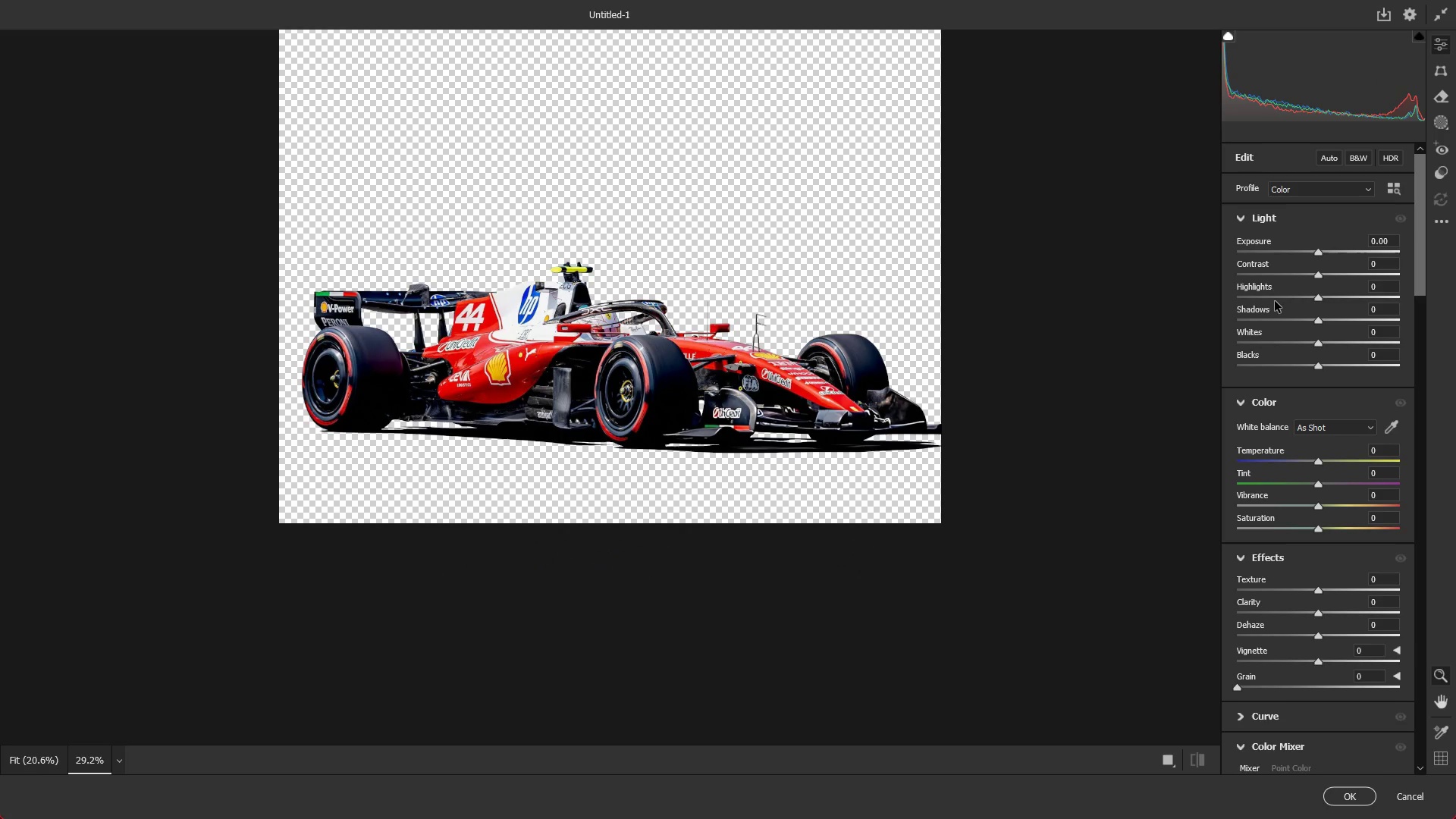 
left_click_drag(start_coordinate=[1272, 300], to_coordinate=[1269, 300])
 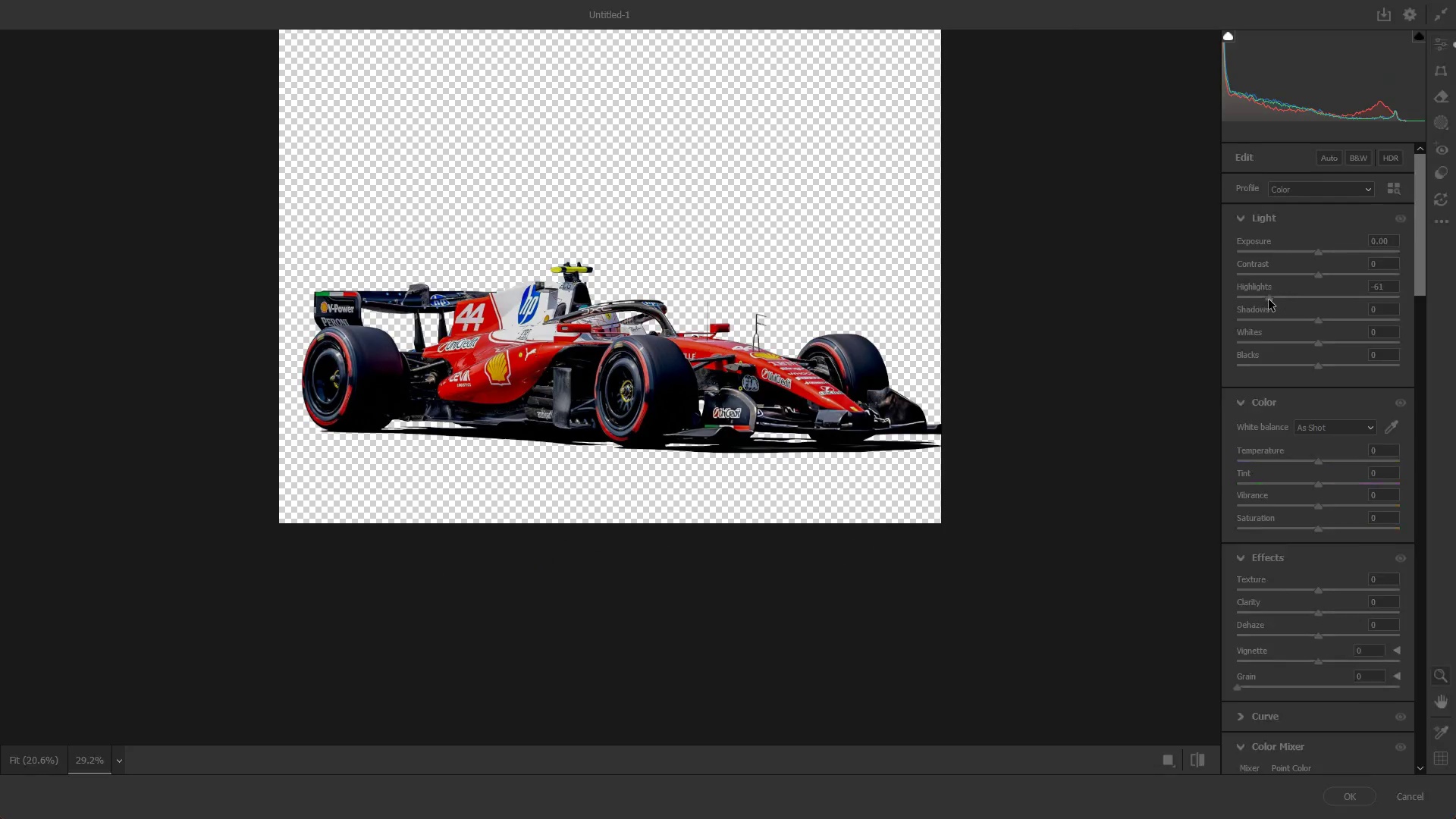 
key(NumpadEnter)
 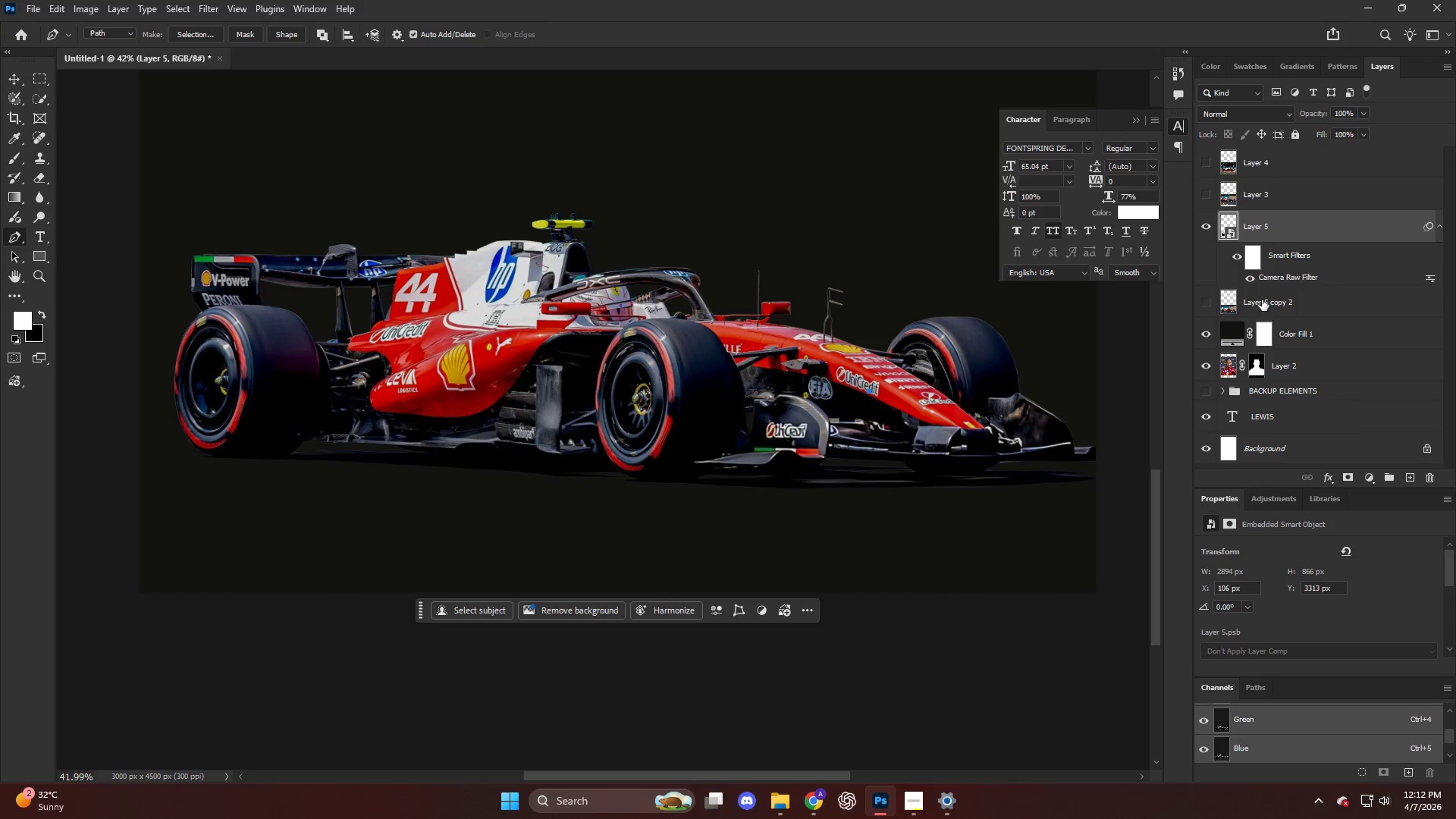 
key(Alt+AltLeft)
 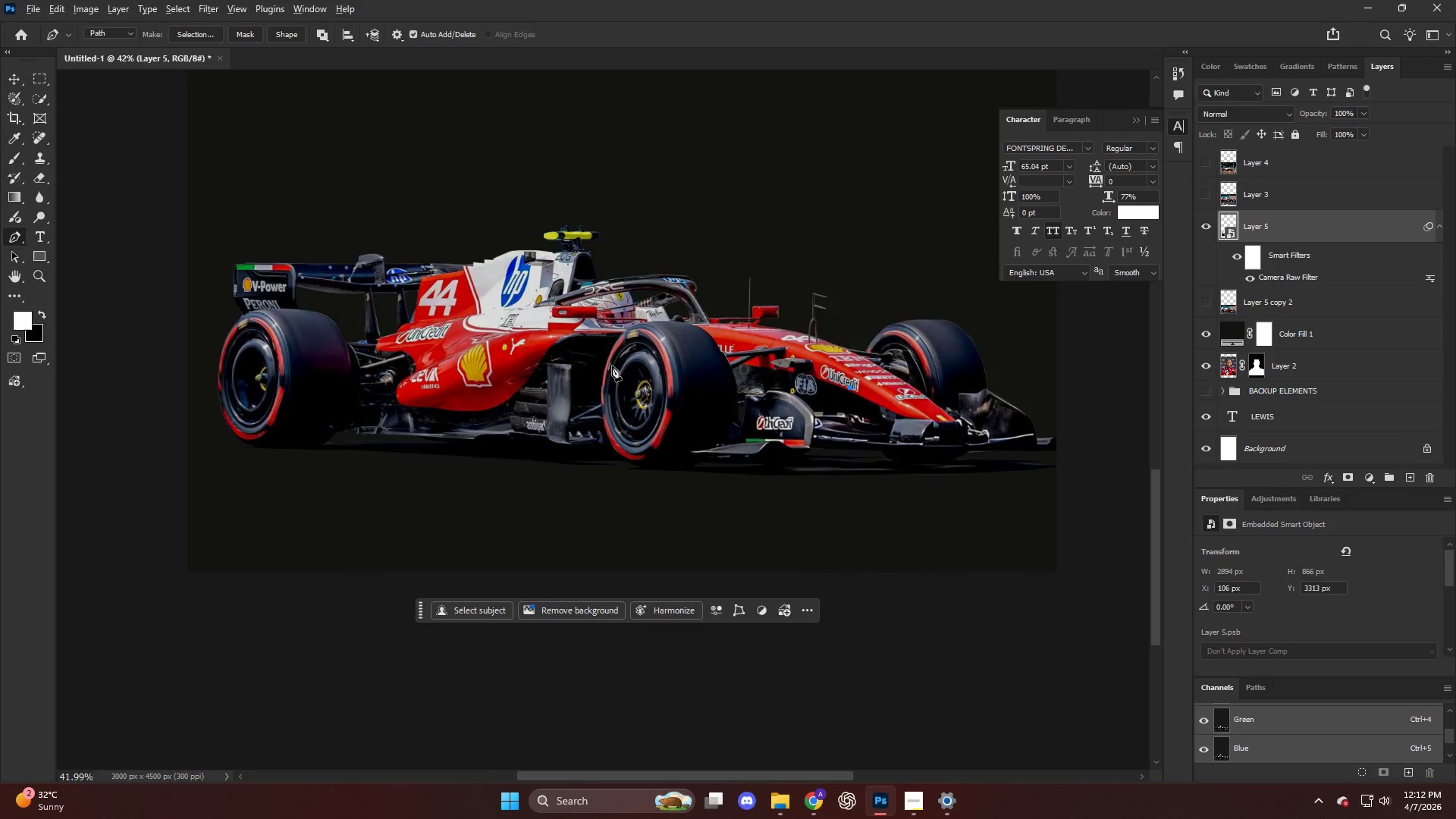 
key(Alt+AltLeft)
 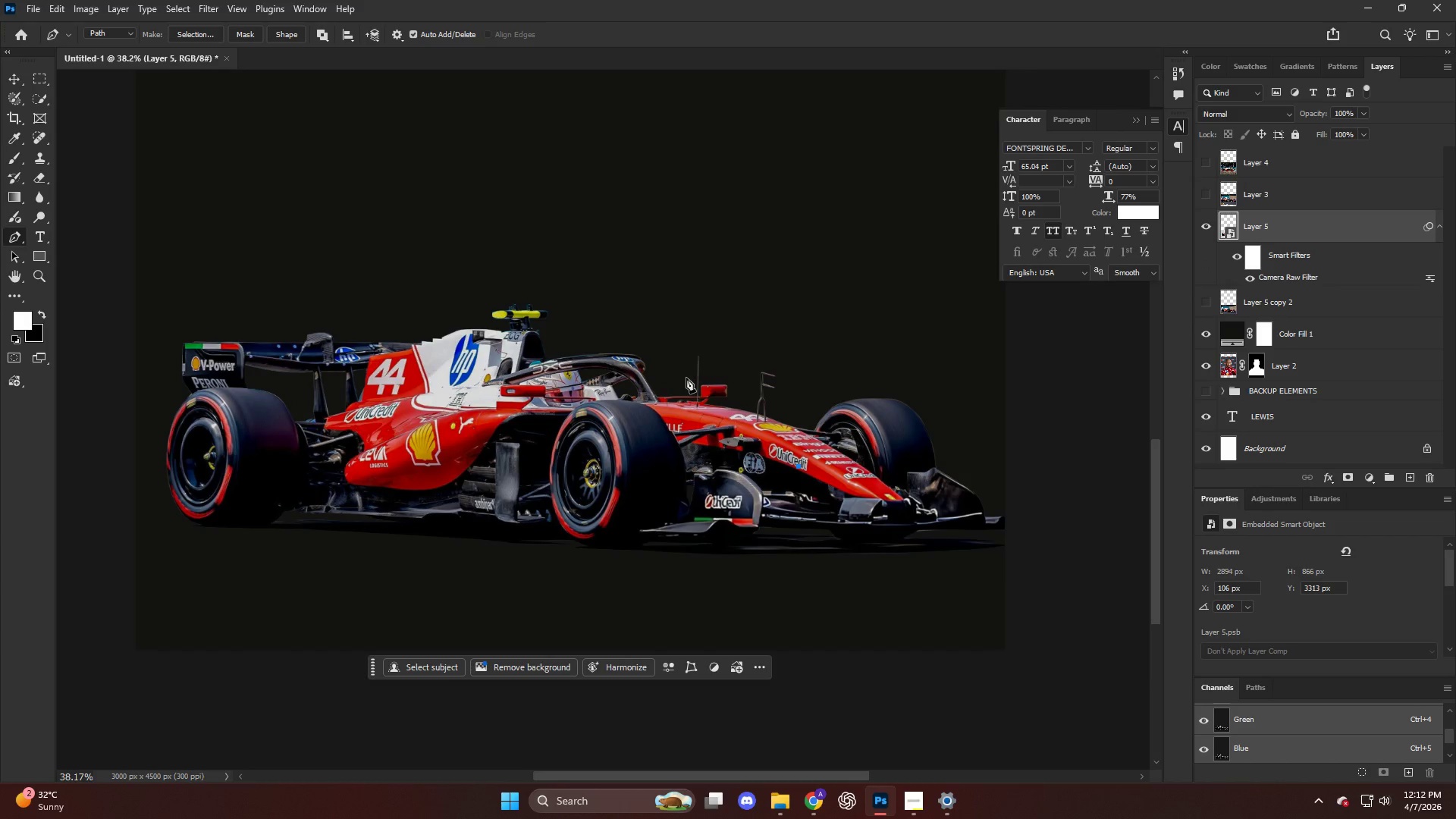 
scroll: coordinate [685, 376], scroll_direction: up, amount: 3.0
 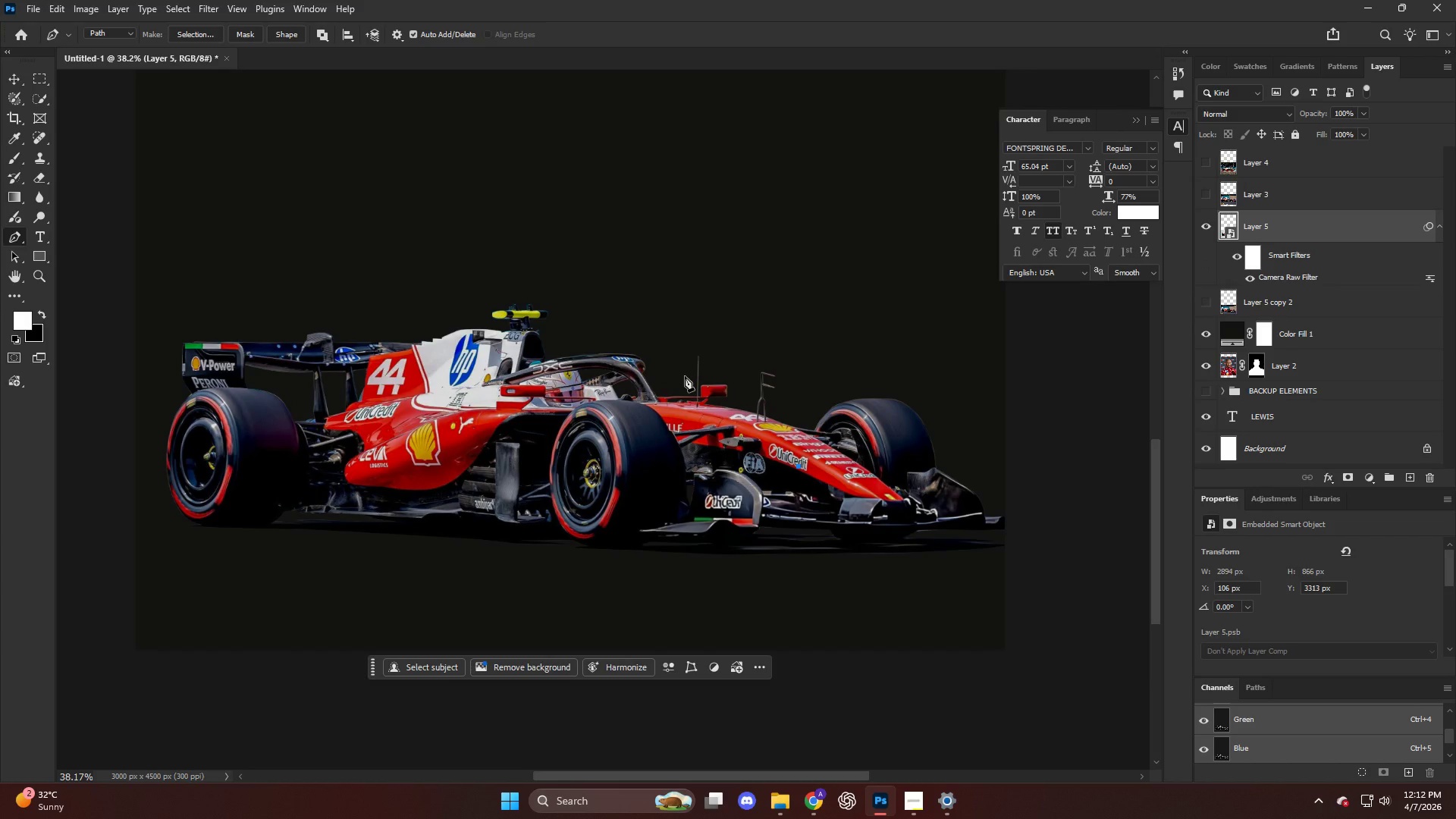 
key(Control+ControlLeft)
 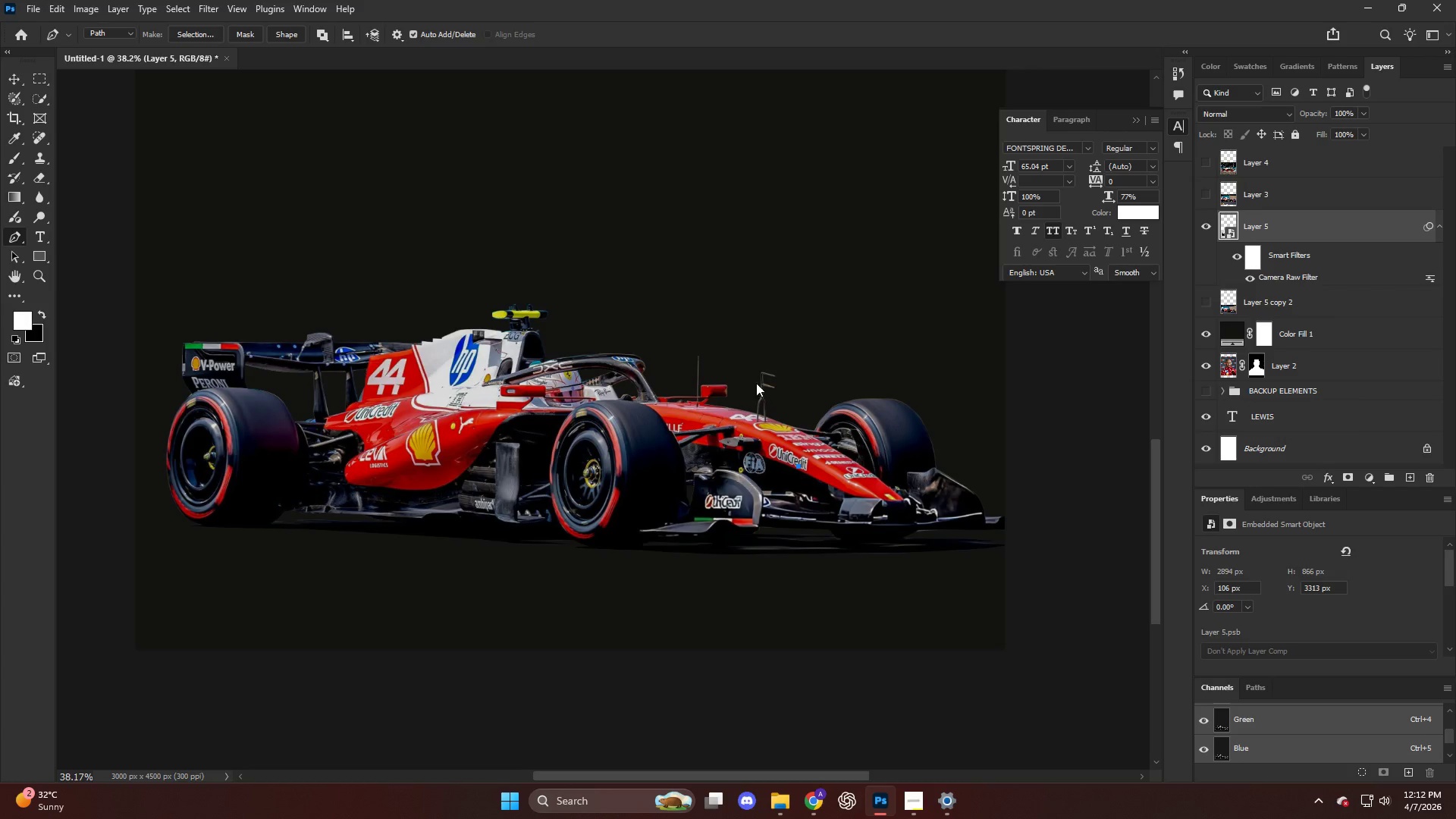 
key(Control+Shift+ShiftLeft)
 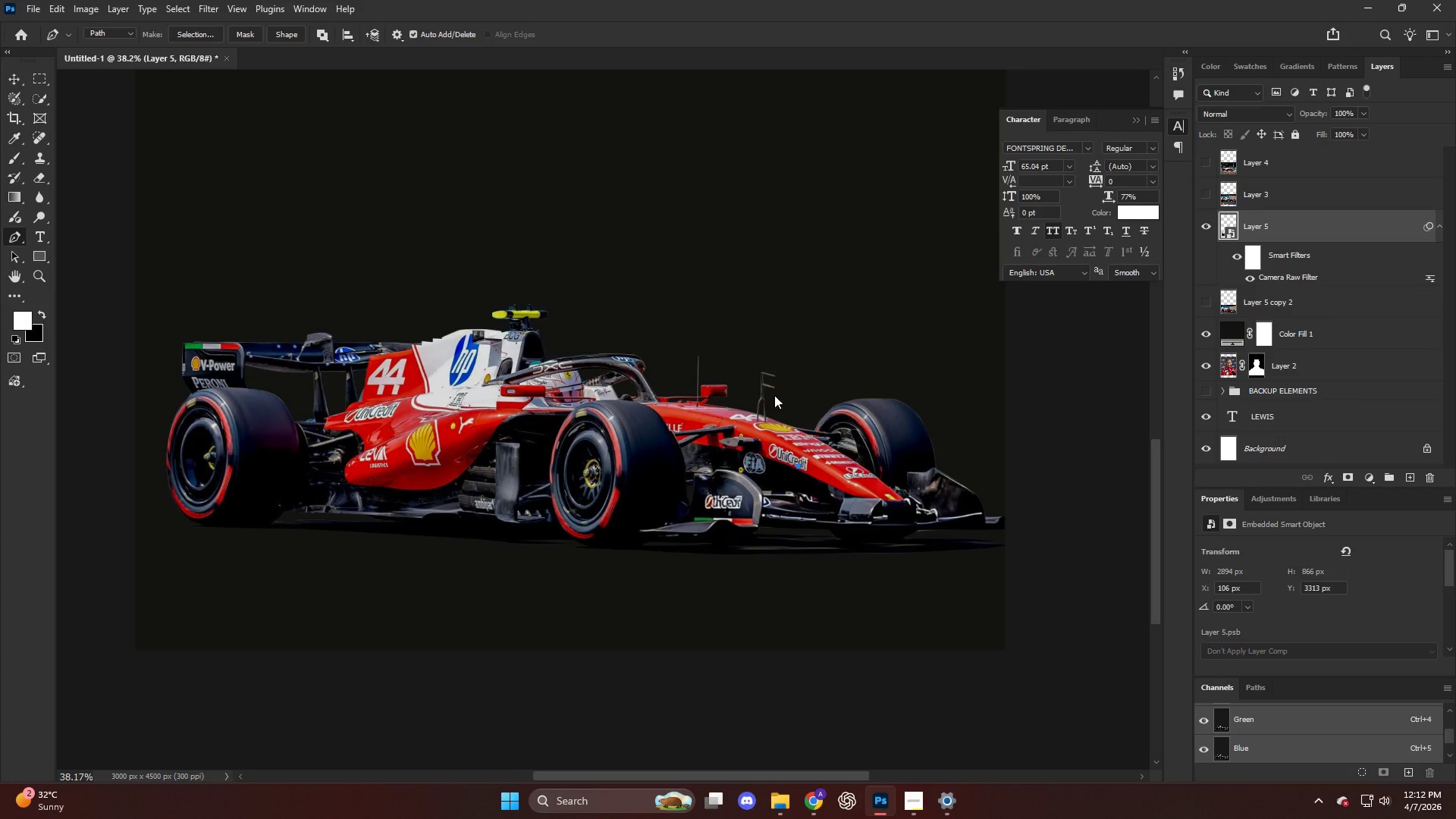 
key(Control+Shift+A)
 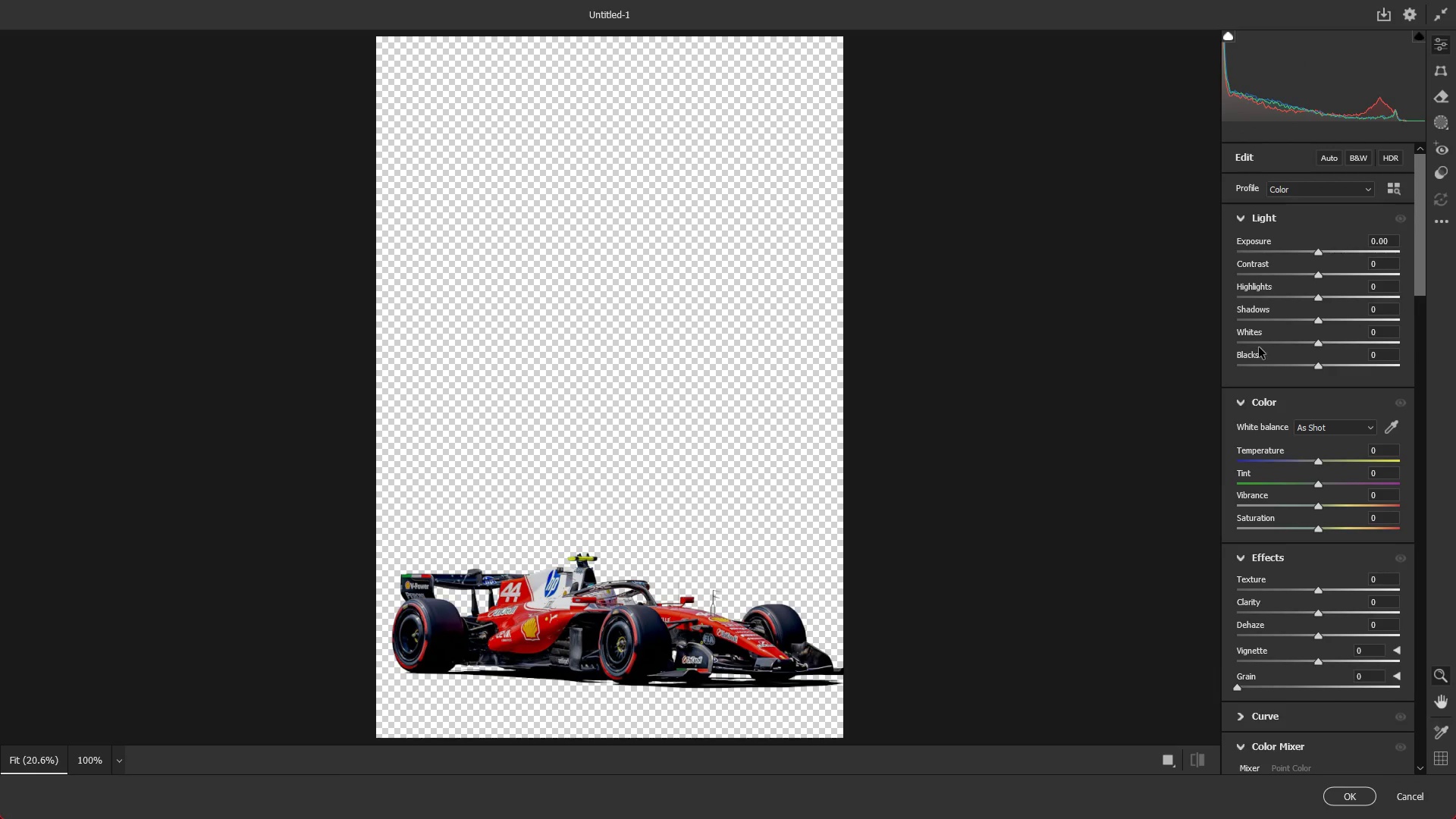 
left_click_drag(start_coordinate=[1329, 320], to_coordinate=[1354, 322])
 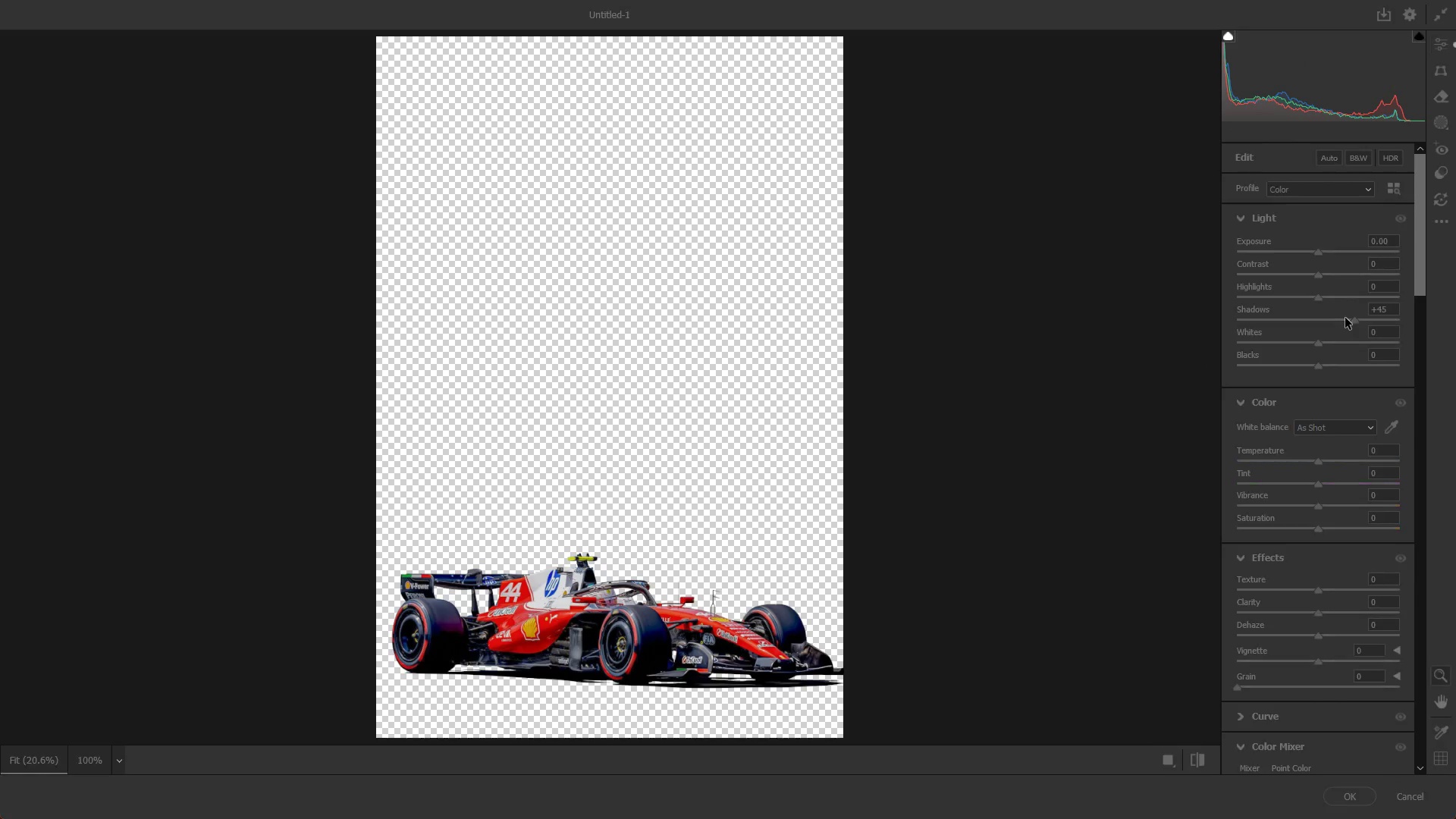 
key(NumpadEnter)
 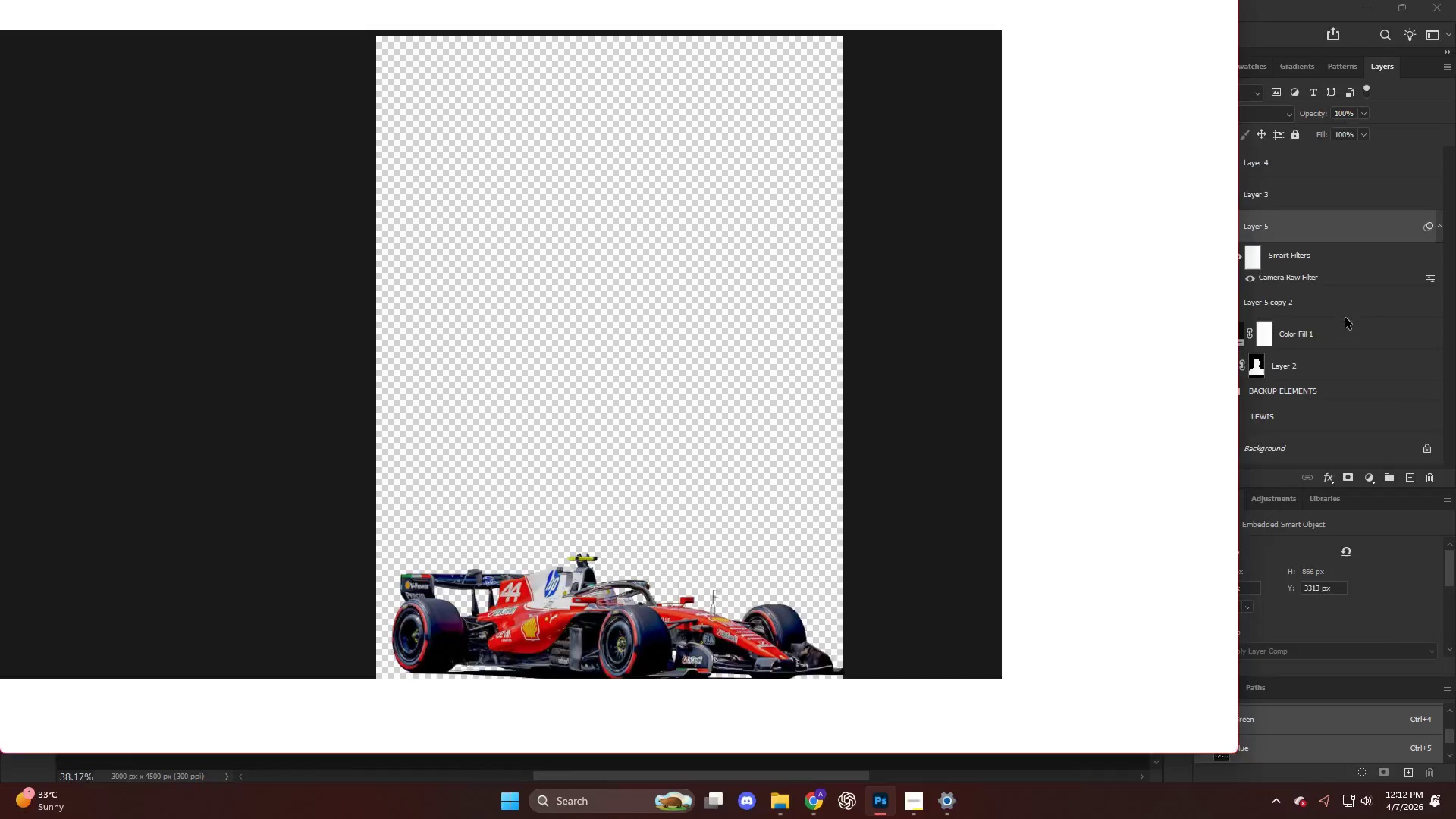 
key(NumpadEnter)
 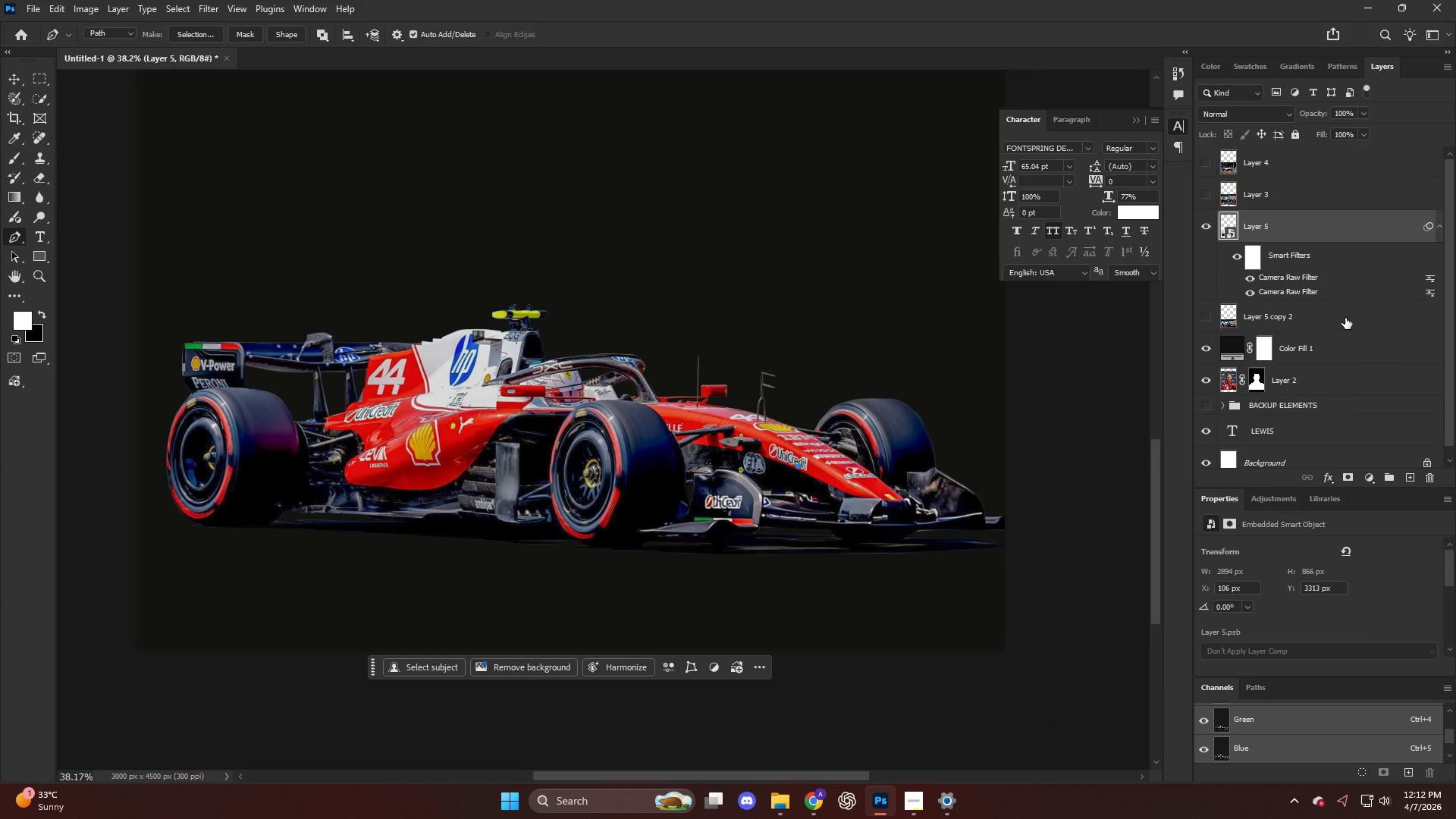 
key(Control+ControlLeft)
 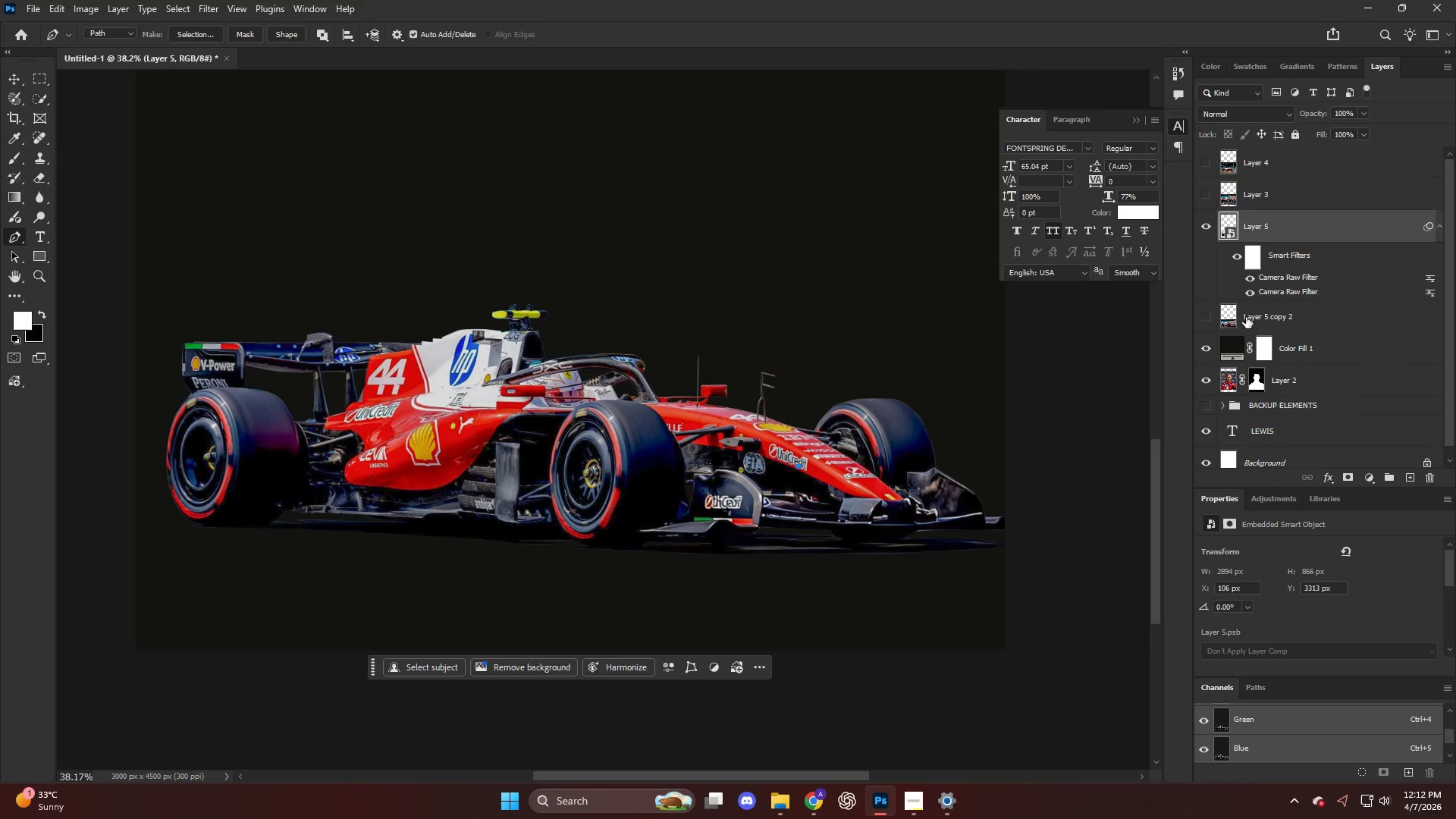 
key(Control+Shift+ShiftLeft)
 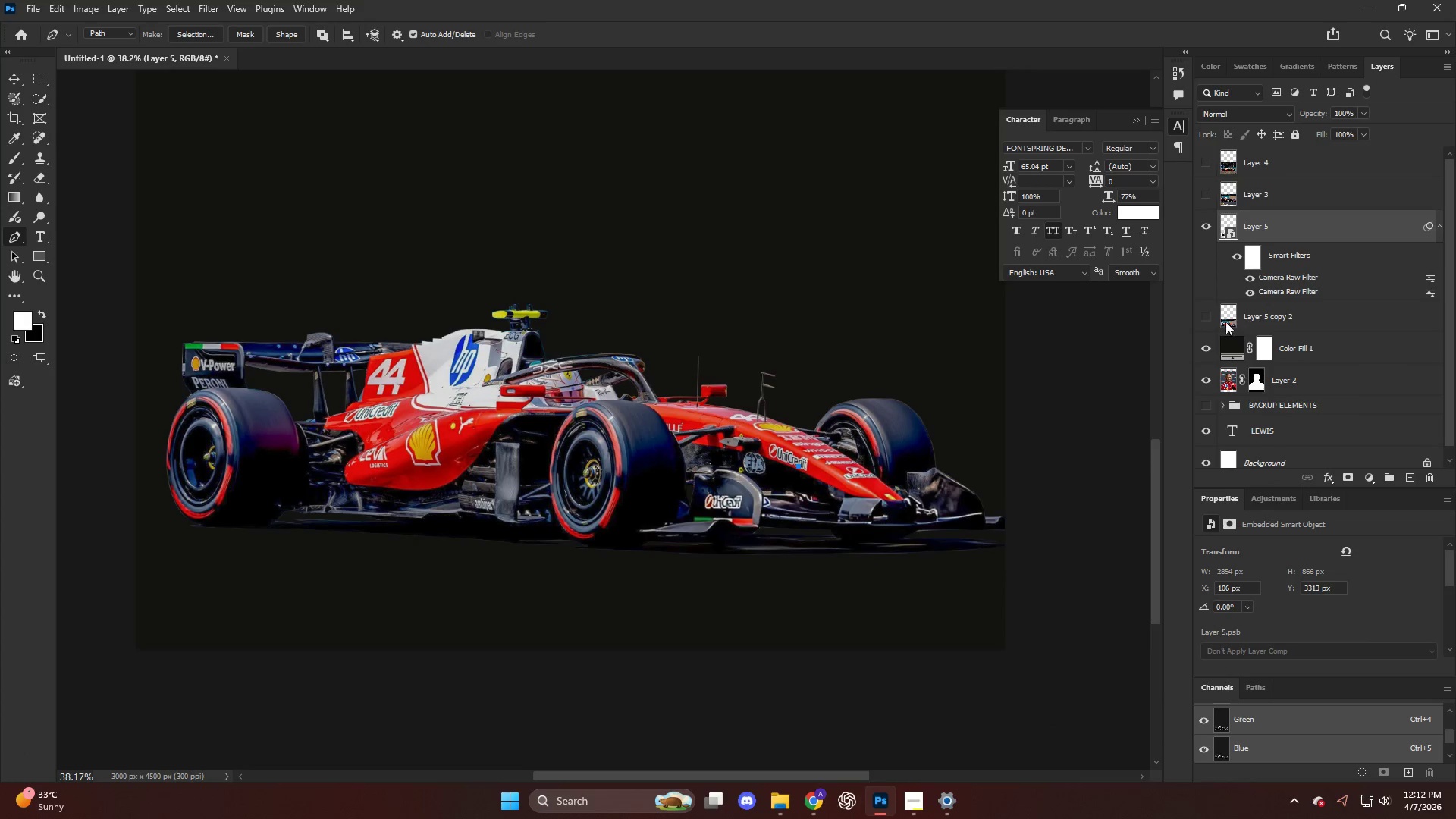 
key(Control+Shift+A)
 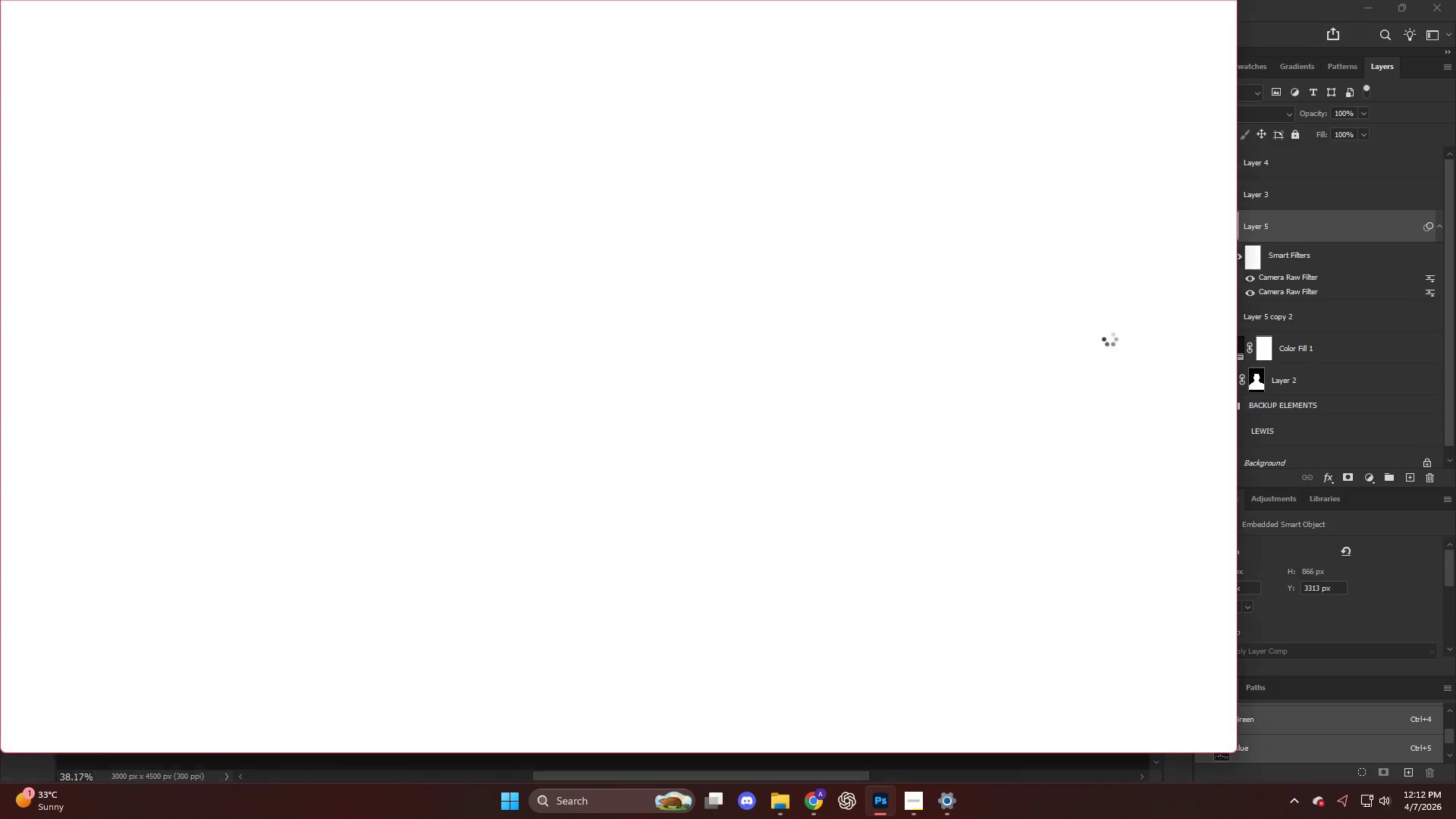 
key(Escape)
 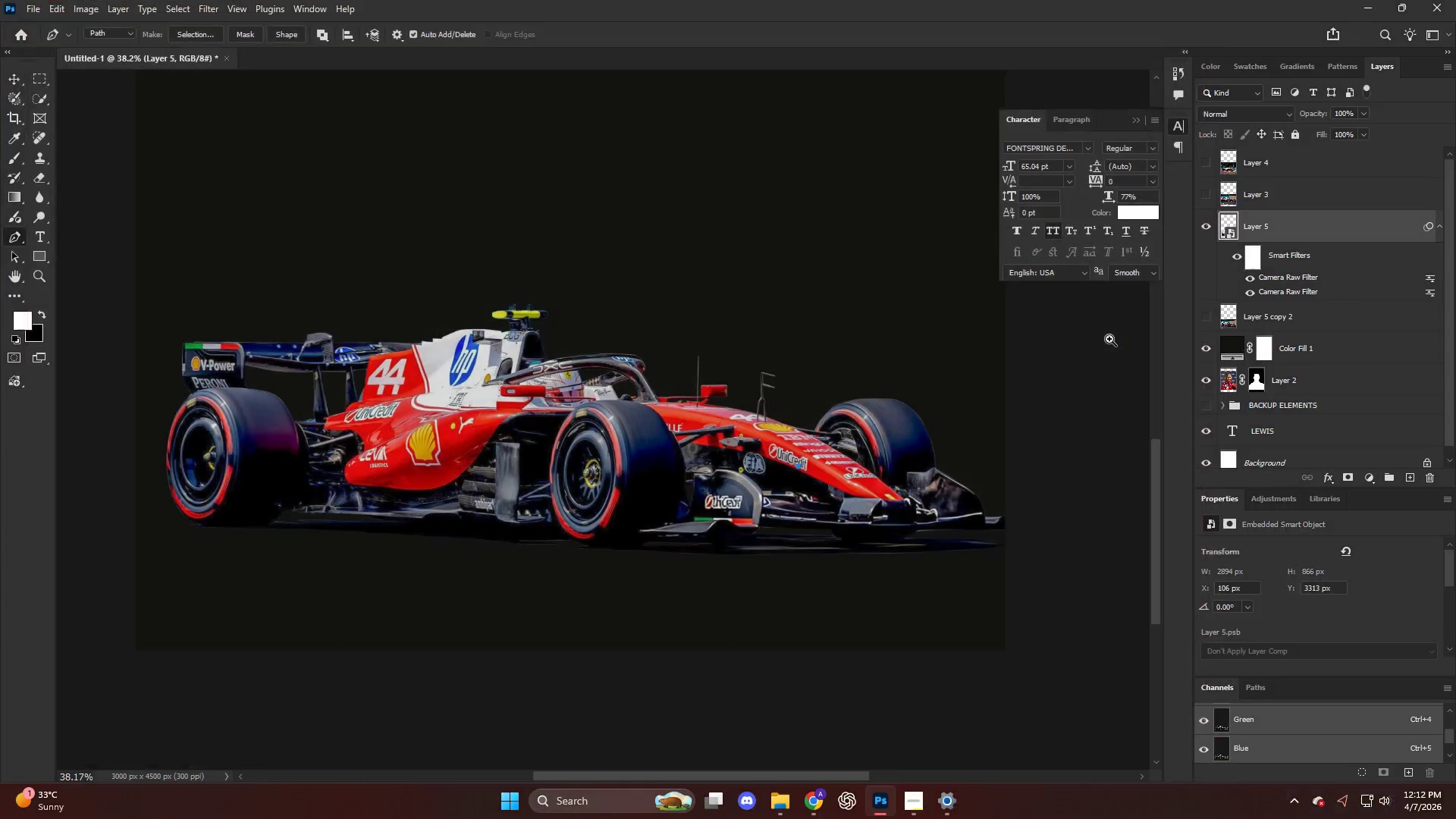 
key(Control+Z)
 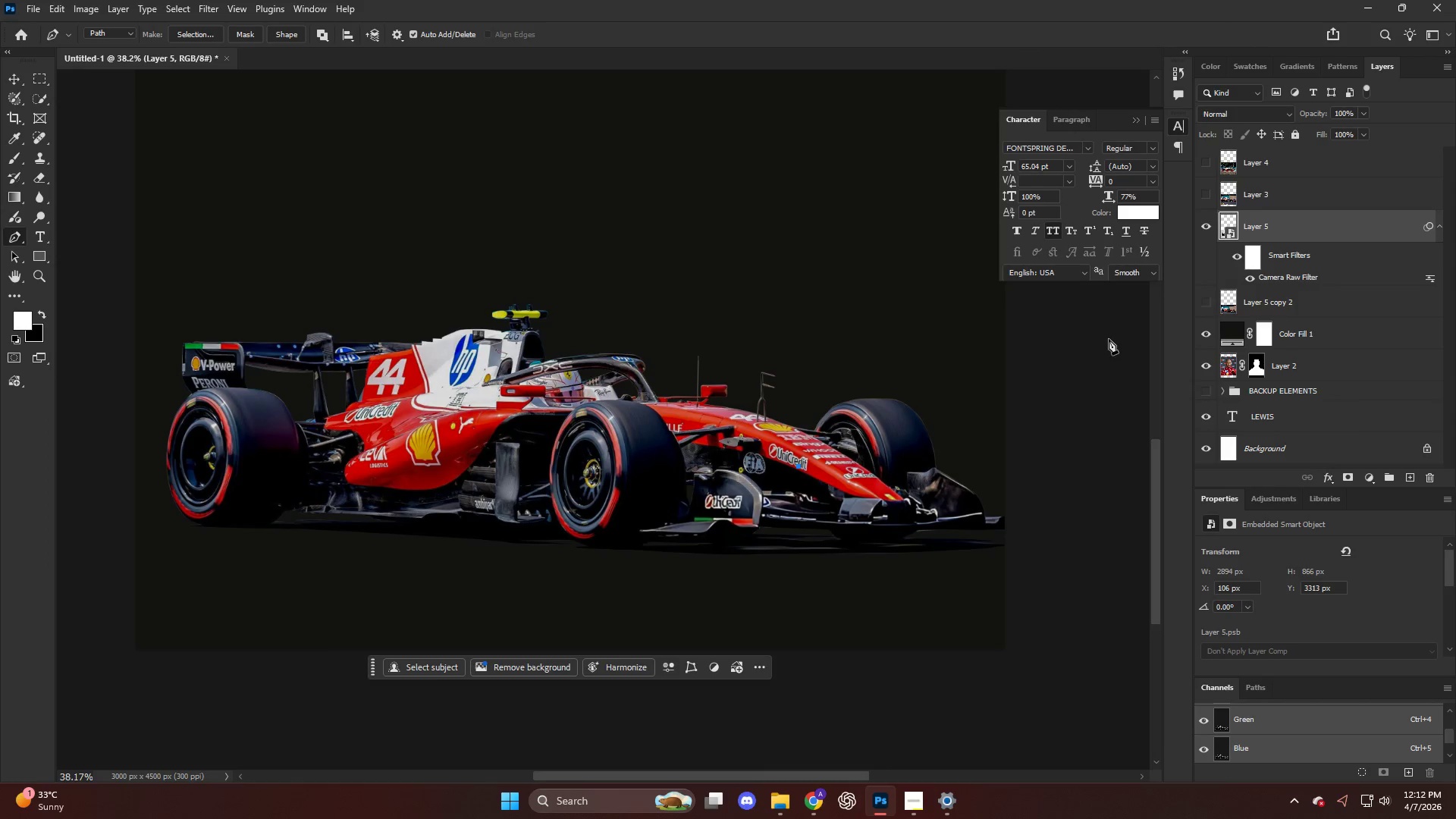 
key(Alt+AltLeft)
 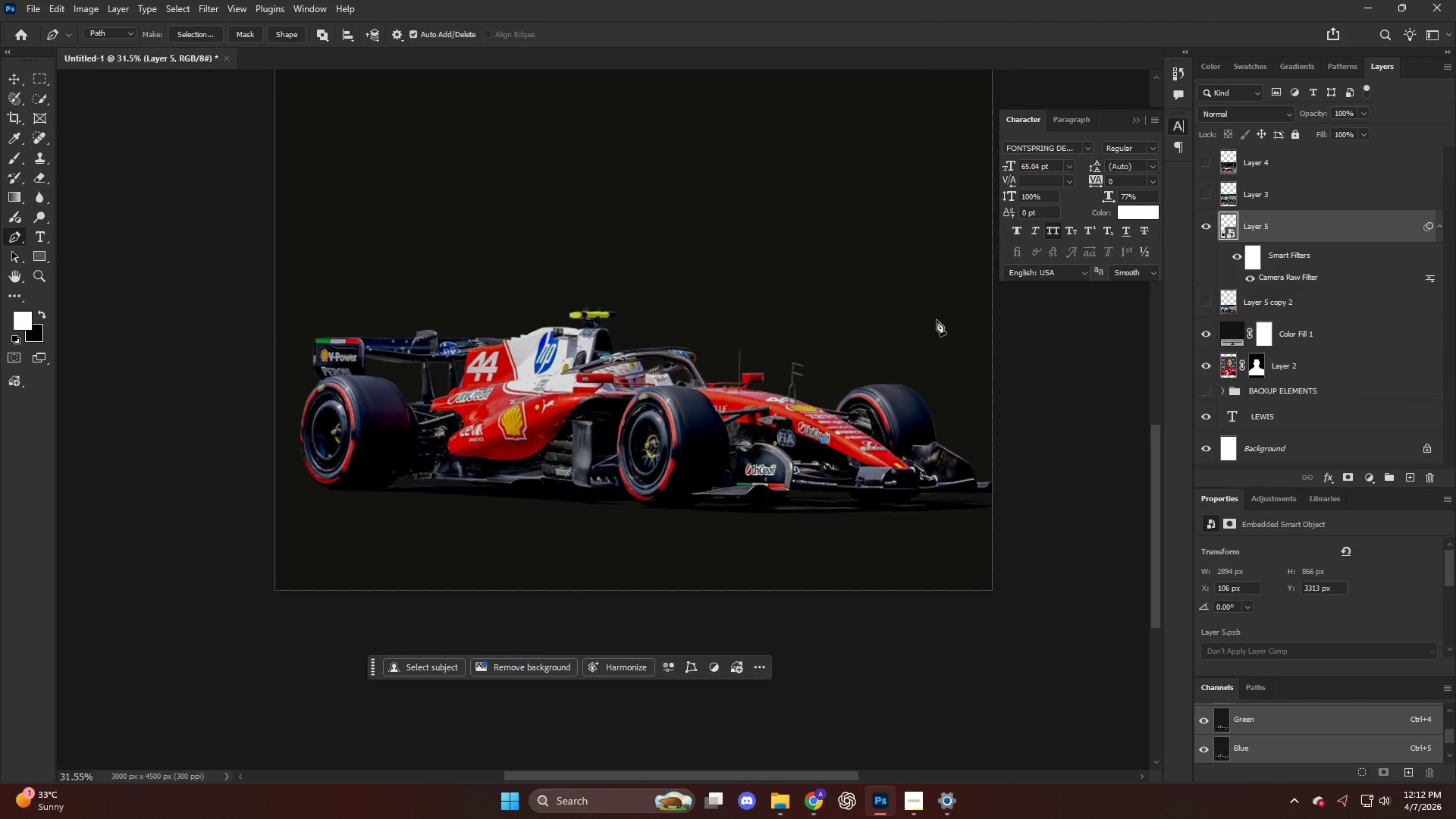 
hold_key(key=AltLeft, duration=0.5)
 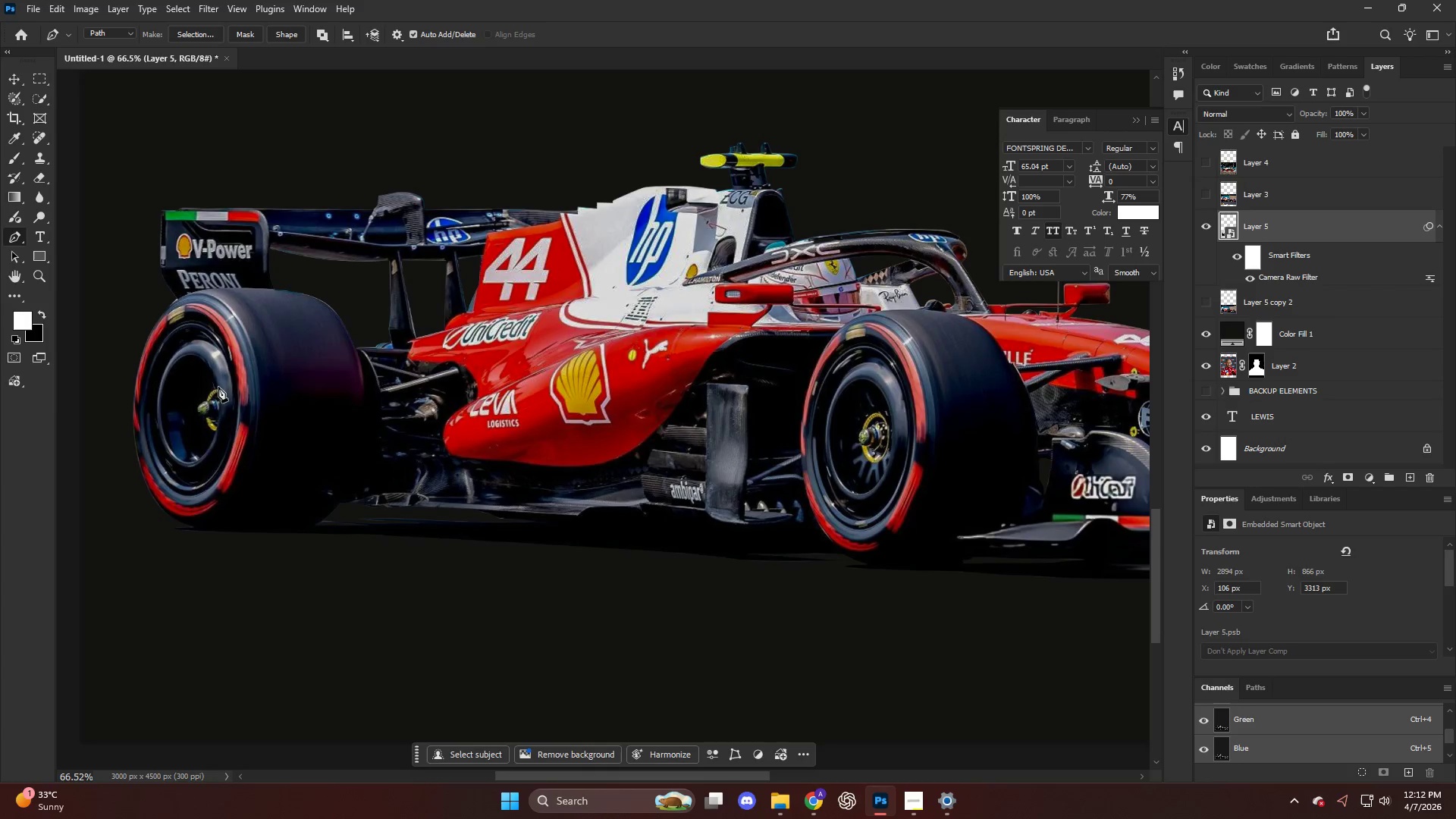 
key(Alt+AltLeft)
 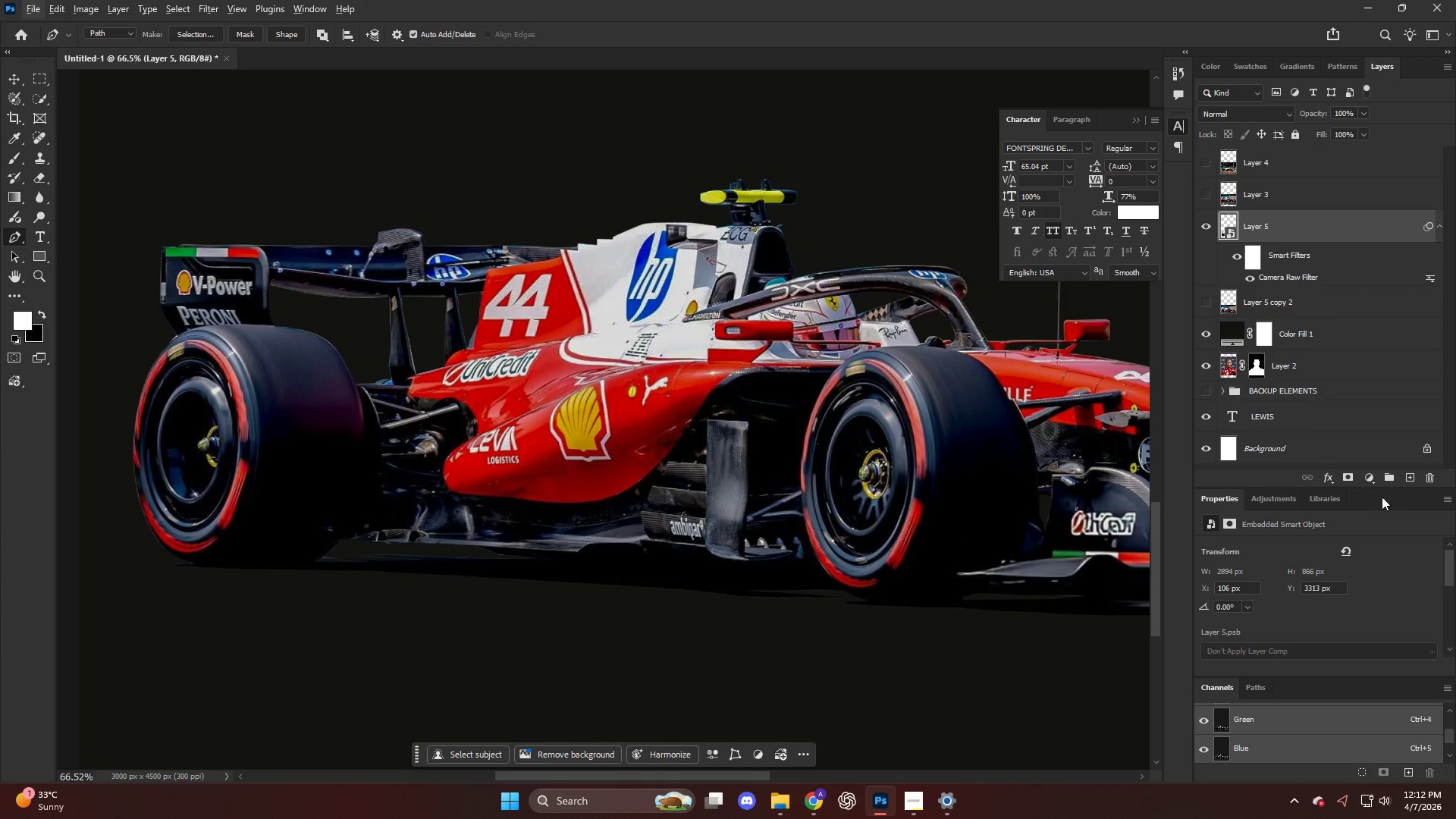 
scroll: coordinate [218, 387], scroll_direction: up, amount: 5.0
 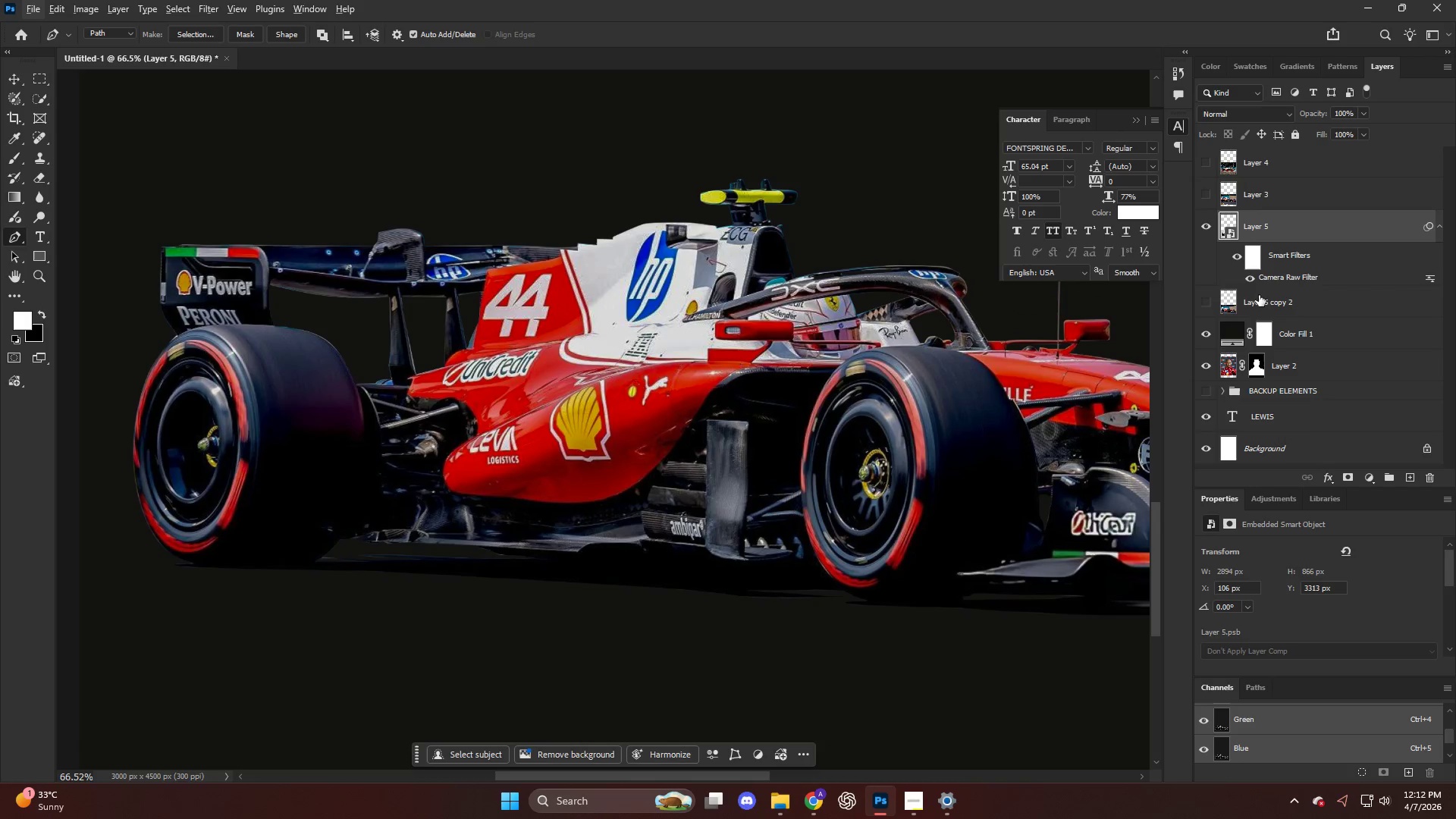 
left_click([1364, 482])
 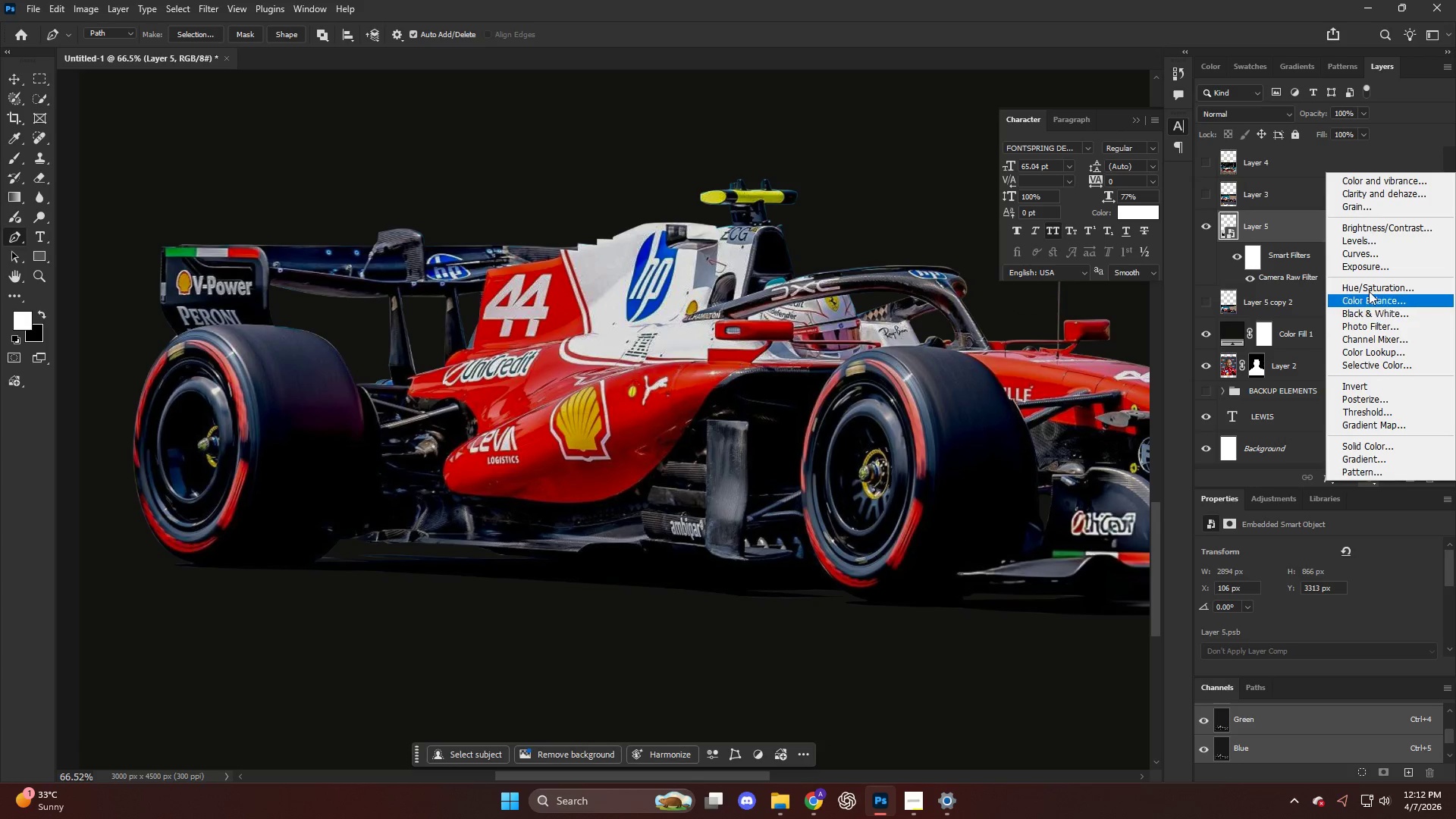 
left_click([1369, 288])
 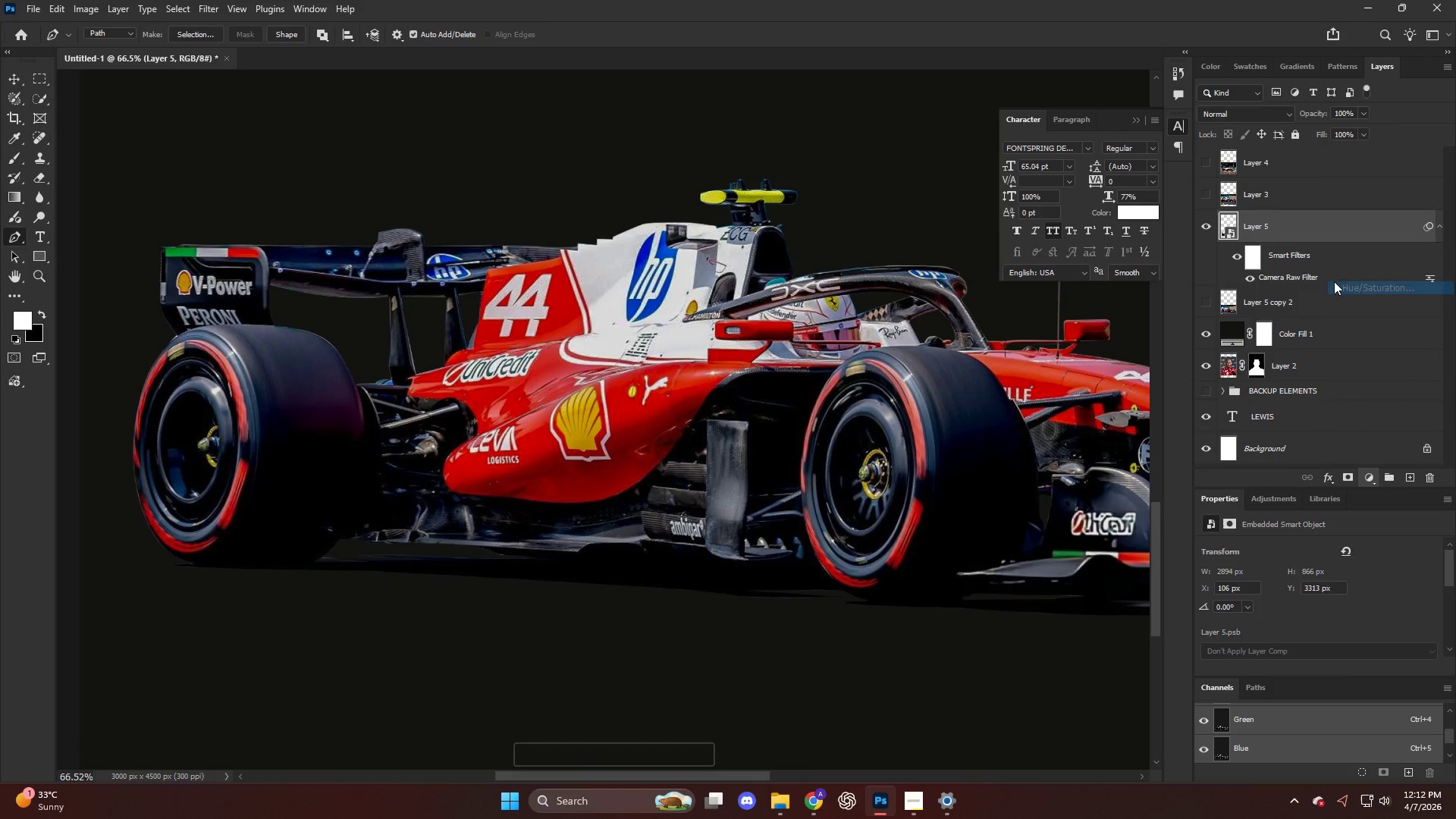 
hold_key(key=AltLeft, duration=1.08)
left_click([1313, 241])
 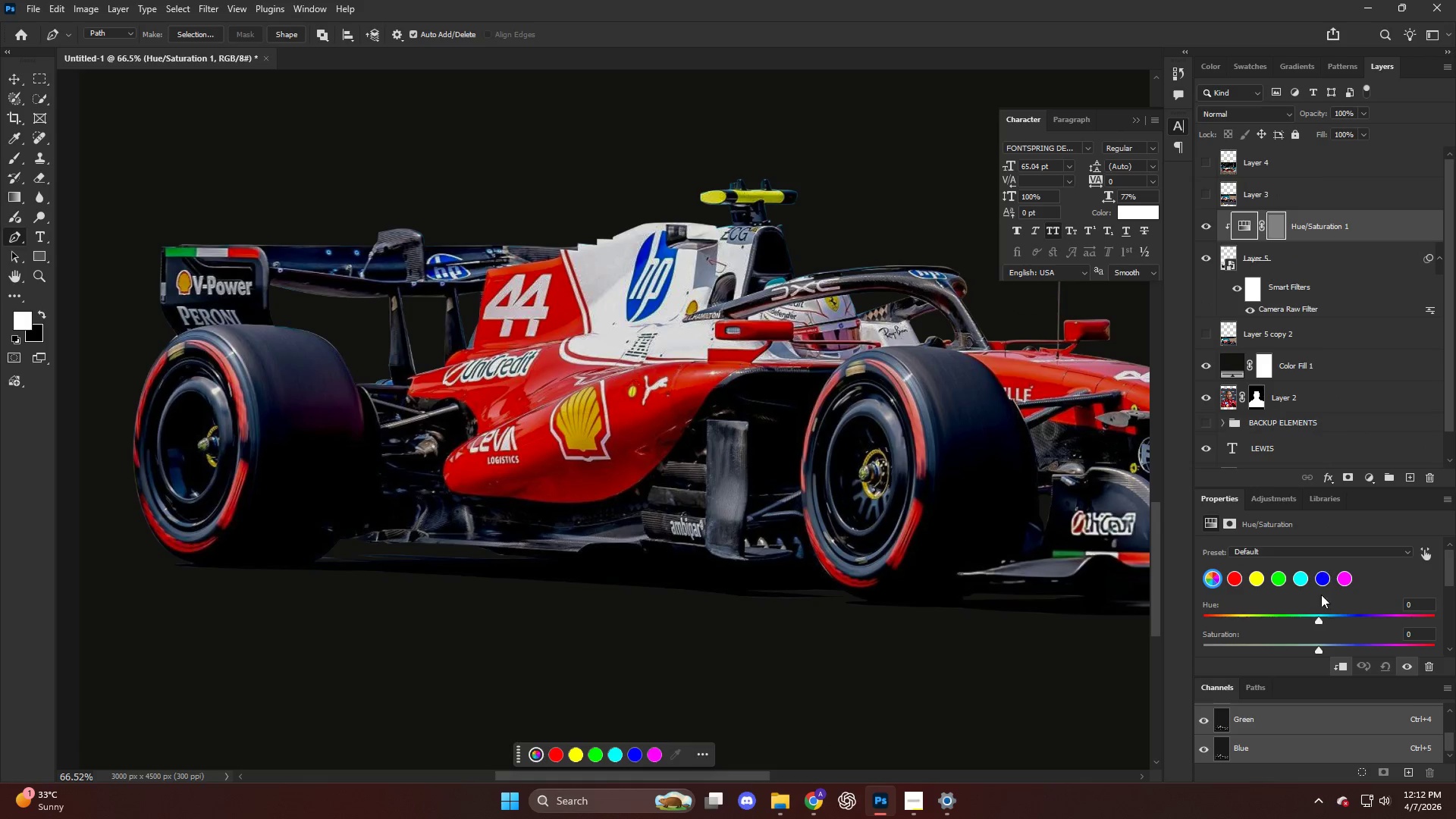 
scroll: coordinate [1320, 595], scroll_direction: down, amount: 2.0
 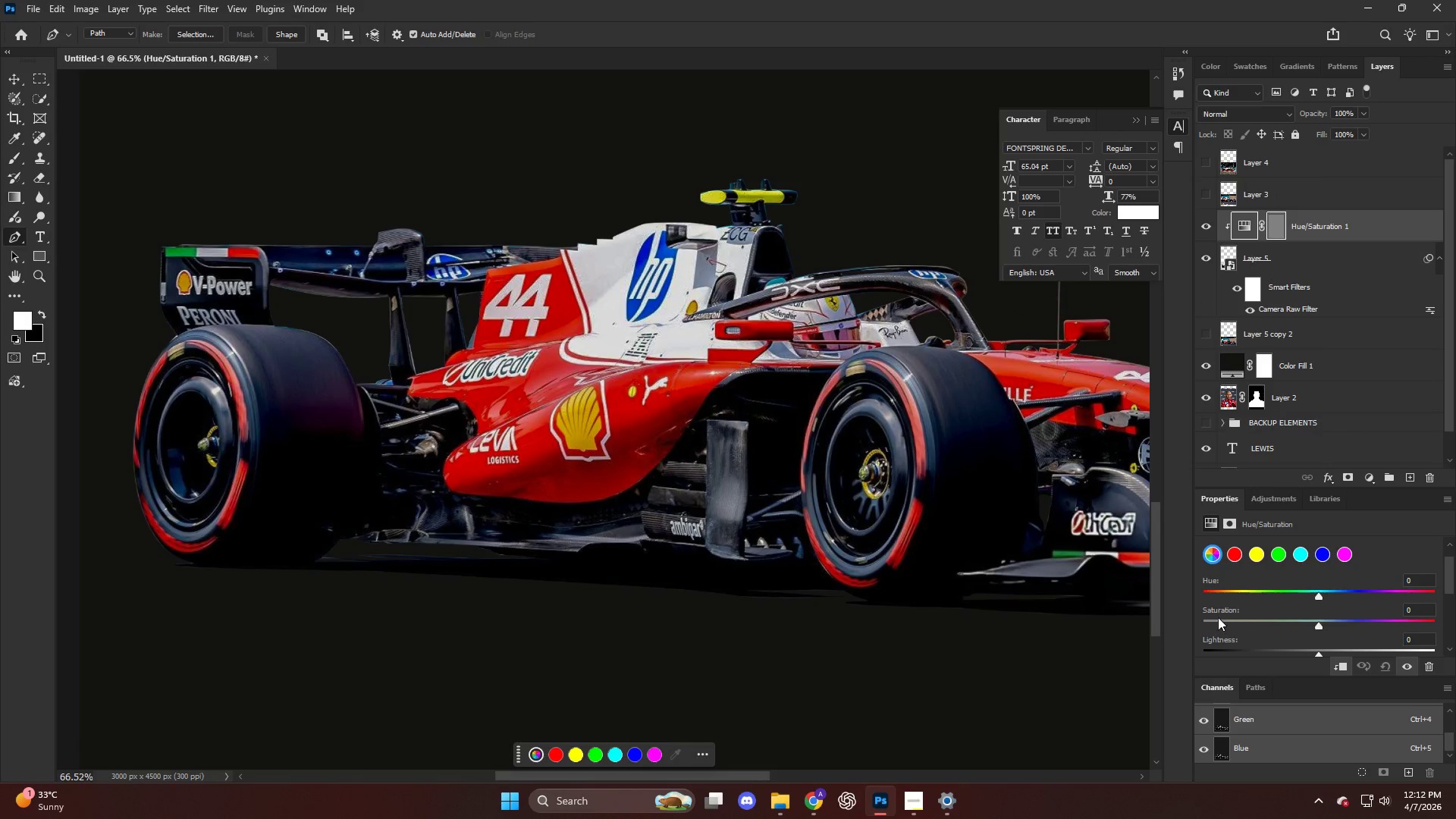 
left_click_drag(start_coordinate=[1215, 613], to_coordinate=[1195, 613])
 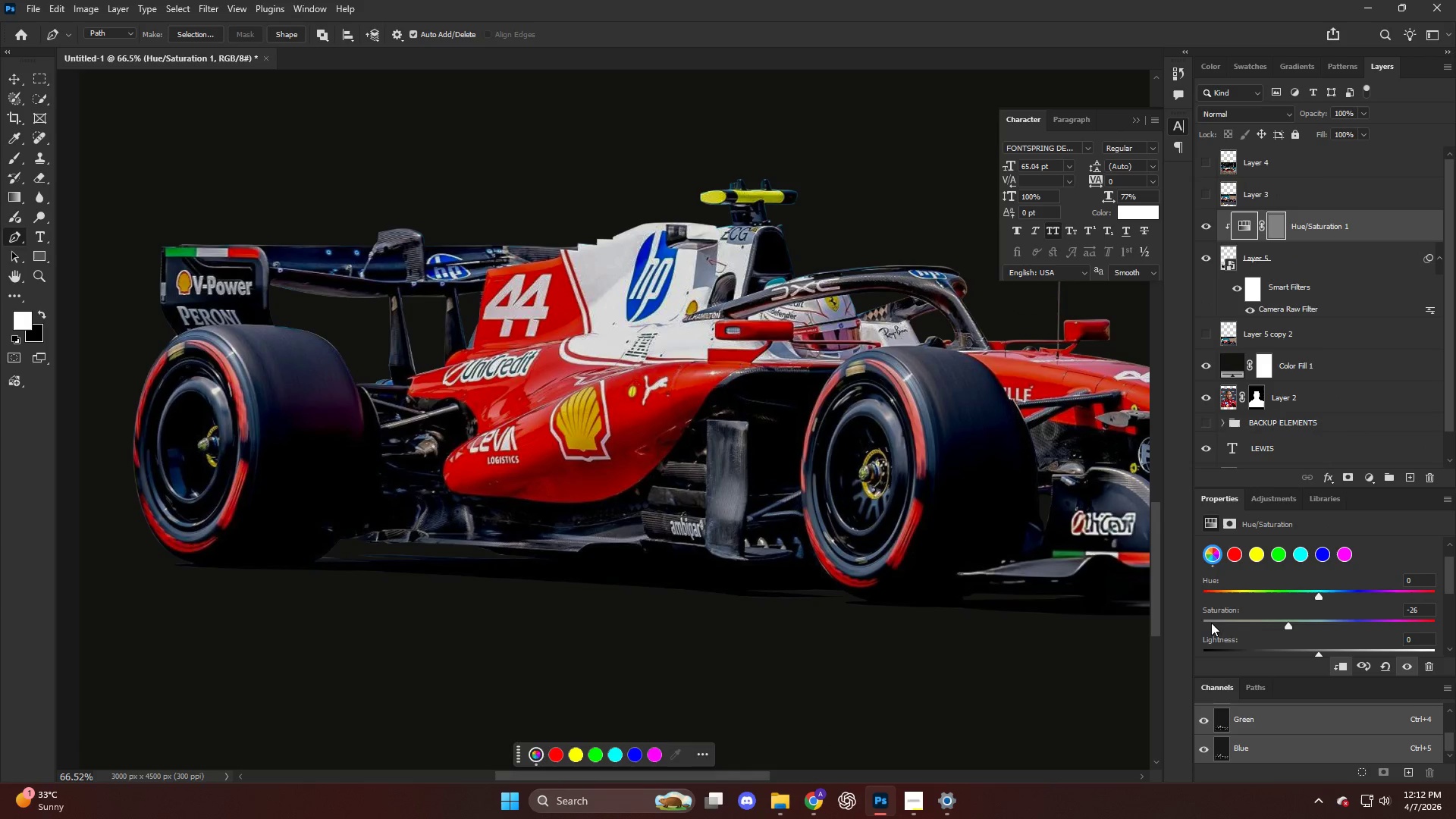 
left_click_drag(start_coordinate=[1211, 623], to_coordinate=[1179, 621])
 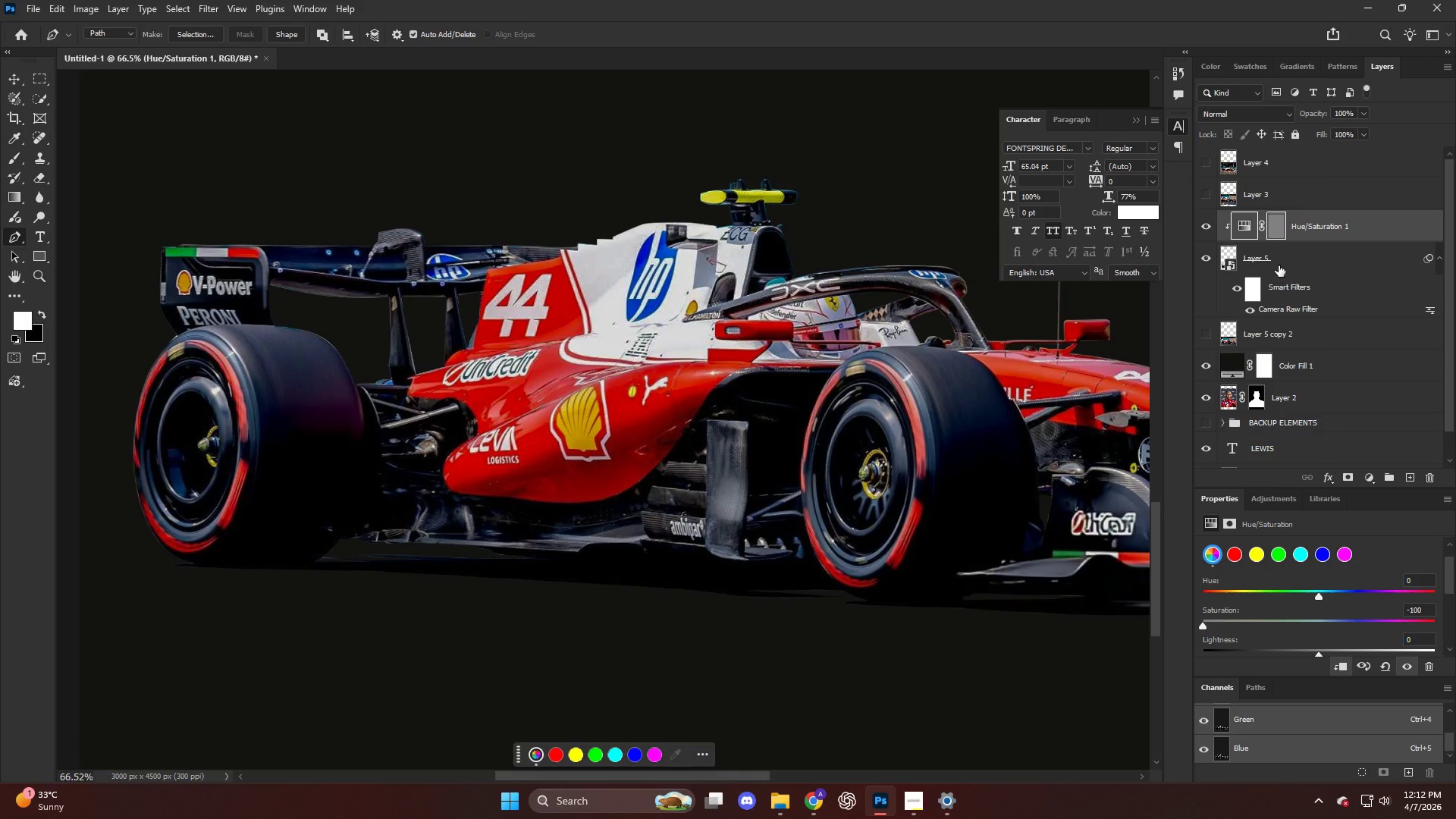 
right_click([1279, 240])
 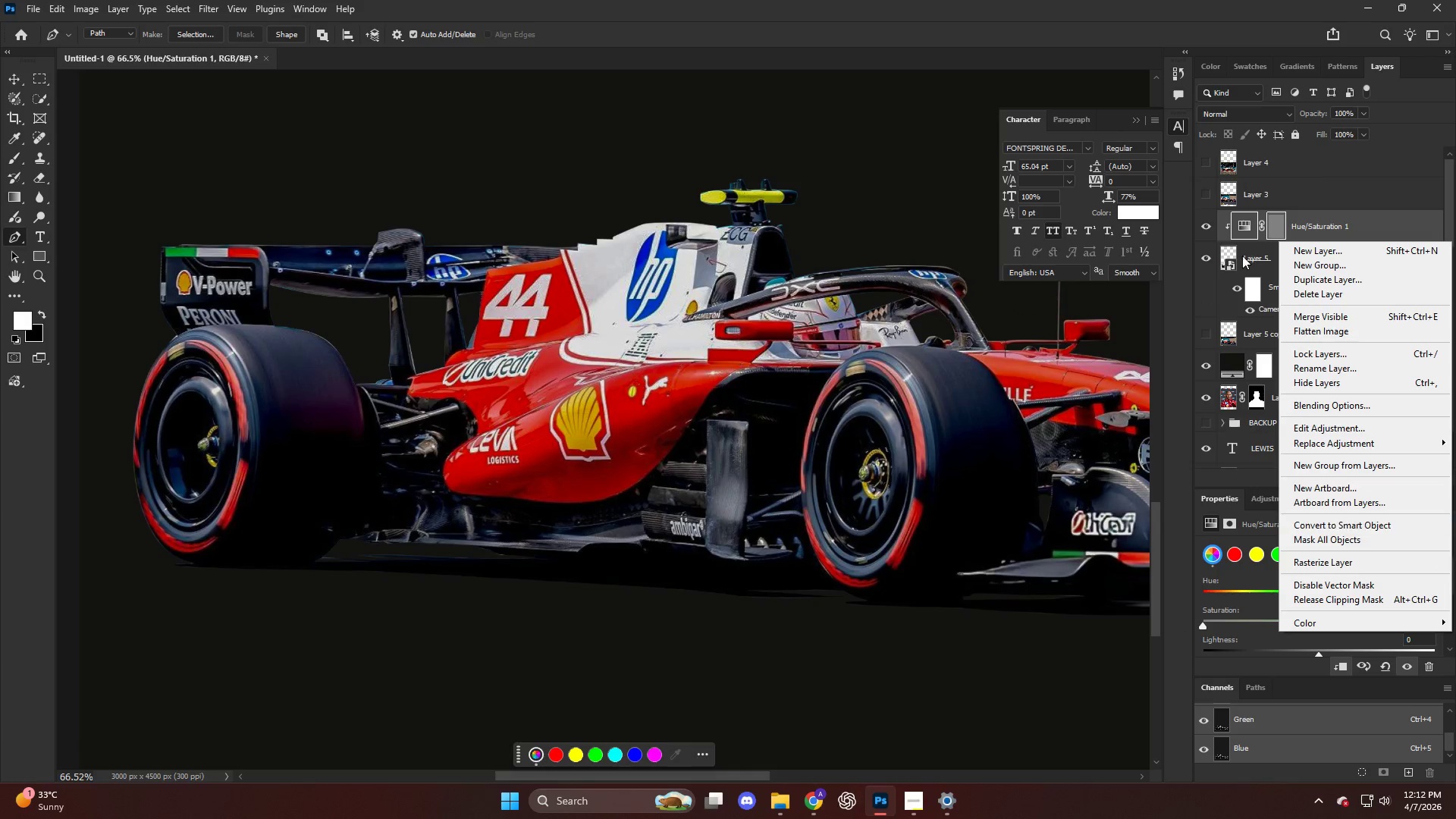 
left_click_drag(start_coordinate=[1279, 203], to_coordinate=[1280, 208])
 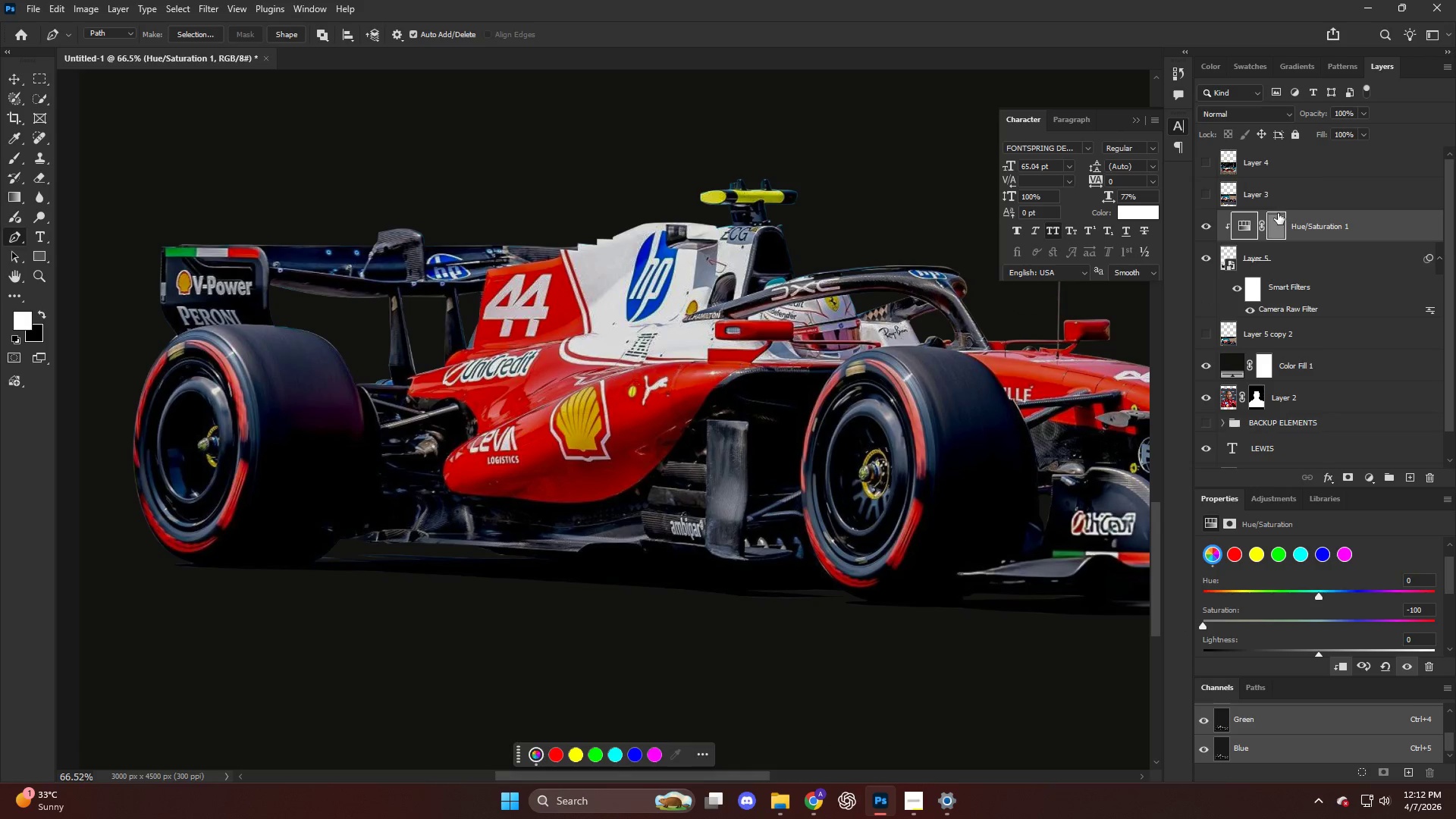 
double_click([1276, 226])
 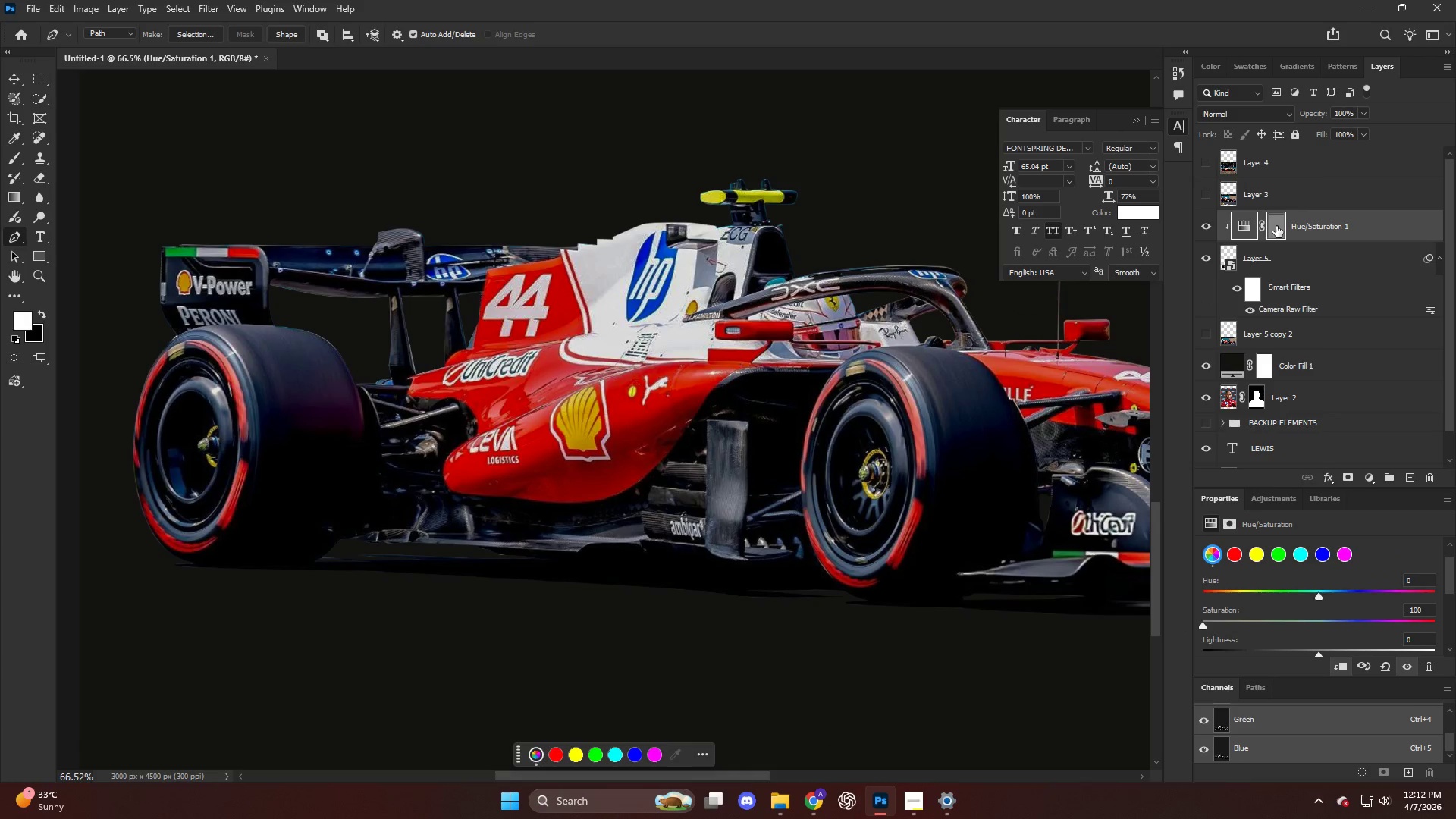 
right_click([1276, 226])
 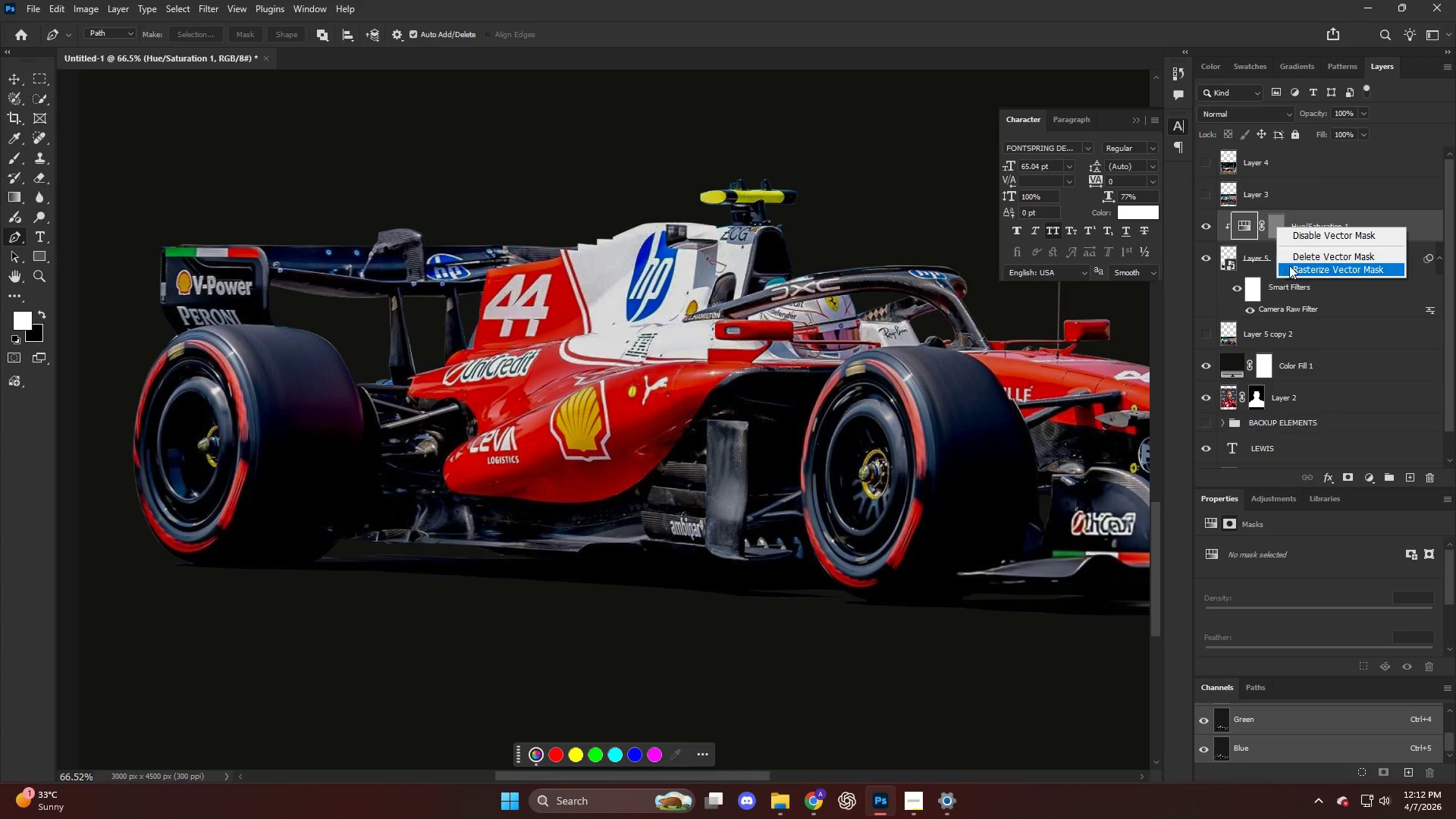 
left_click([1291, 259])
 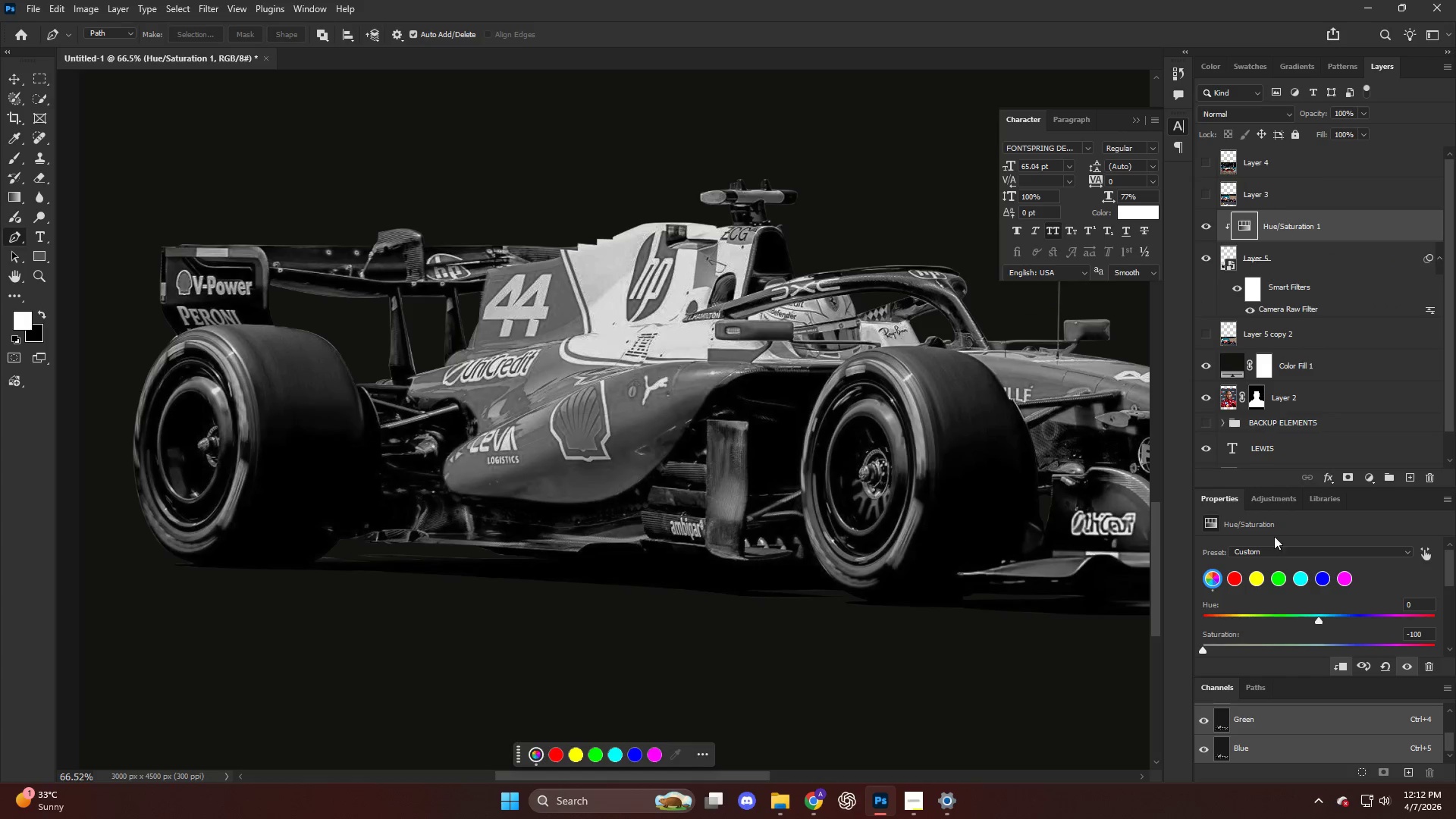 
hold_key(key=AltLeft, duration=0.67)
 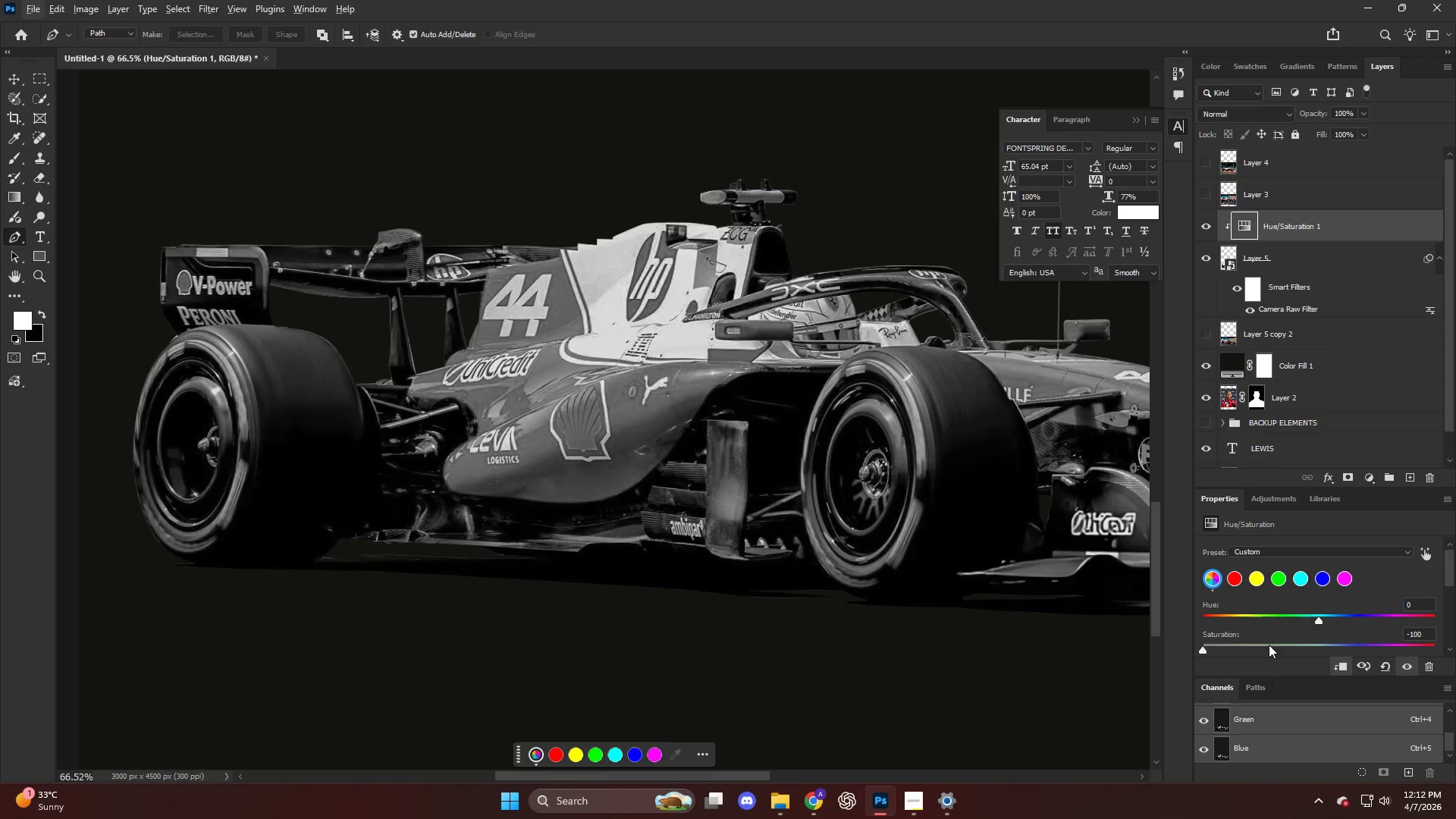 
scroll: coordinate [1267, 646], scroll_direction: down, amount: 3.0
 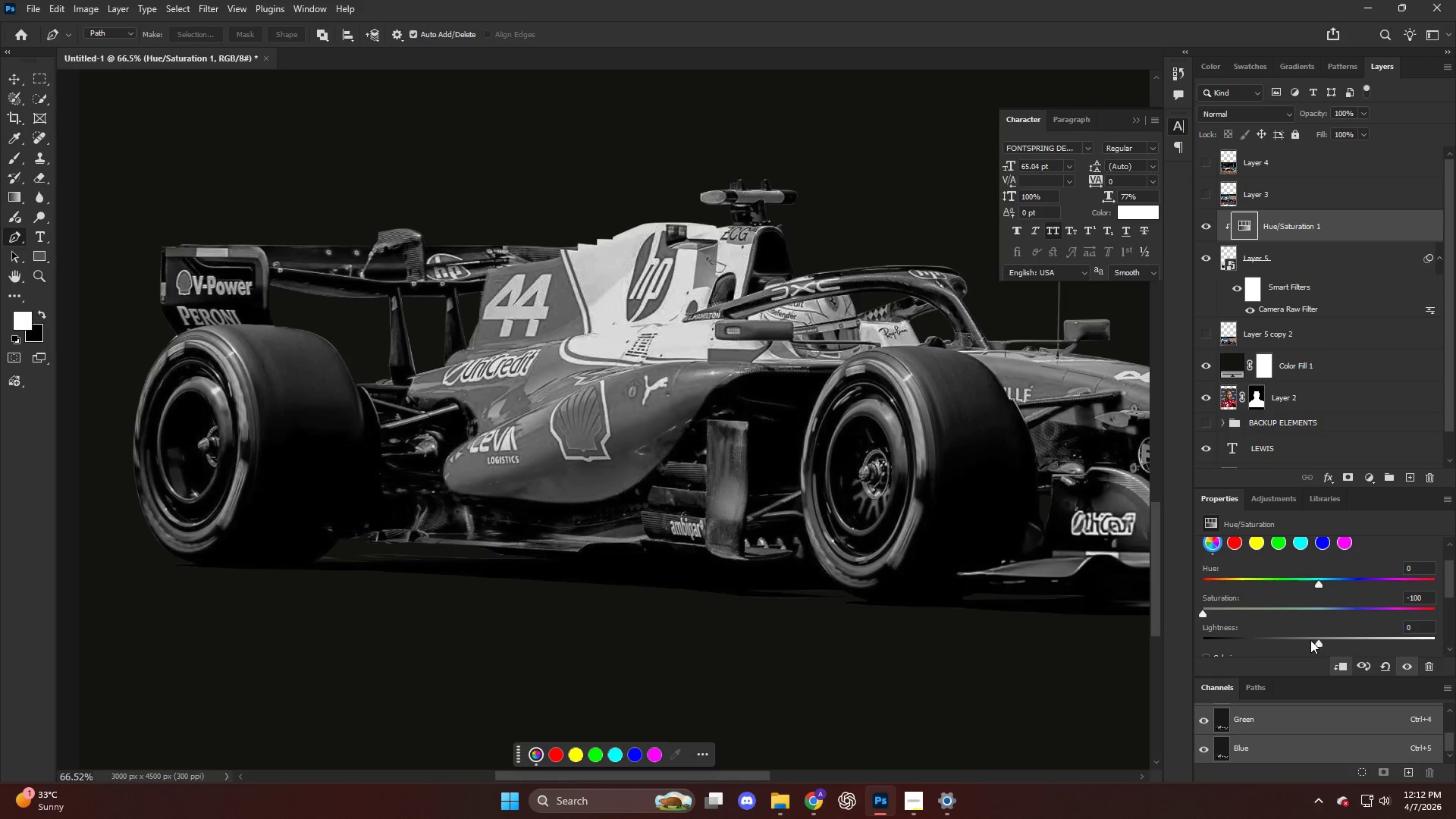 
left_click_drag(start_coordinate=[1311, 640], to_coordinate=[1289, 641])
 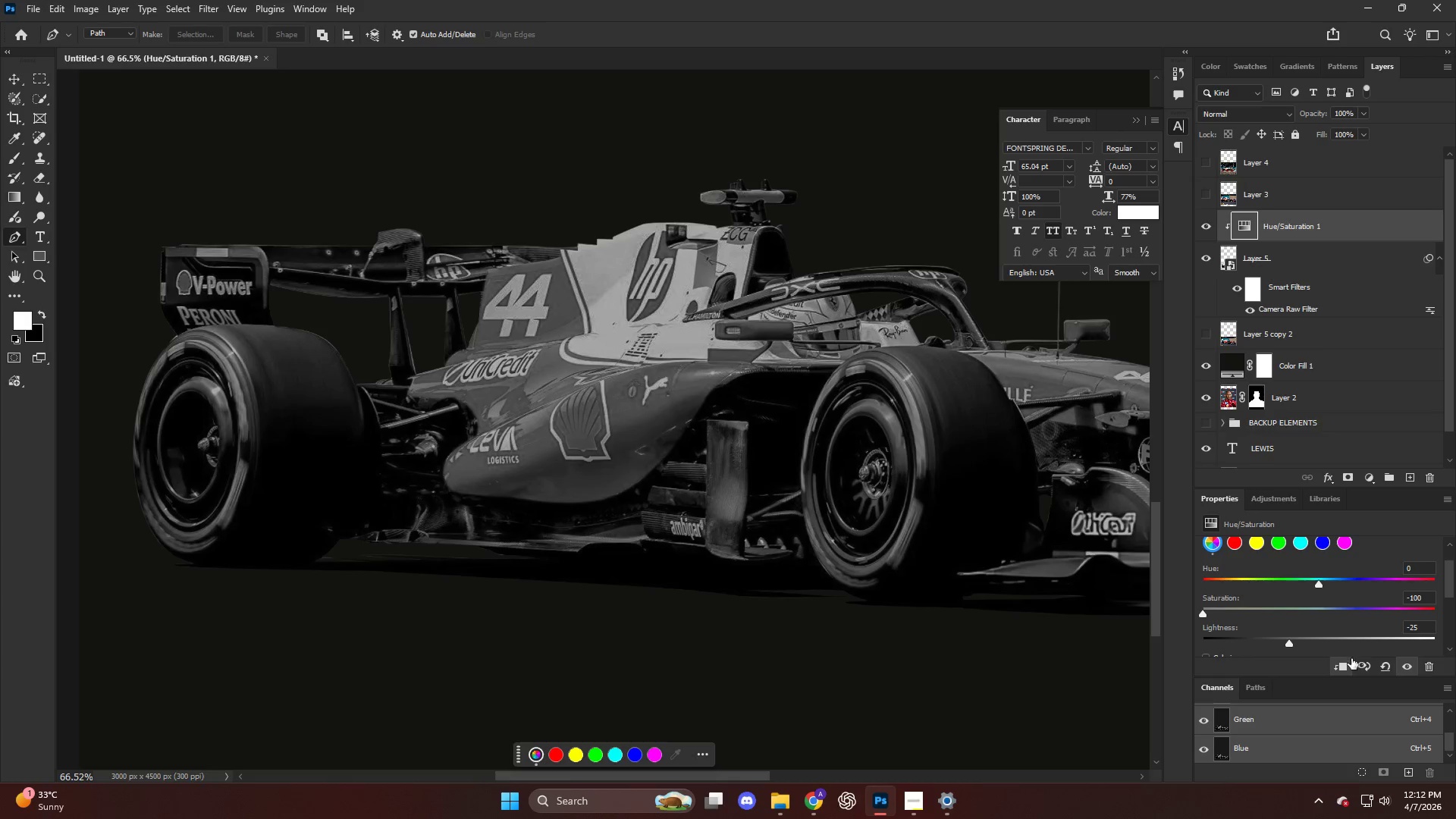 
key(Alt+AltLeft)
 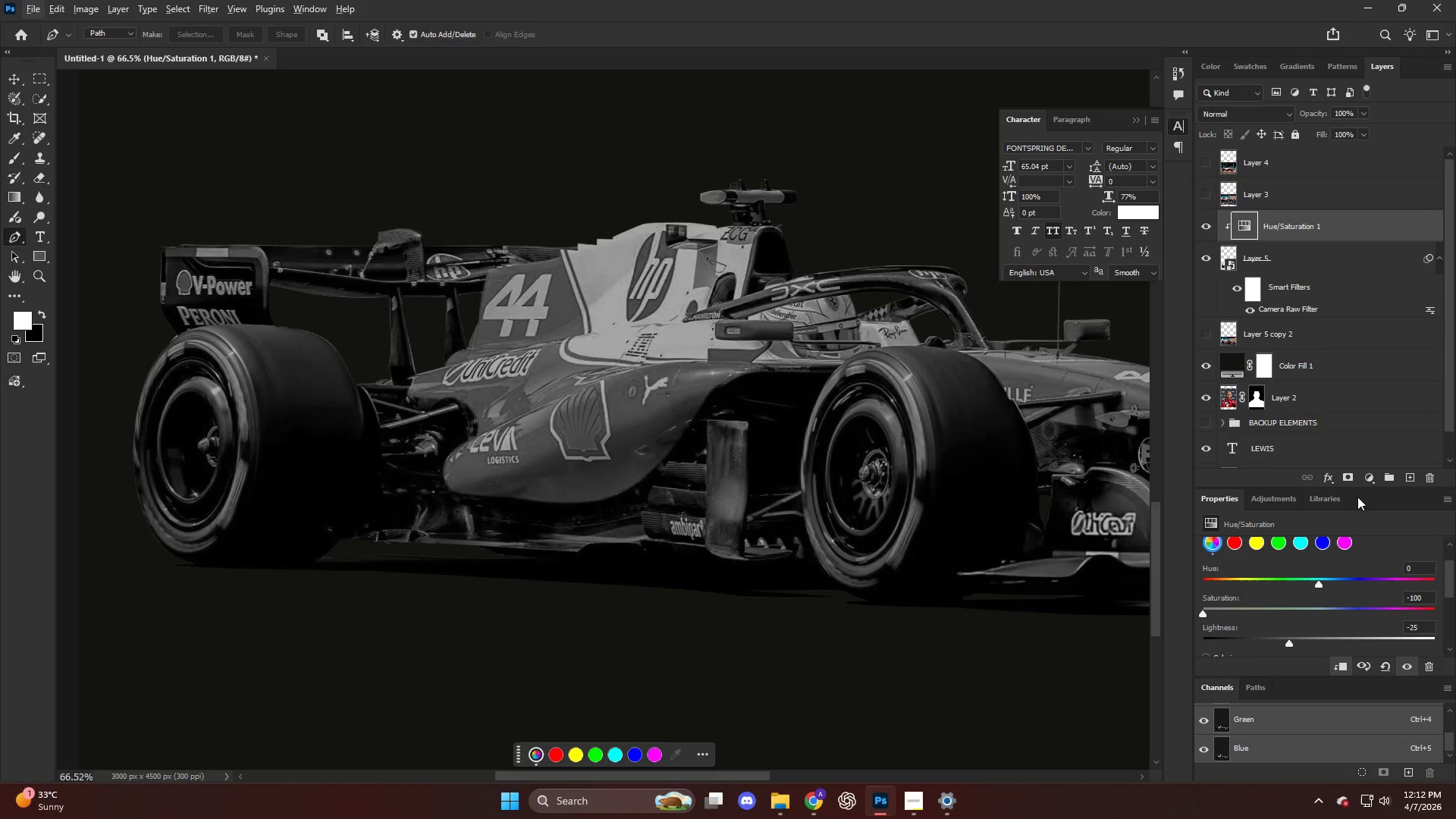 
hold_key(key=AltLeft, duration=0.48)
left_click([1349, 479])
 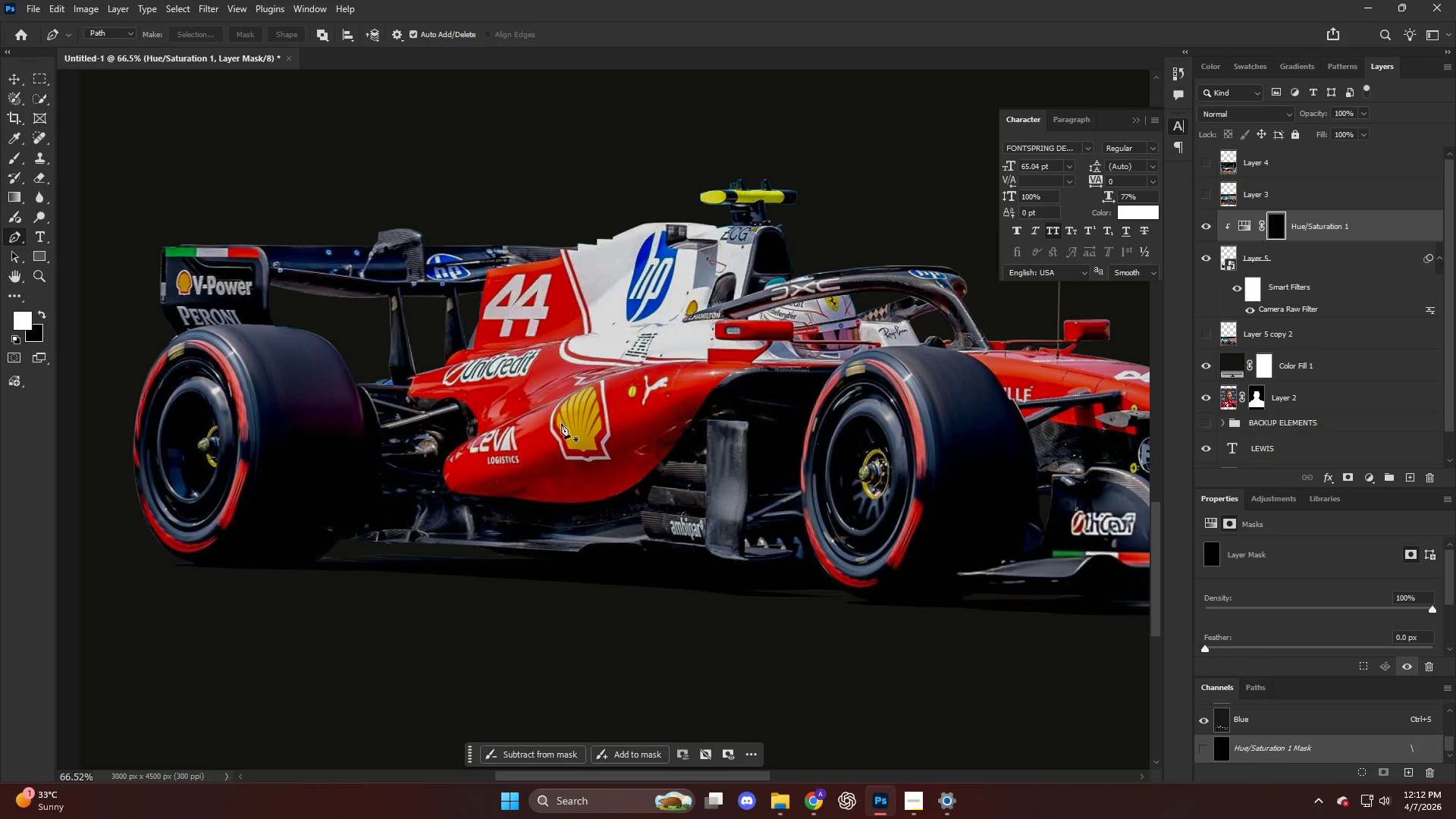 
key(Meta+MetaLeft)
 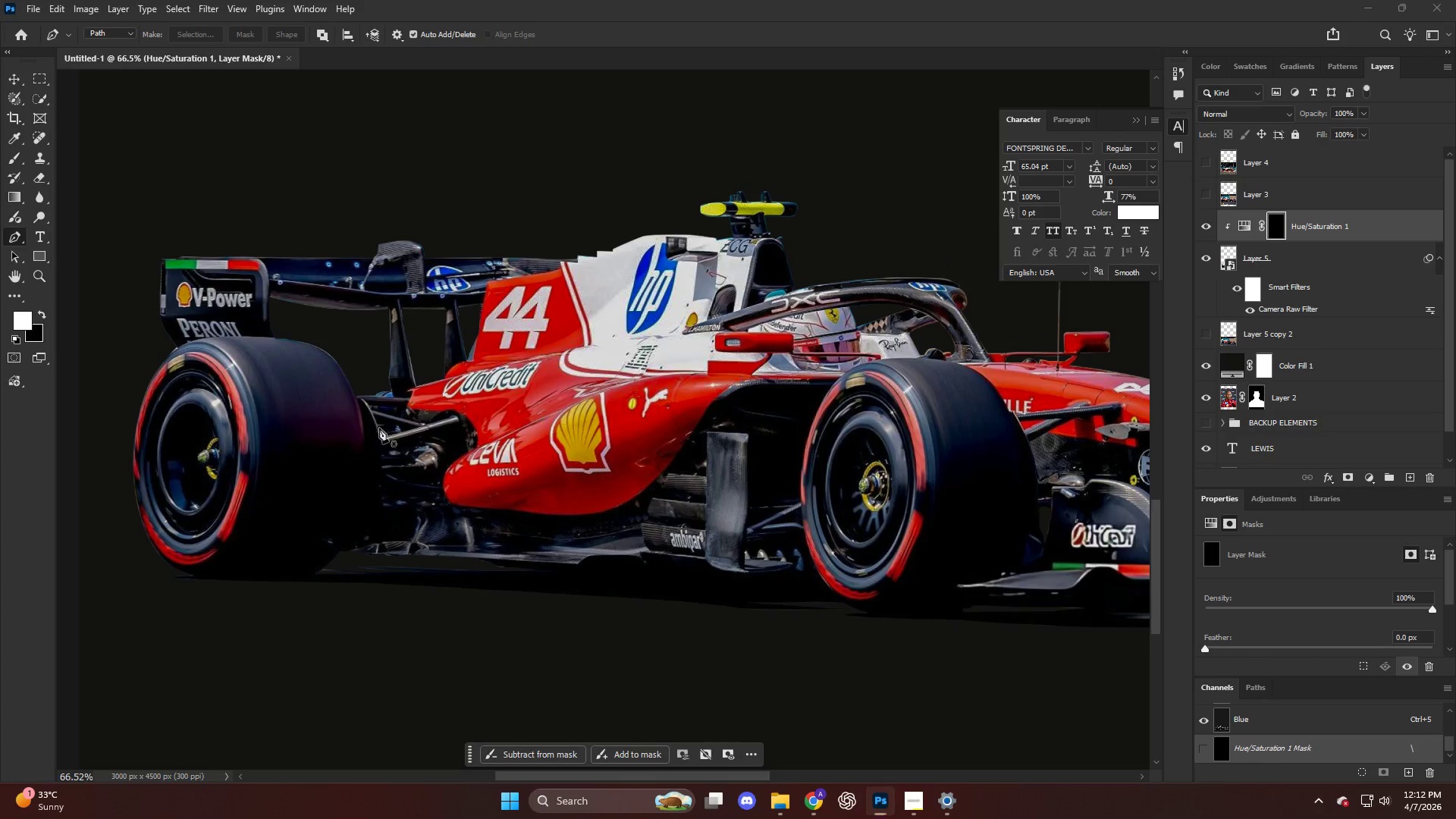 
key(Control+ControlLeft)
 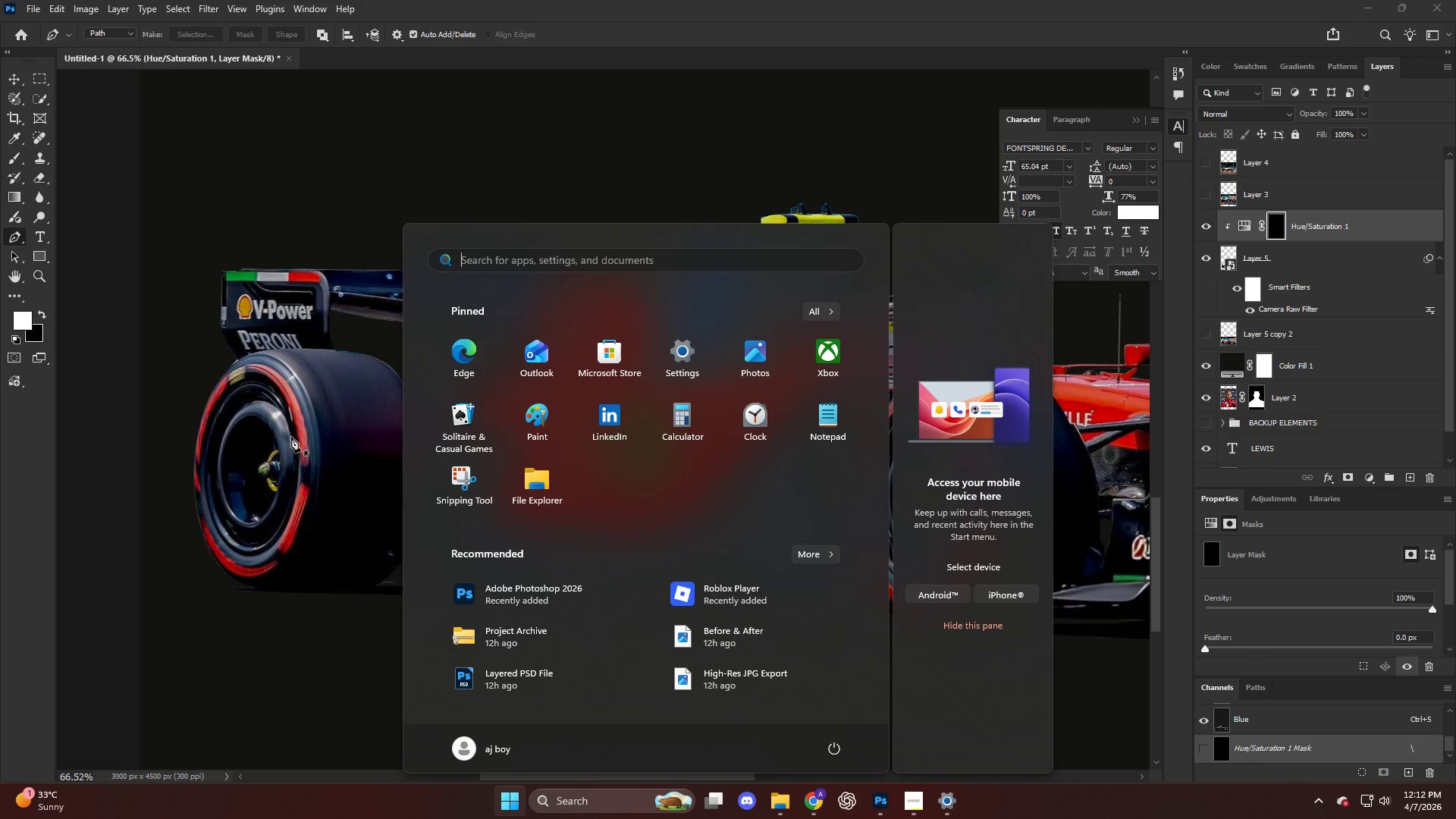 
hold_key(key=AltLeft, duration=0.36)
 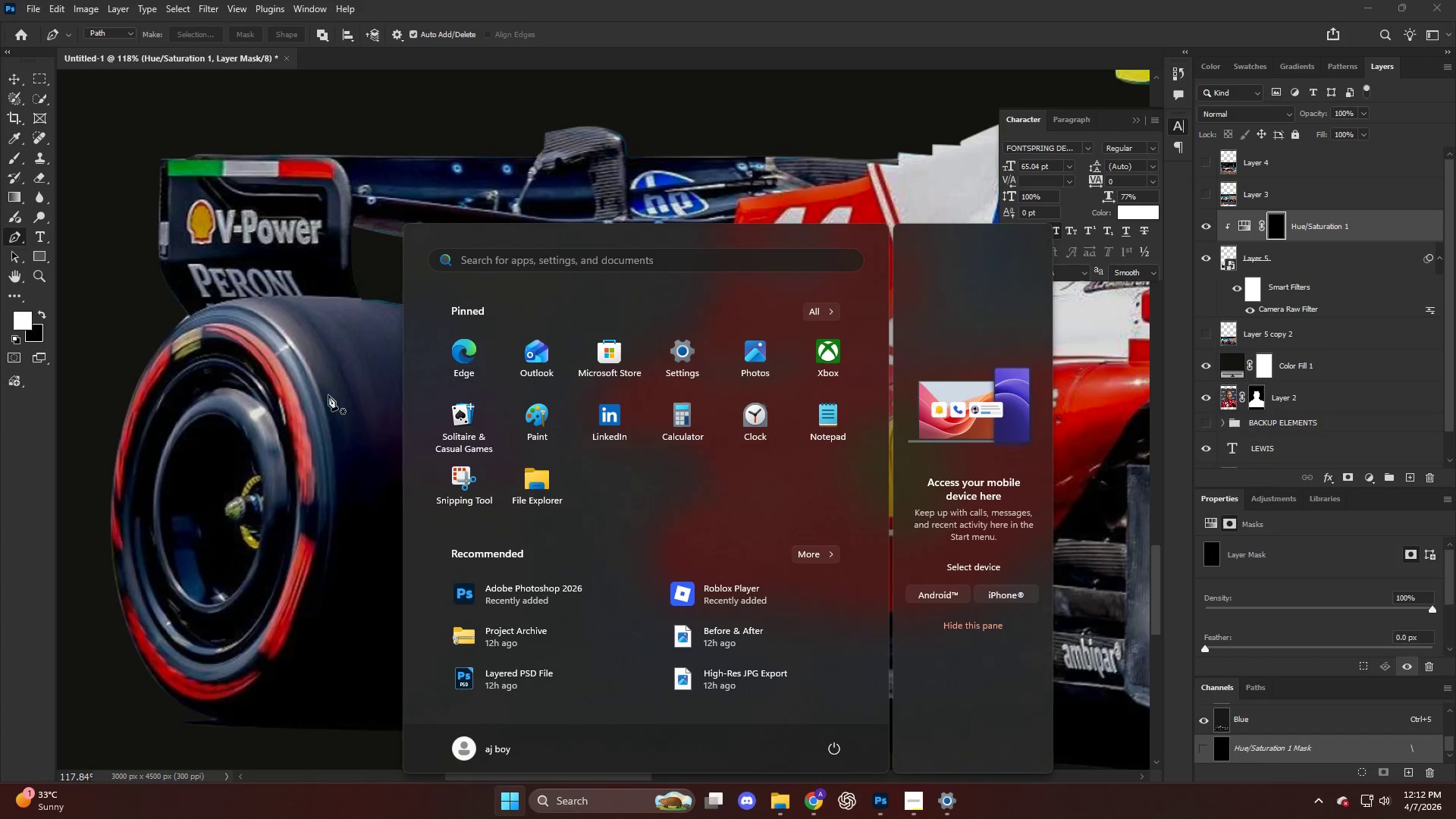 
key(Control+ControlLeft)
 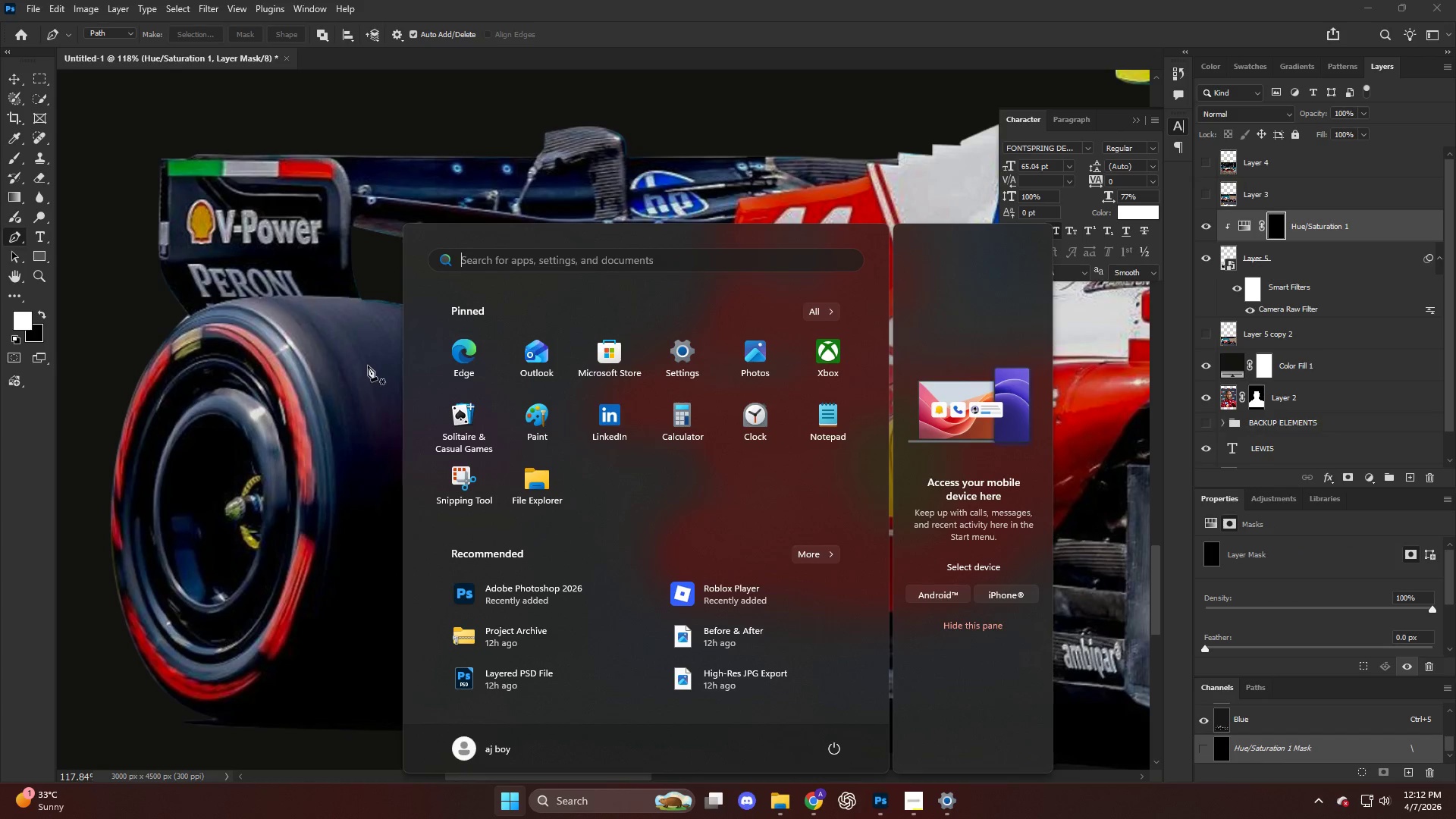 
key(Control+Meta+MetaLeft)
 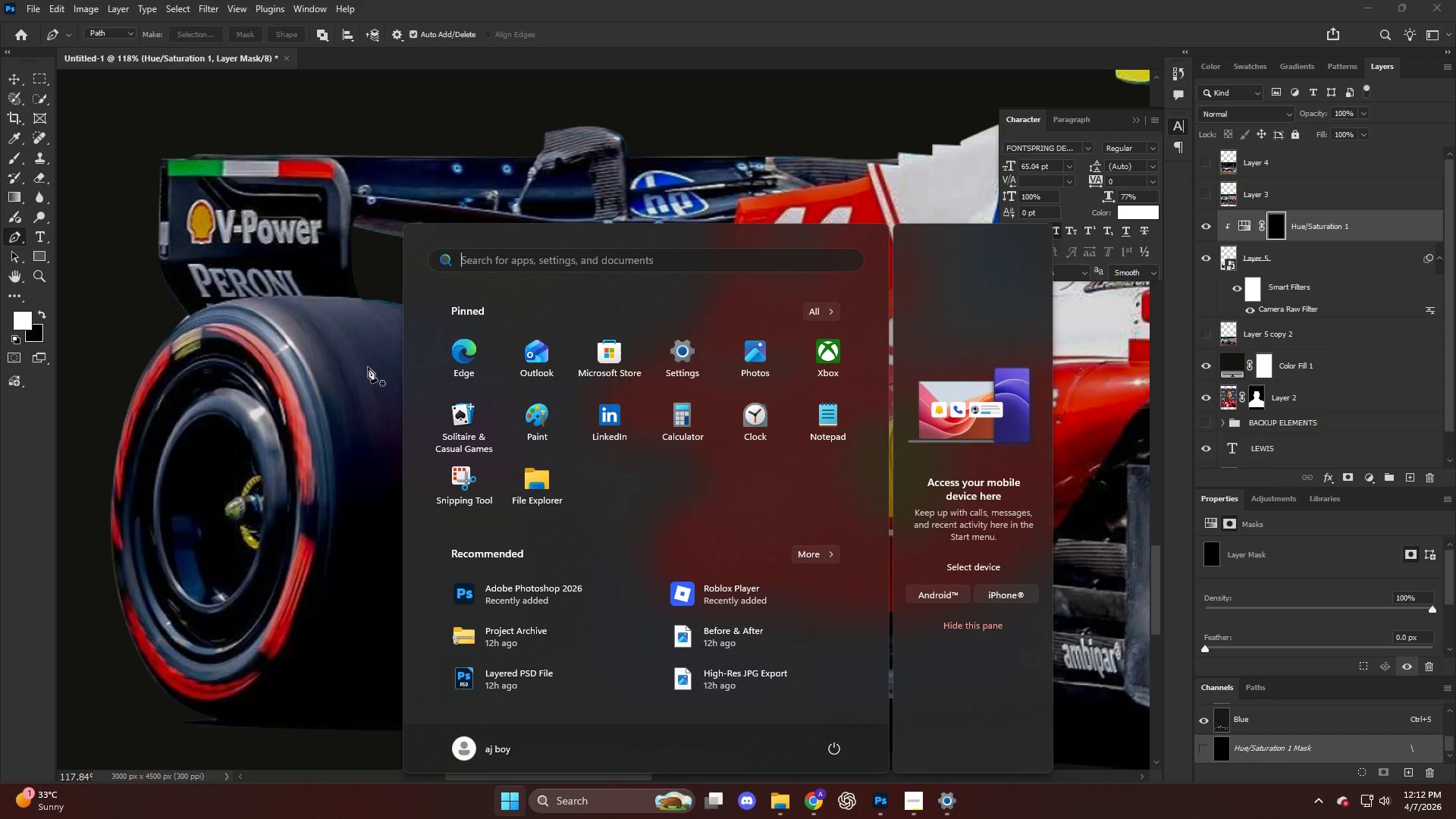 
scroll: coordinate [328, 397], scroll_direction: up, amount: 13.0
 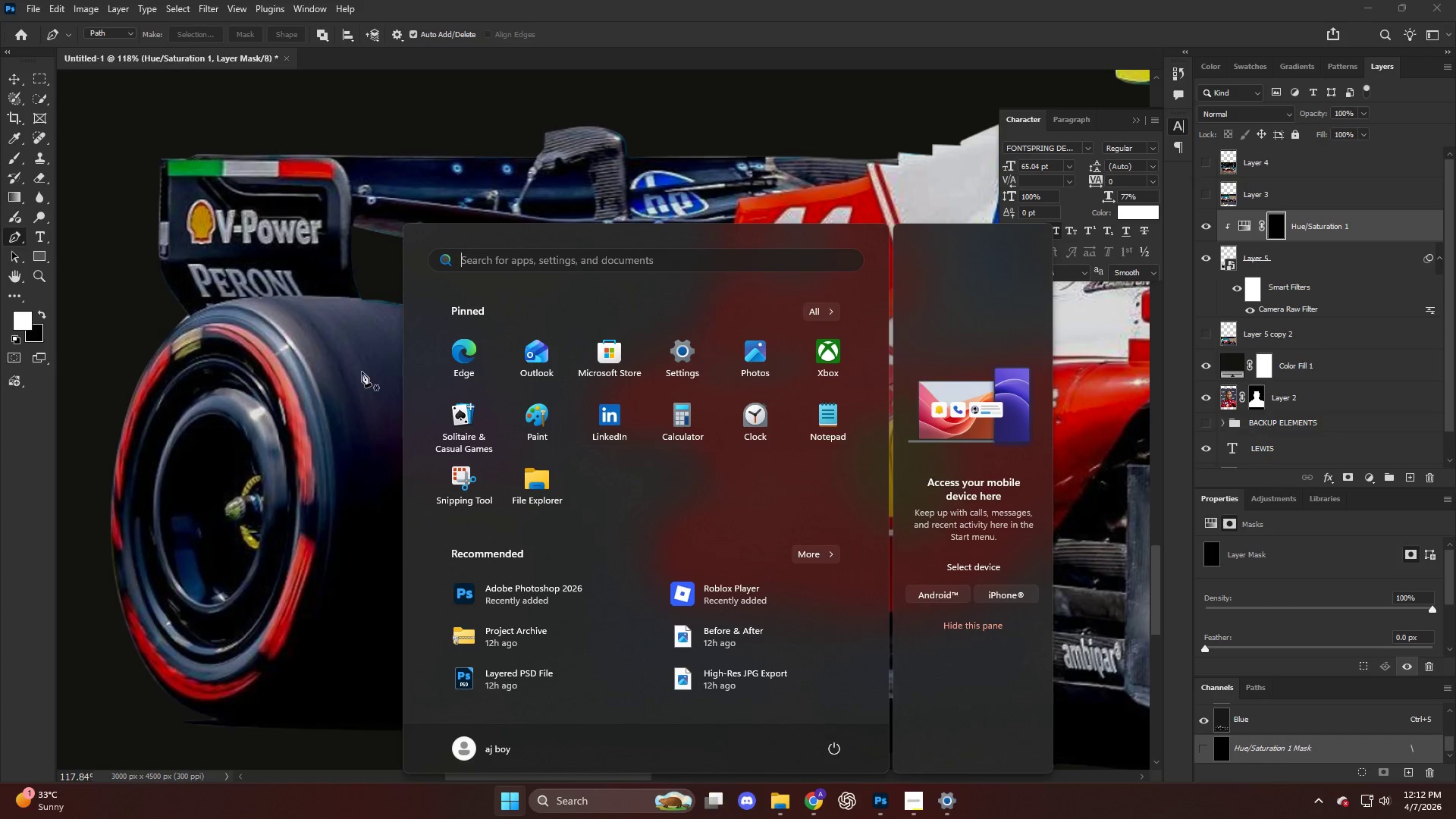 
left_click([368, 366])
 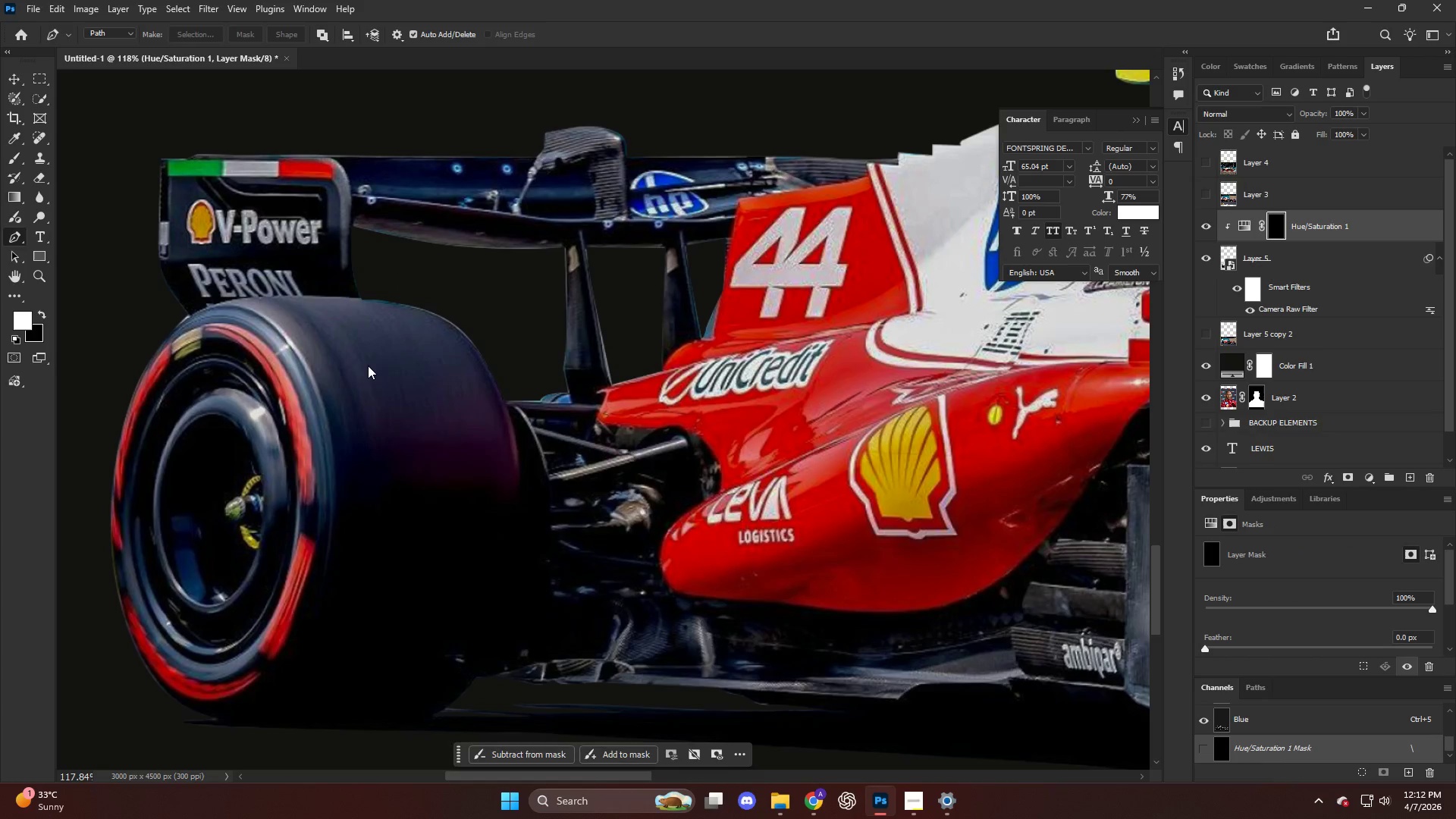 
key(E)
 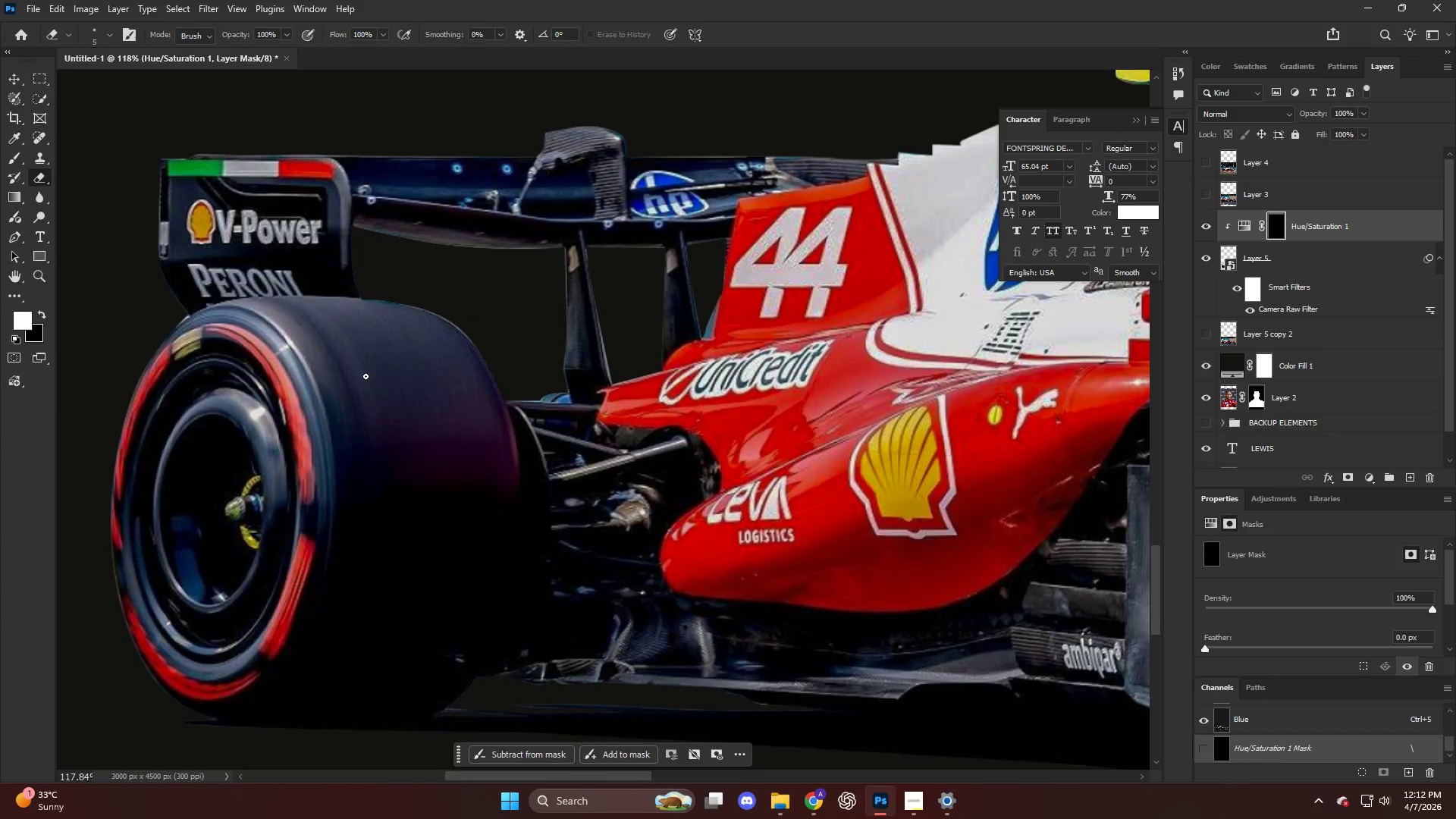 
key(Alt+AltLeft)
 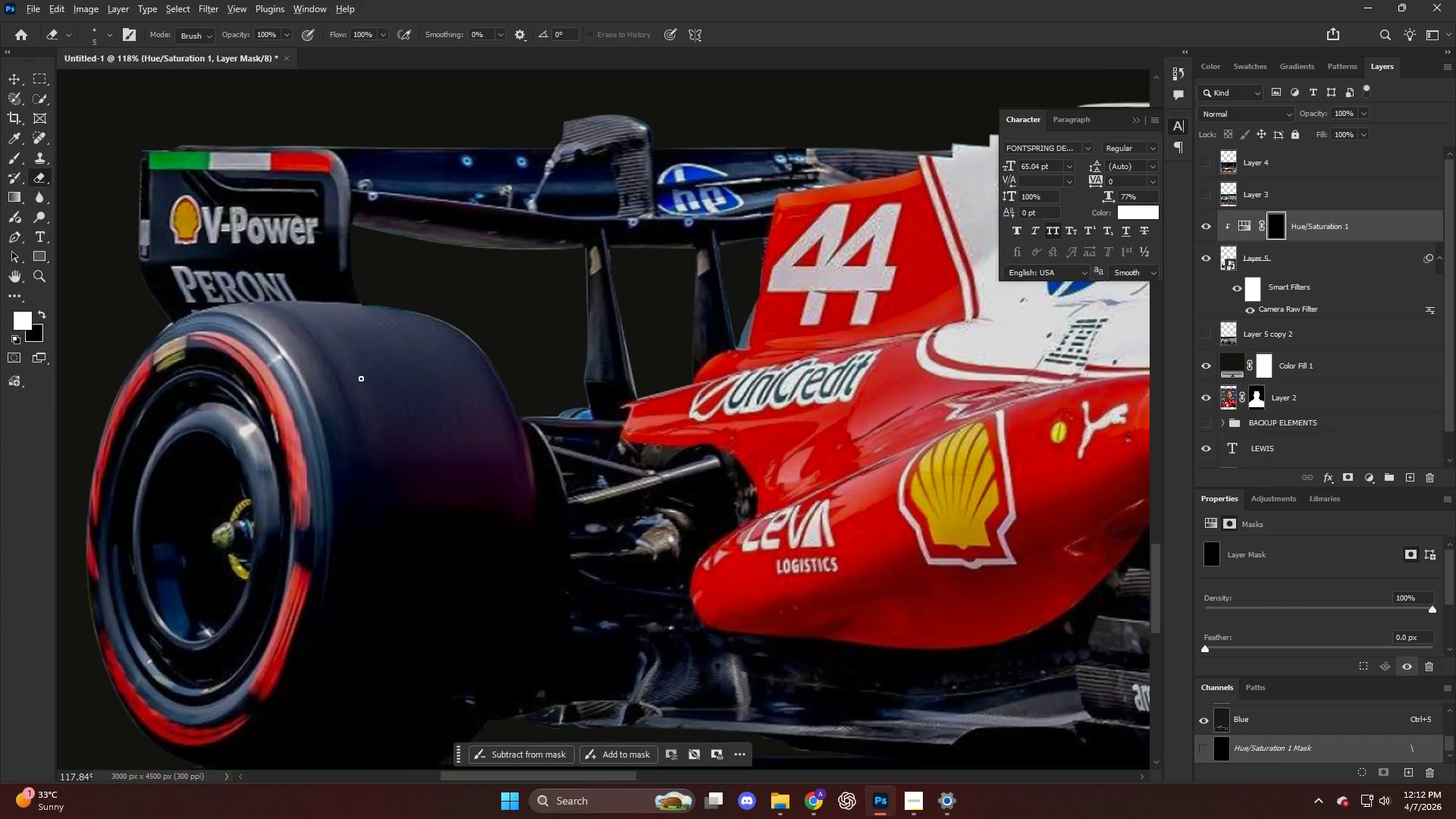 
scroll: coordinate [365, 376], scroll_direction: up, amount: 3.0
 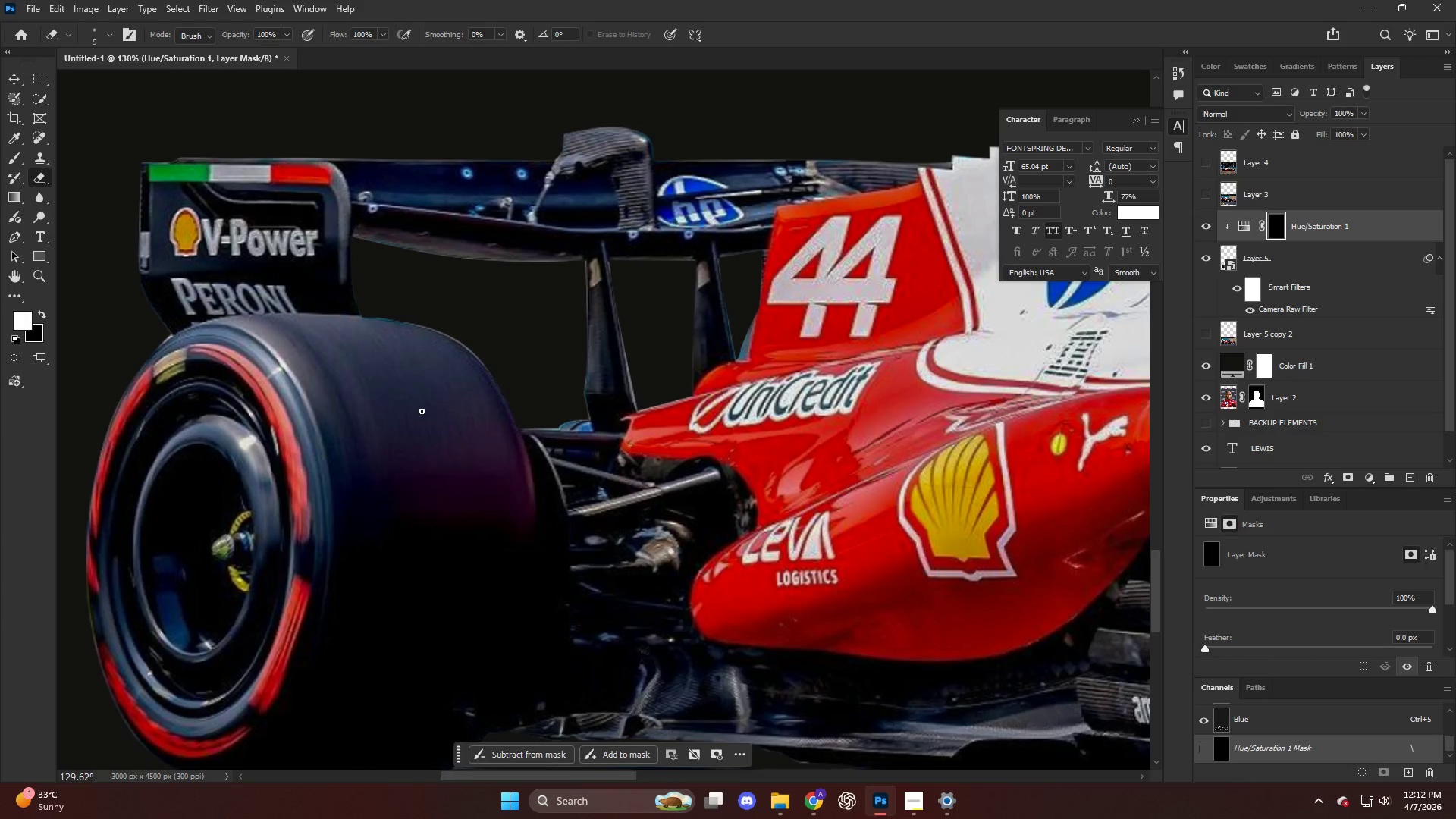 
key(B)
 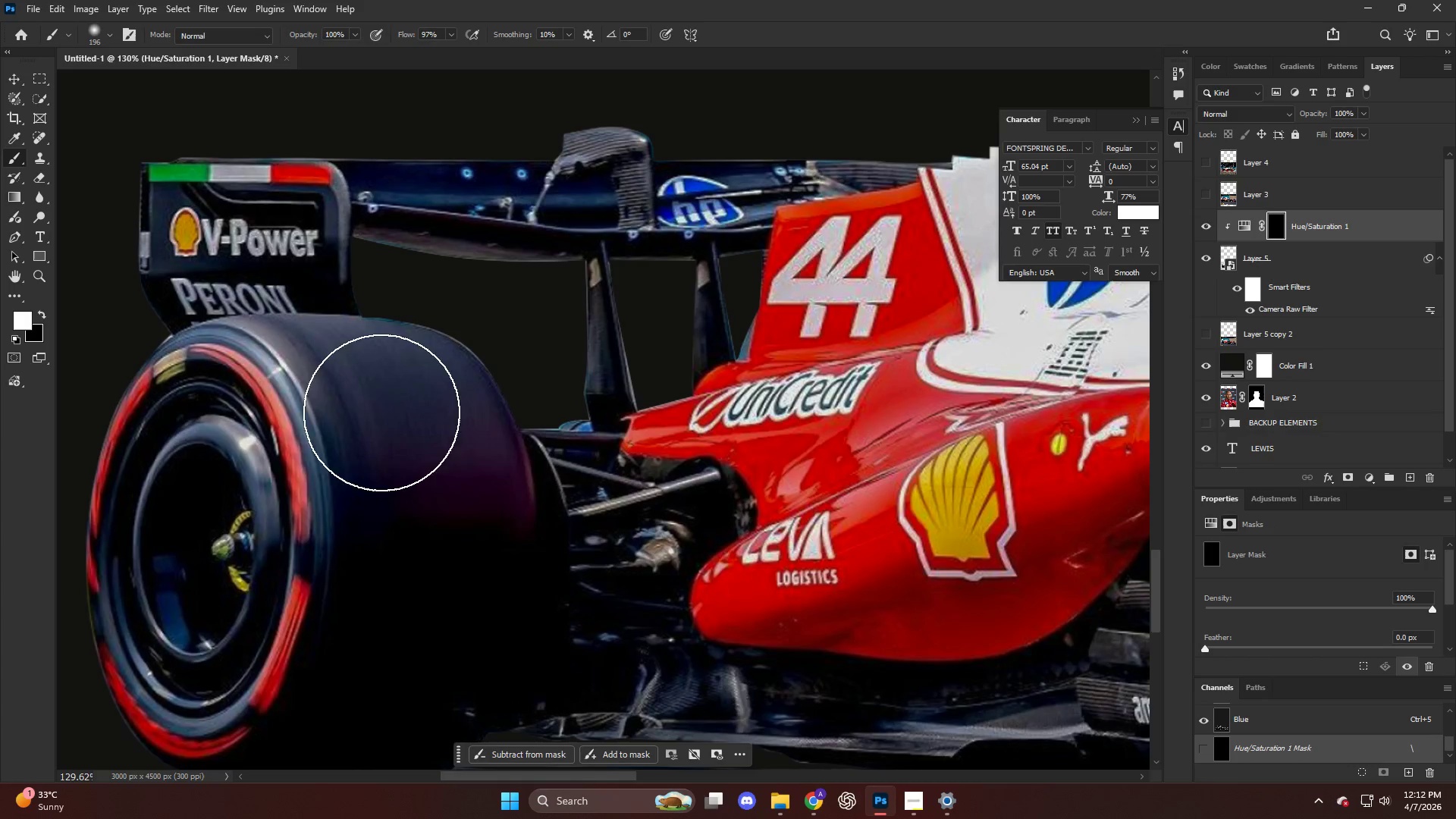 
key(Alt+AltLeft)
 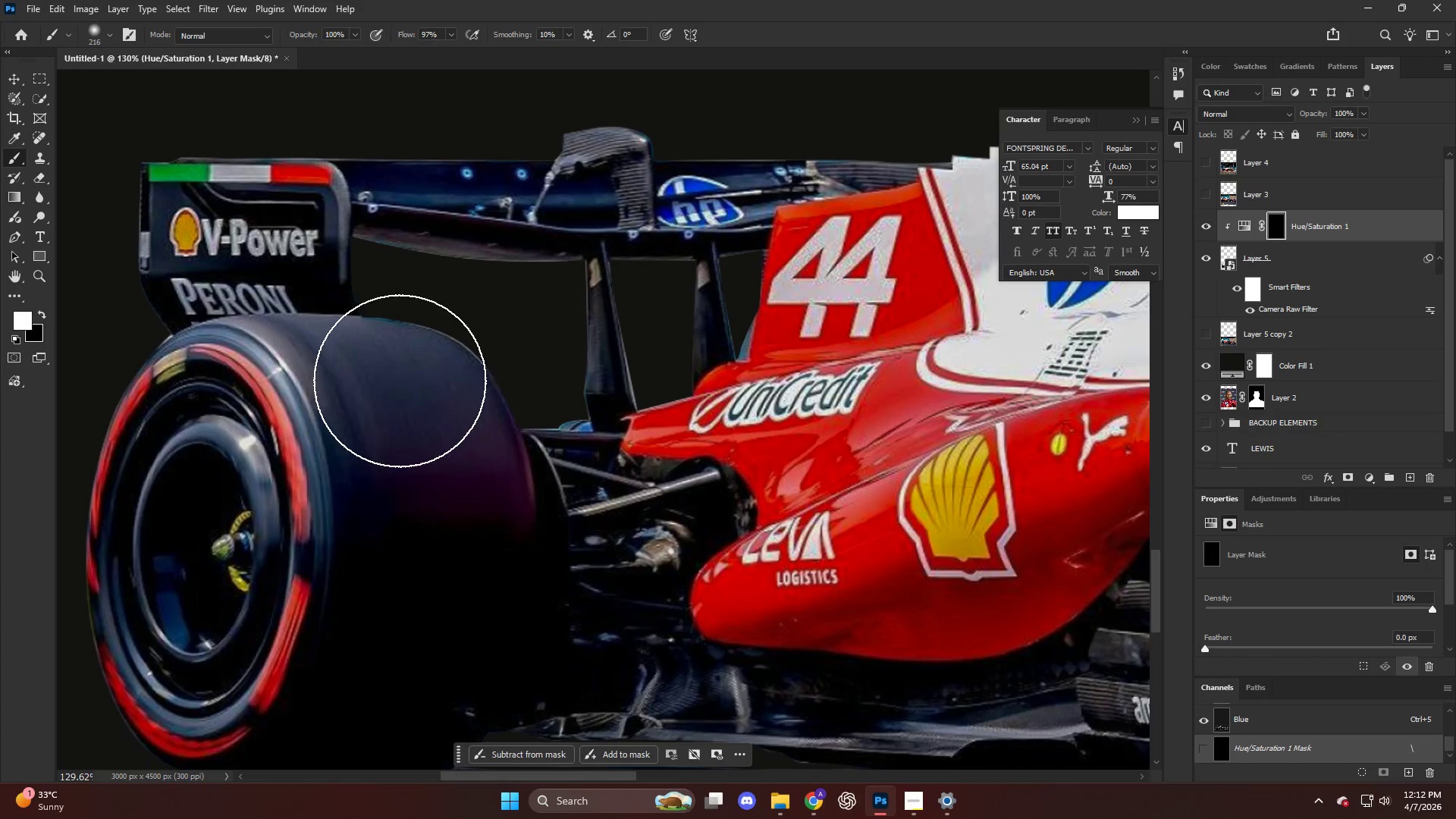 
left_click_drag(start_coordinate=[398, 378], to_coordinate=[403, 397])
 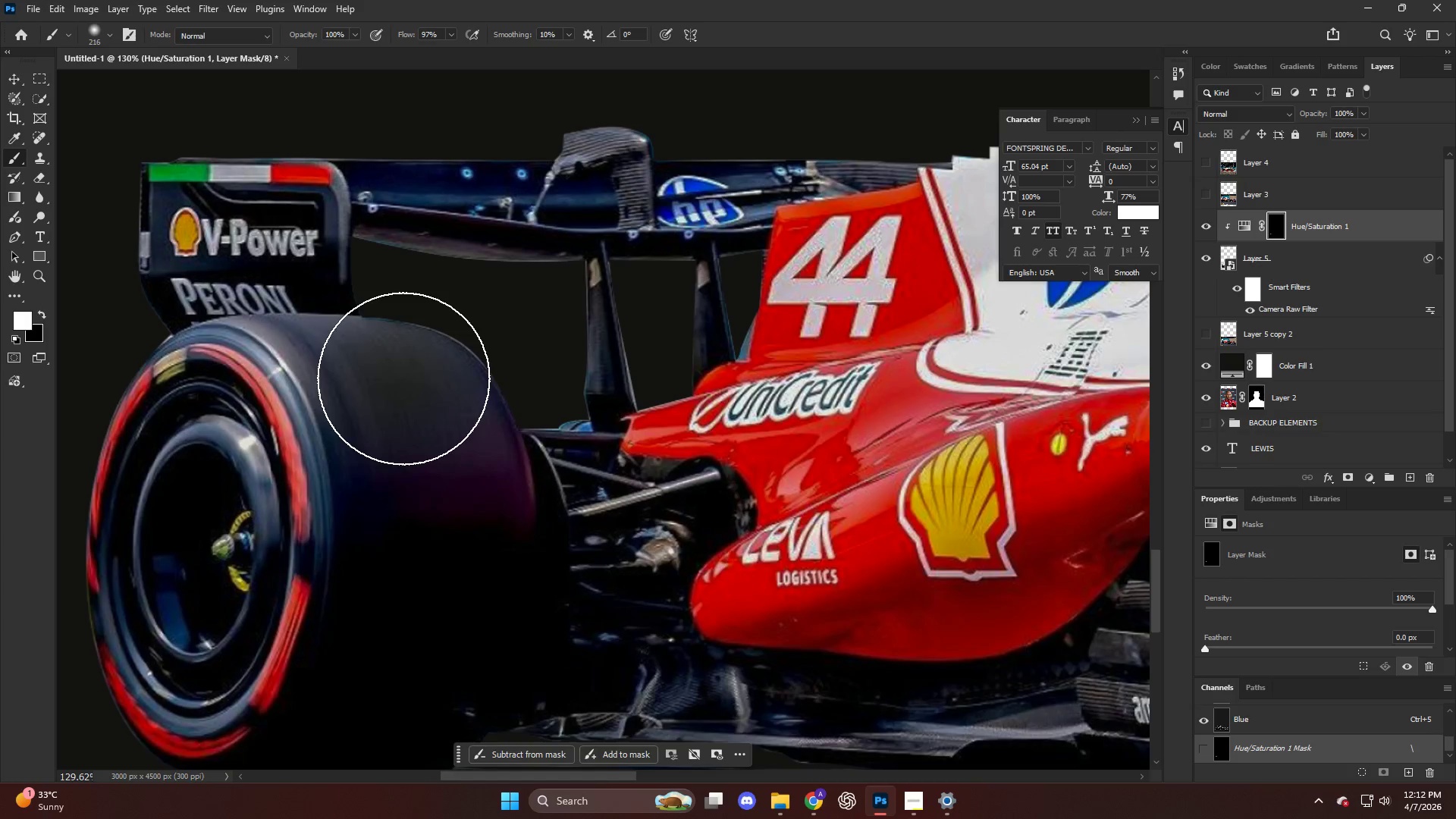 
key(Alt+AltLeft)
 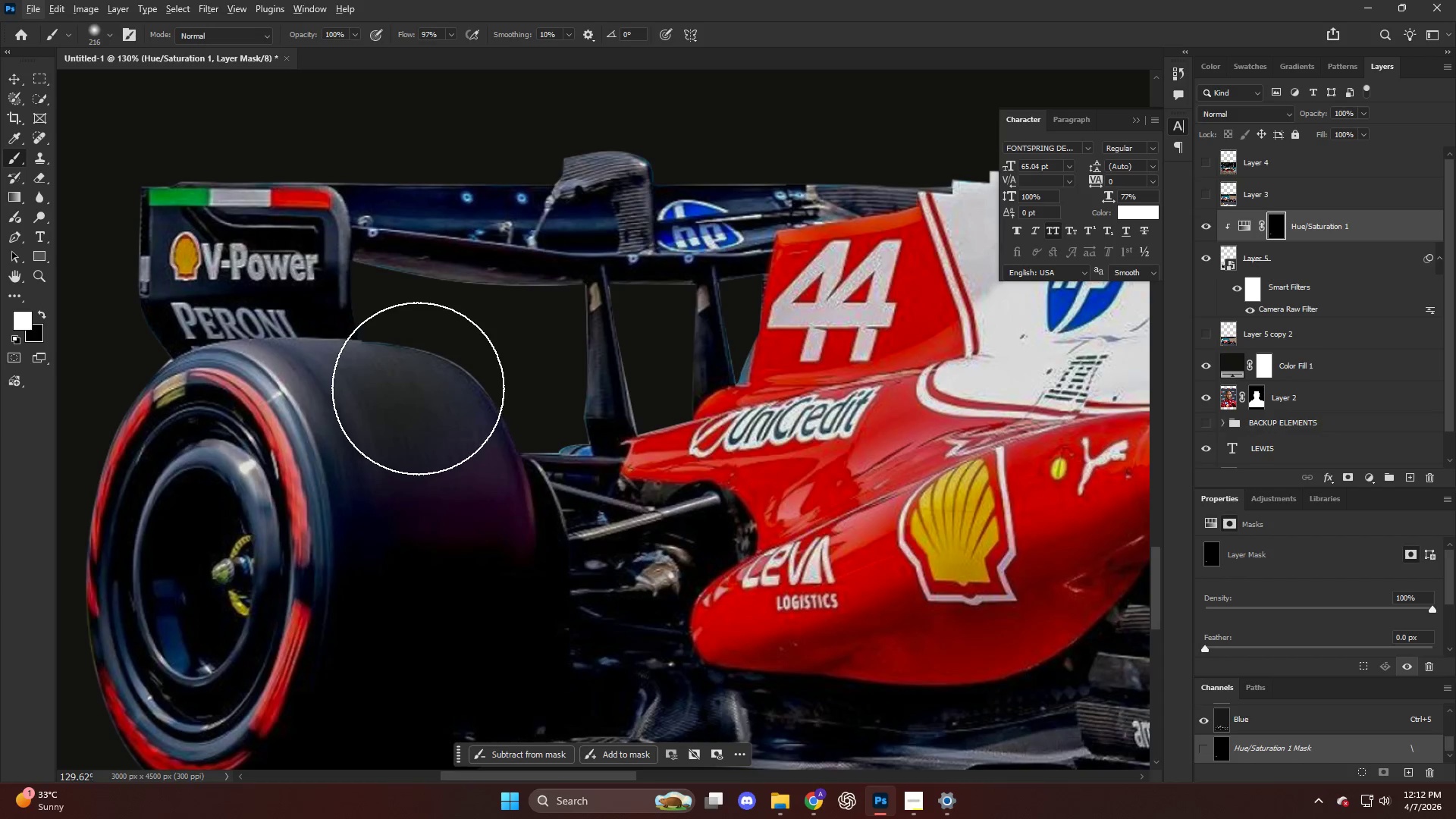 
key(Control+ControlLeft)
 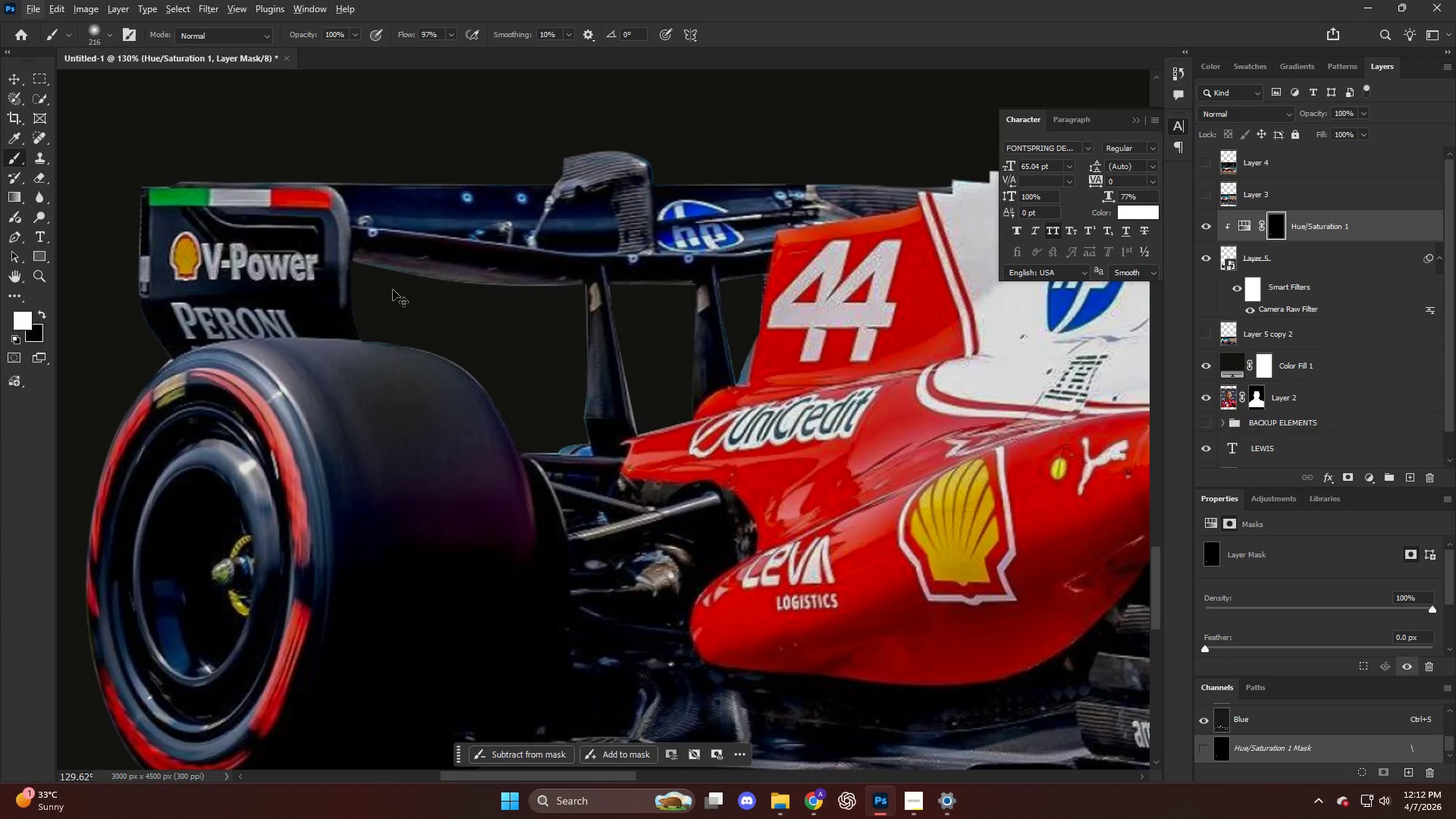 
key(Control+Z)
 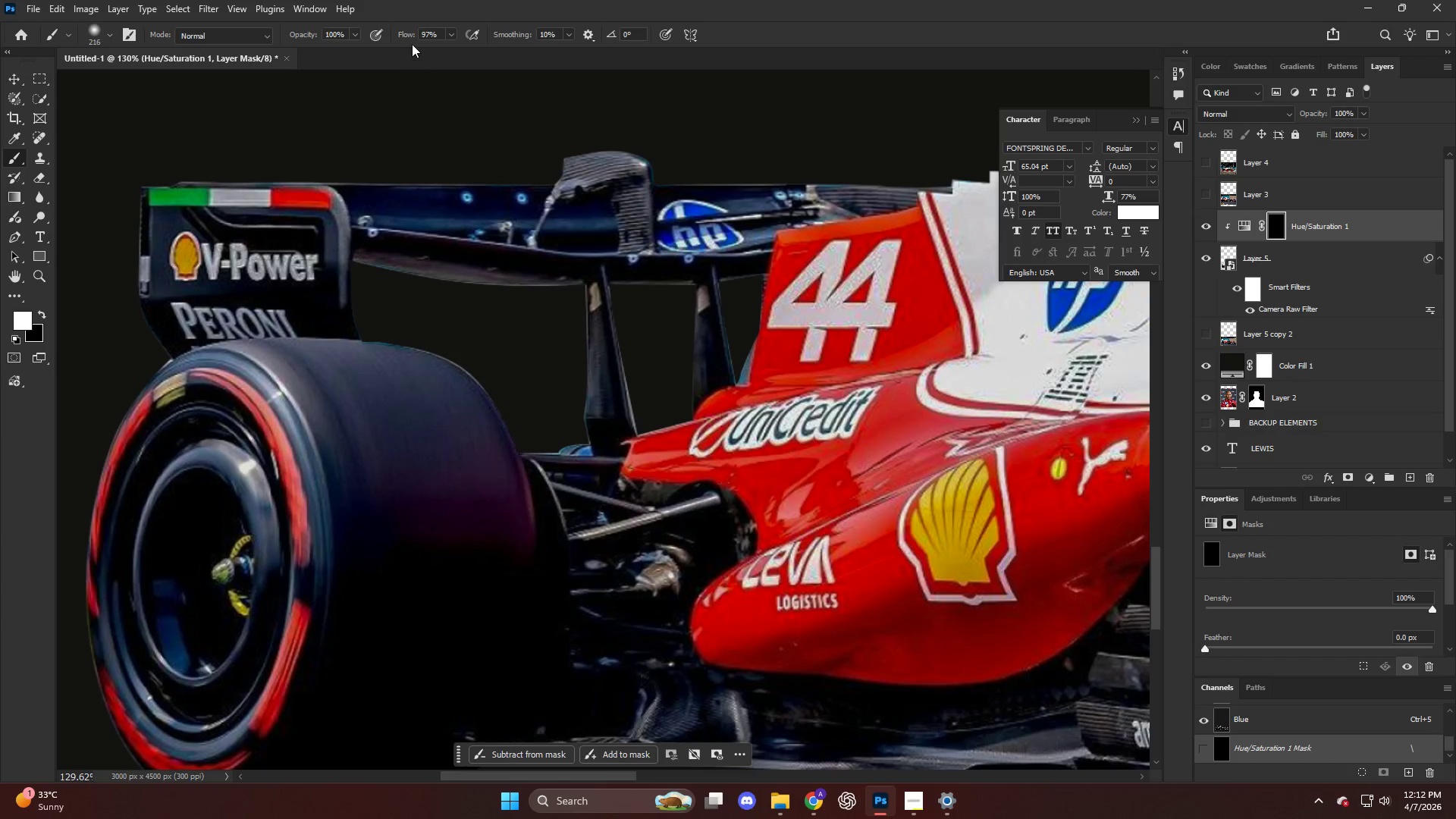 
scroll: coordinate [403, 376], scroll_direction: up, amount: 2.0
 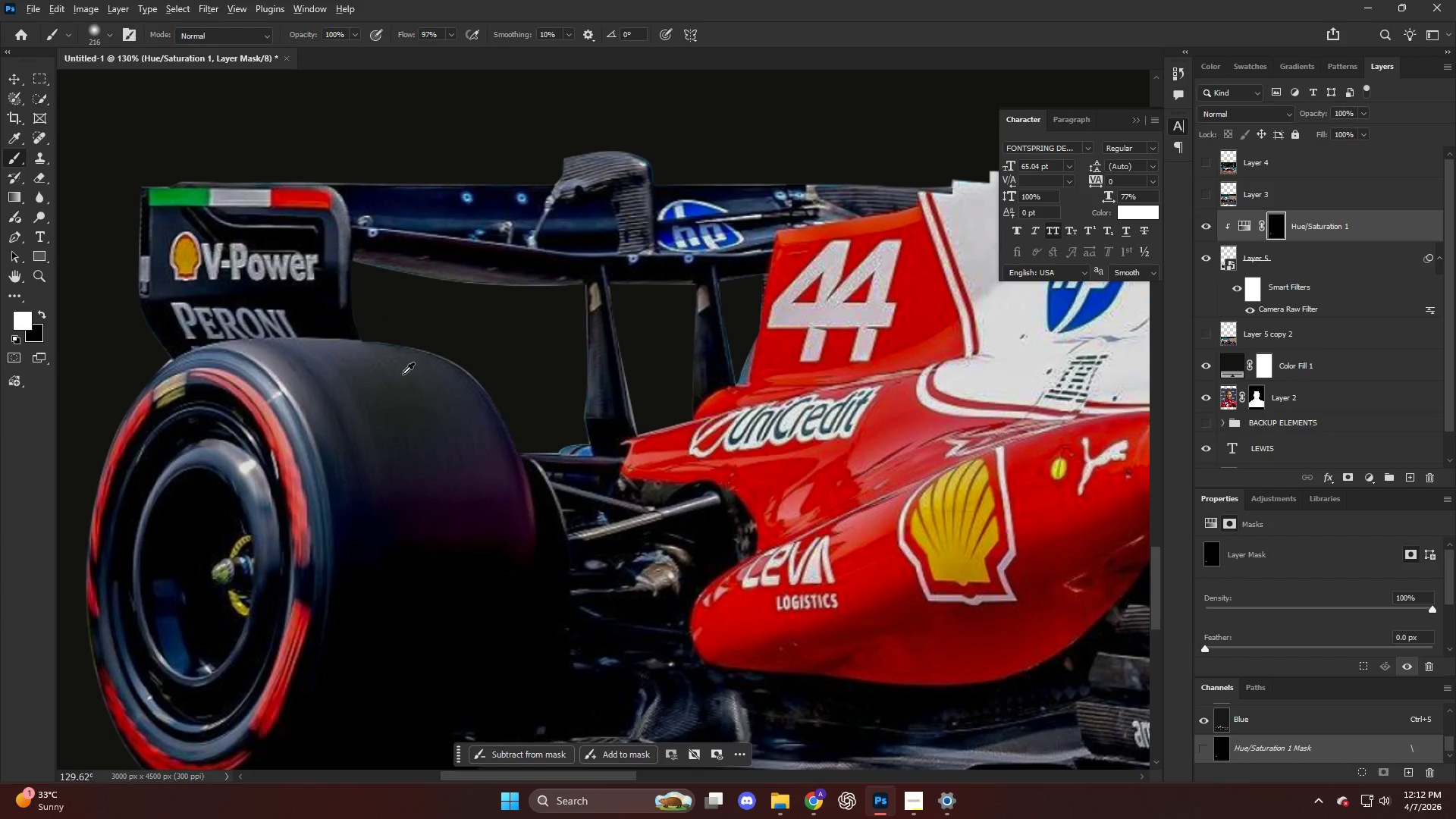 
left_click_drag(start_coordinate=[412, 37], to_coordinate=[458, 48])
 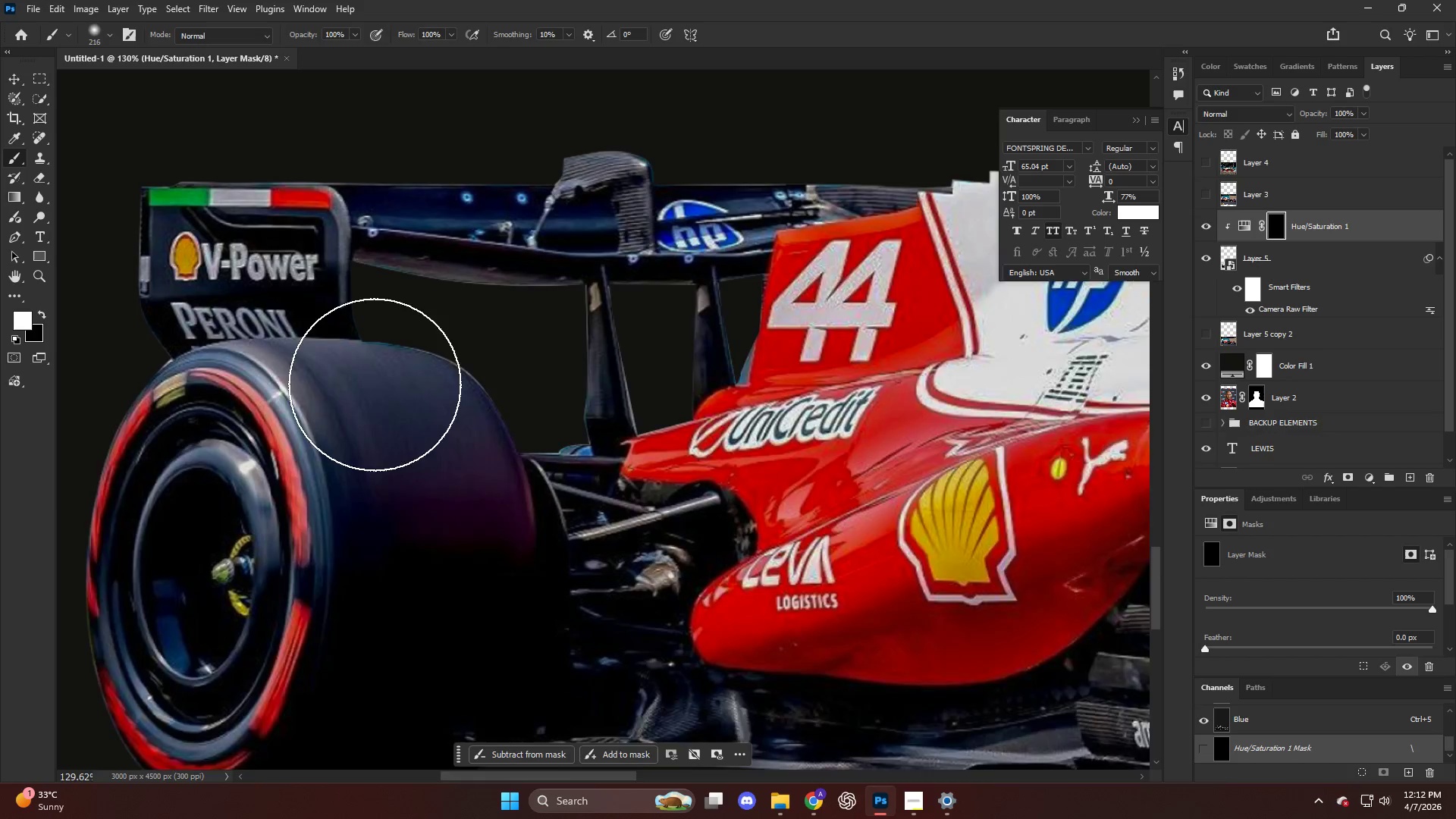 
key(Alt+AltLeft)
 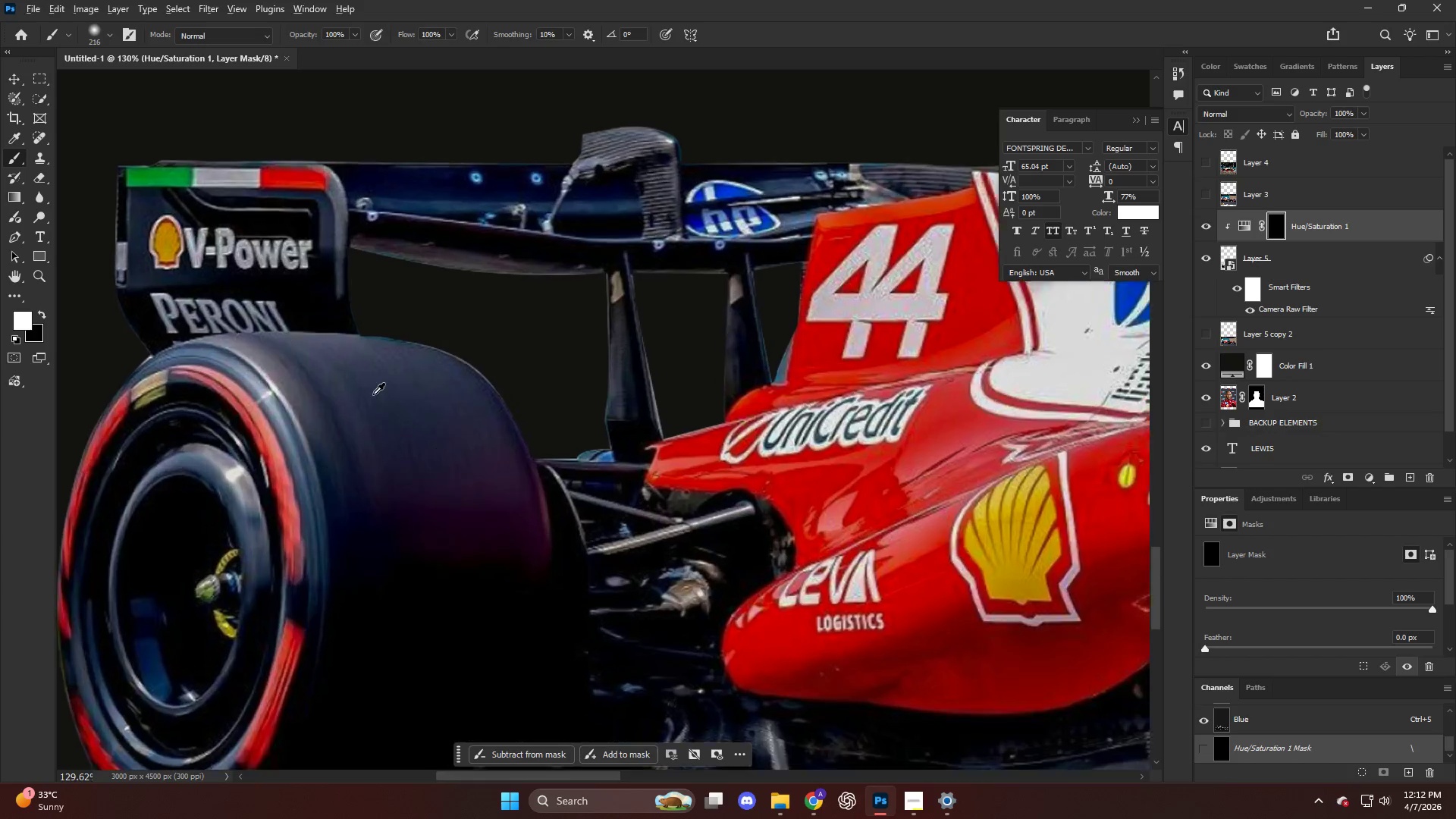 
key(E)
 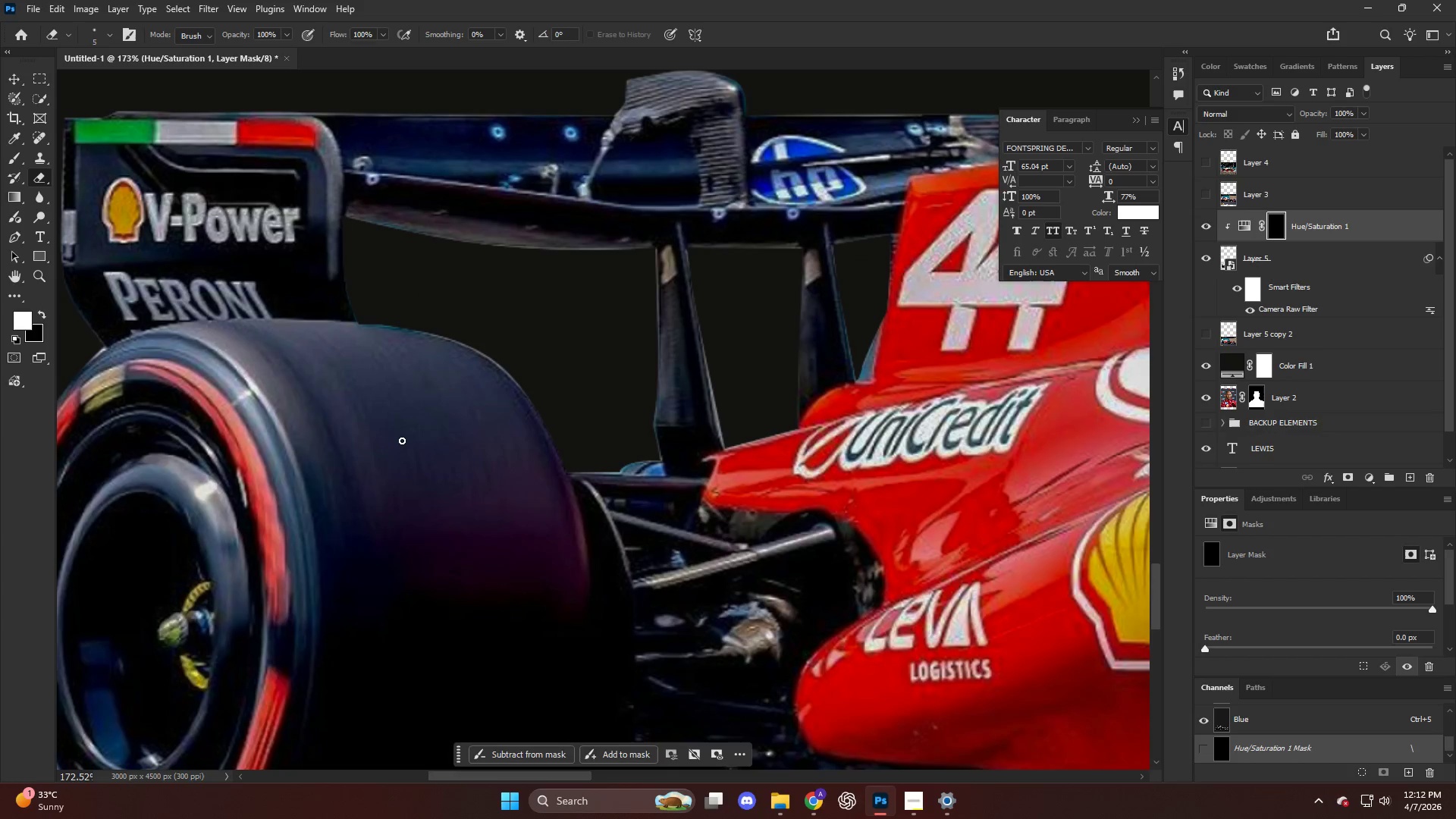 
hold_key(key=AltLeft, duration=0.75)
 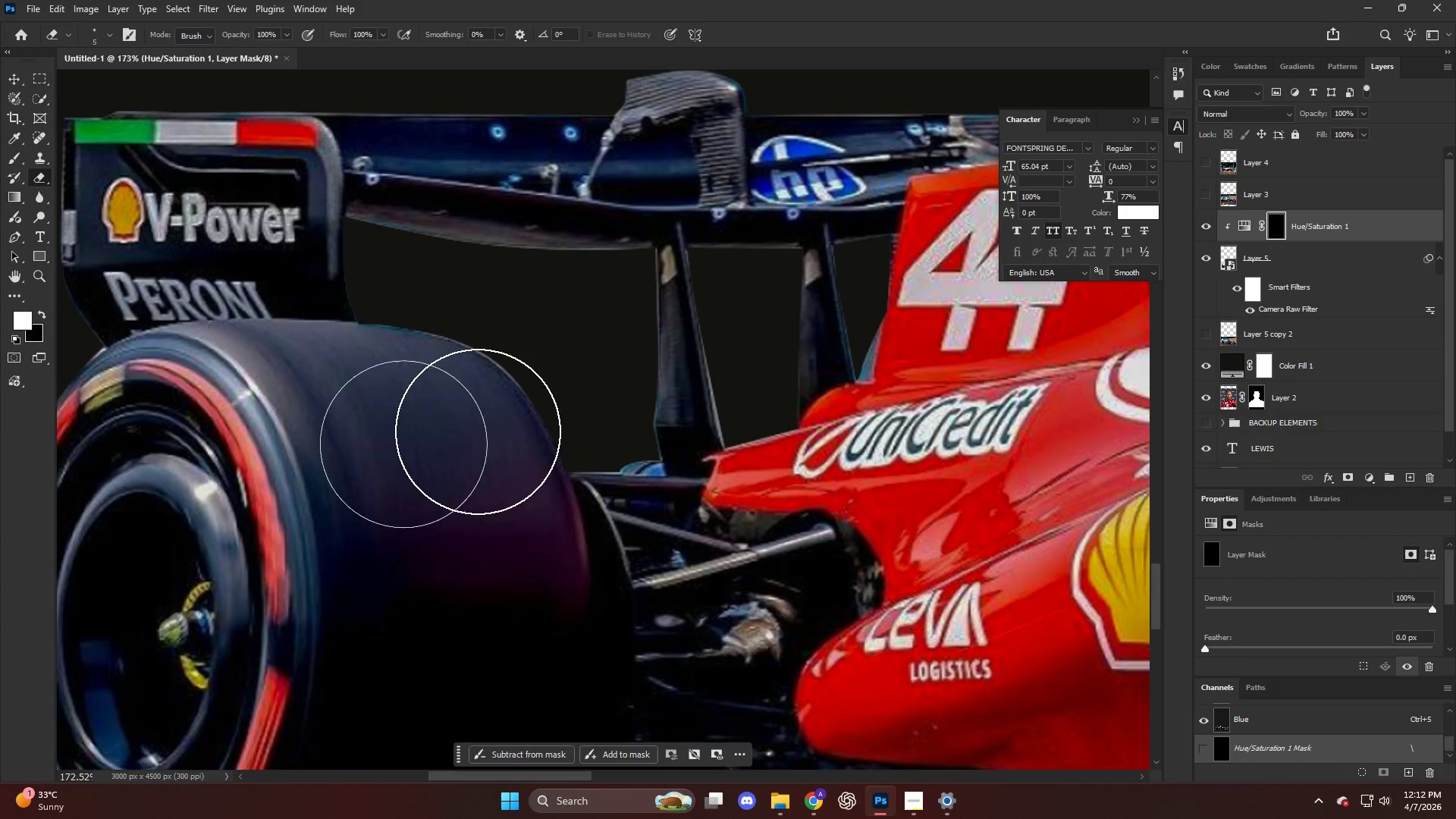 
scroll: coordinate [375, 394], scroll_direction: up, amount: 3.0
 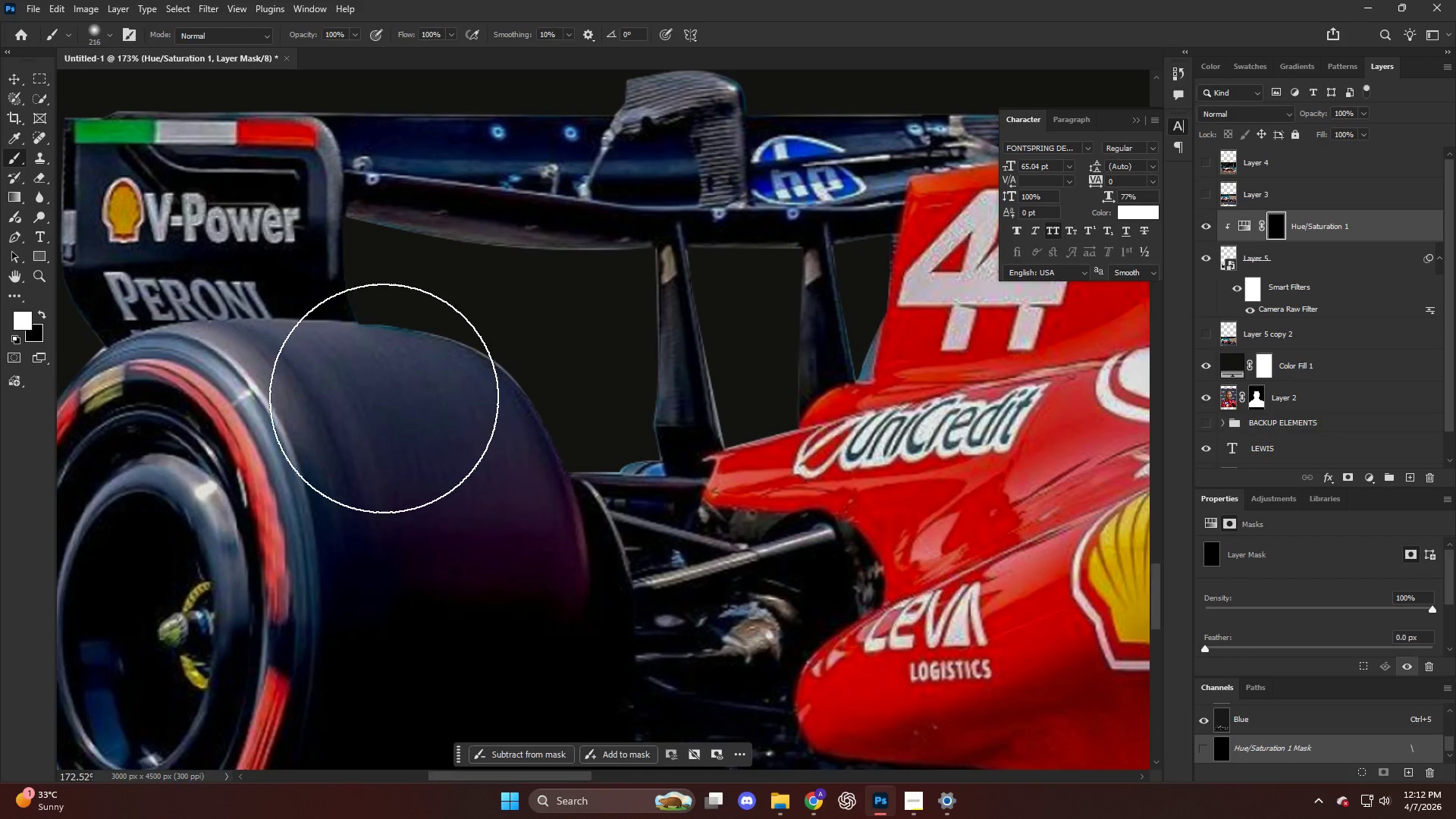 
key(X)
 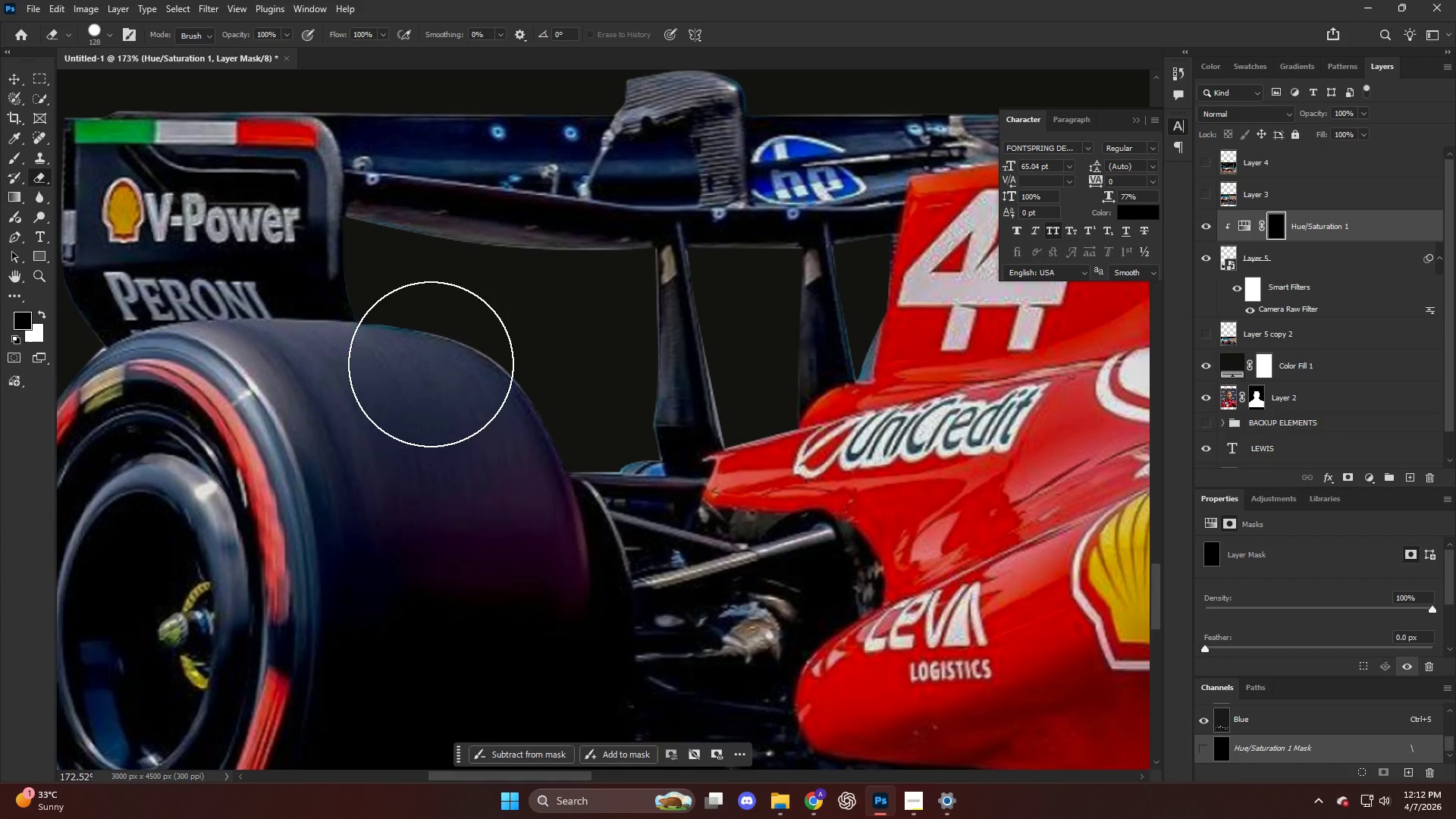 
left_click_drag(start_coordinate=[433, 378], to_coordinate=[449, 426])
 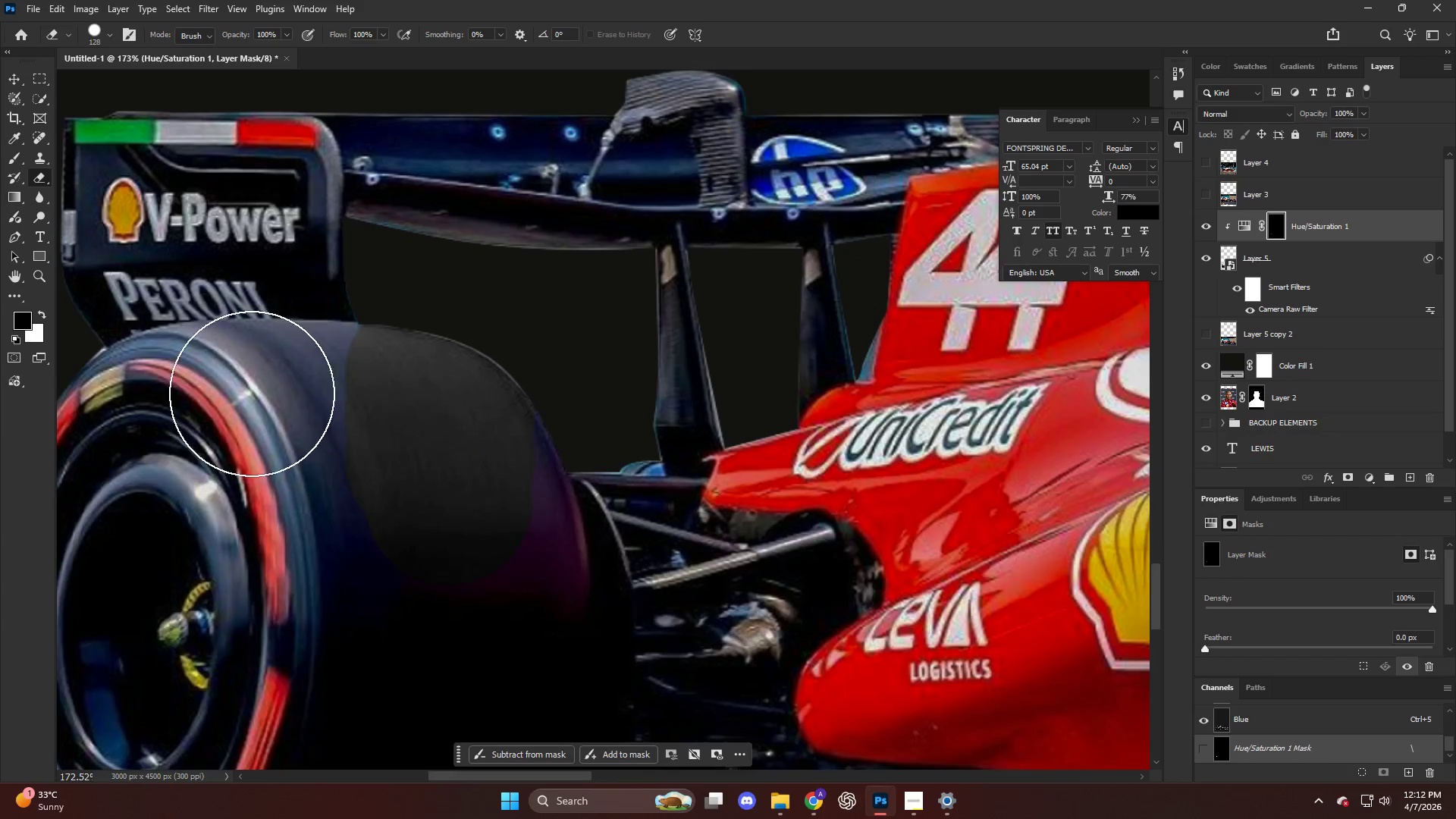 
key(Alt+AltLeft)
 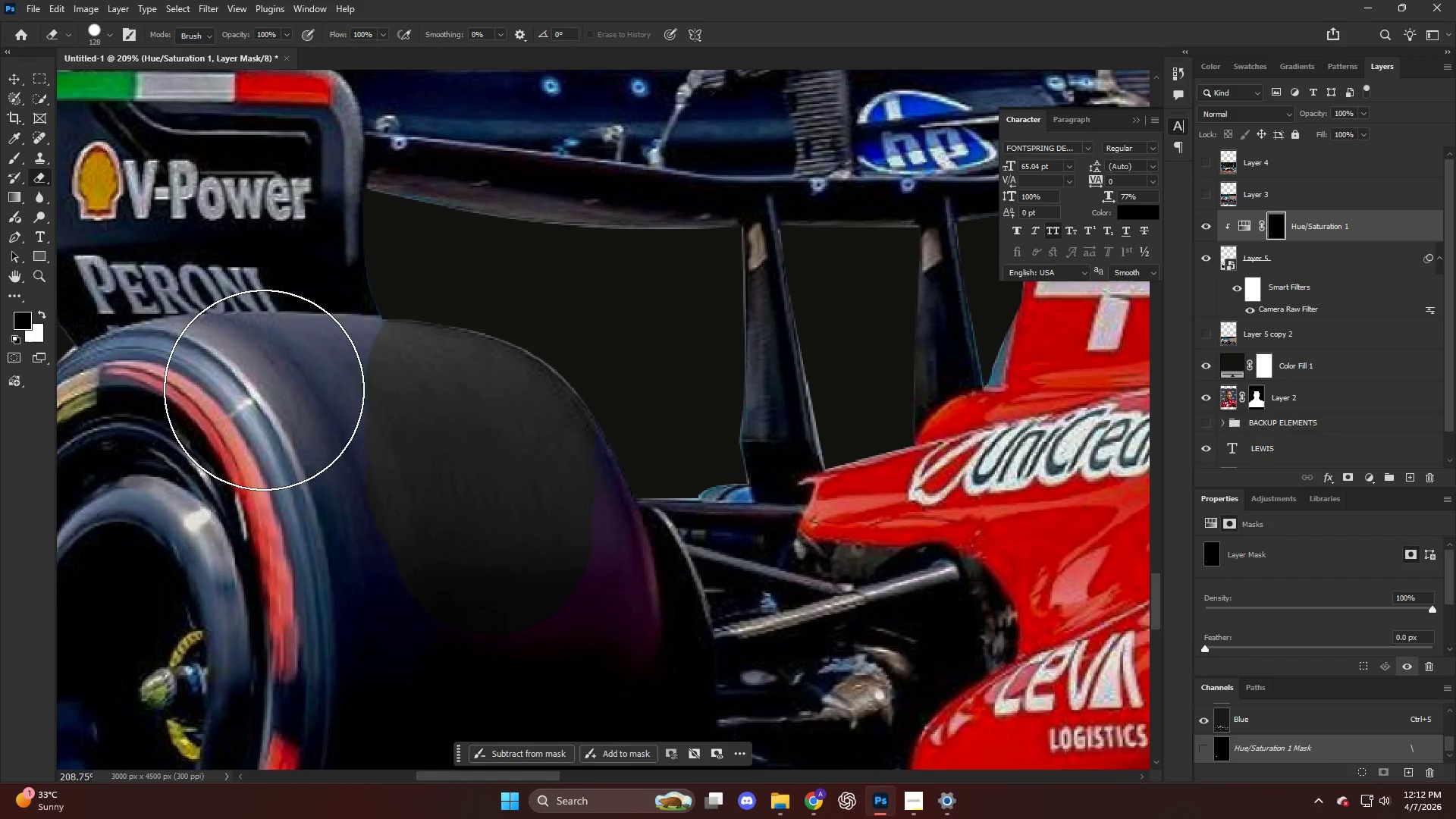 
key(B)
 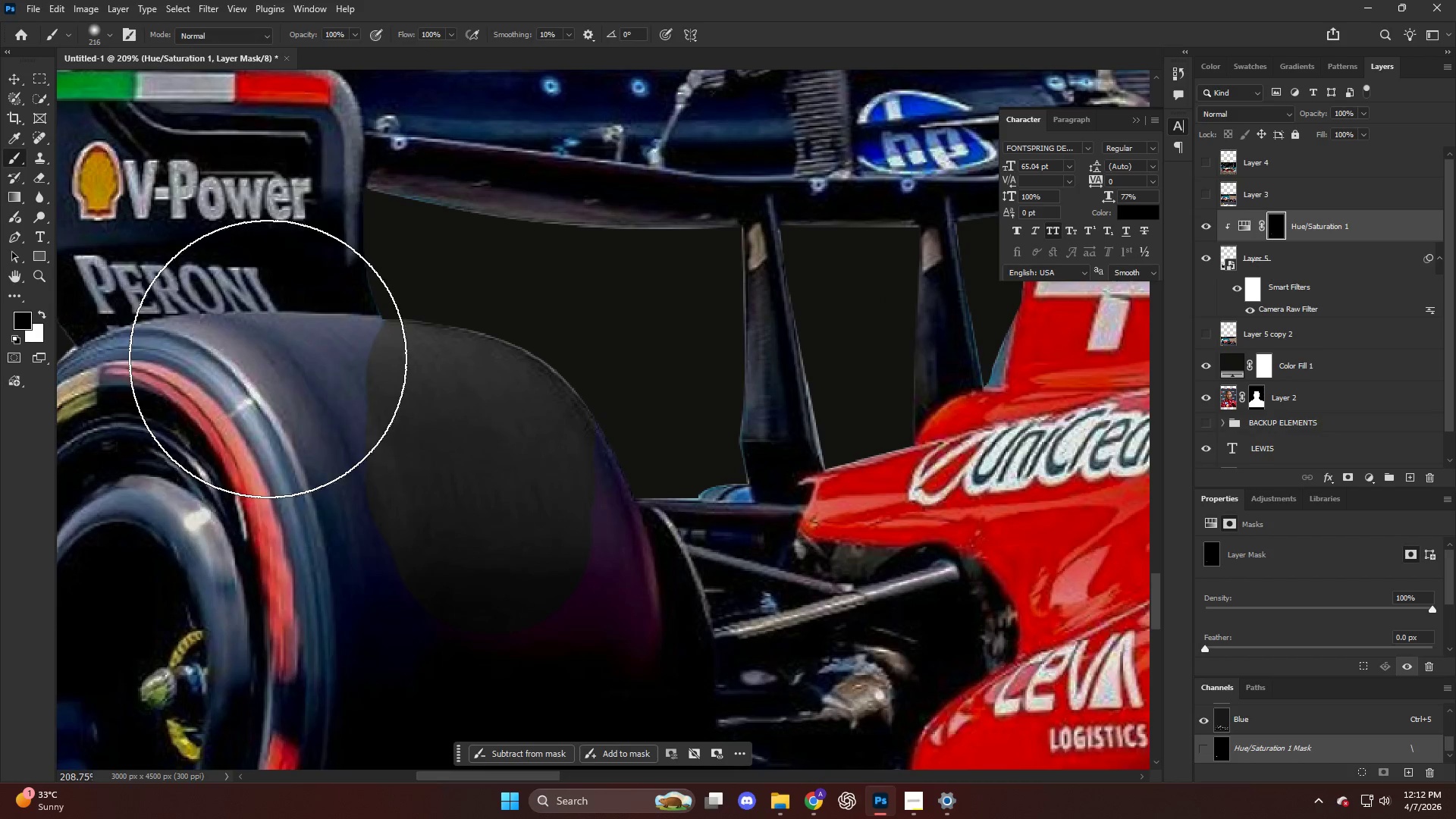 
scroll: coordinate [264, 390], scroll_direction: up, amount: 2.0
 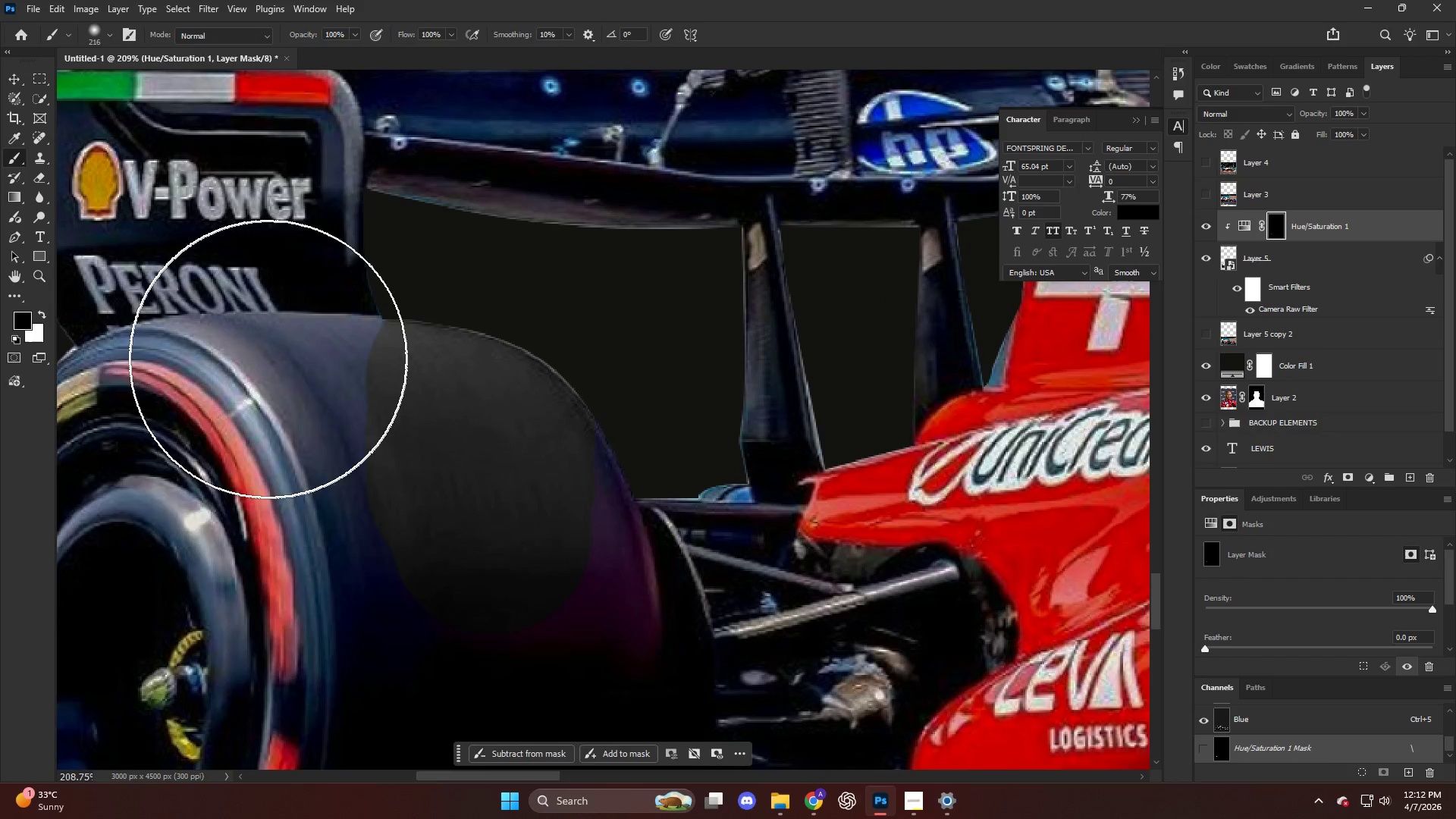 
hold_key(key=AltLeft, duration=1.25)
scroll: coordinate [144, 353], scroll_direction: up, amount: 4.0
 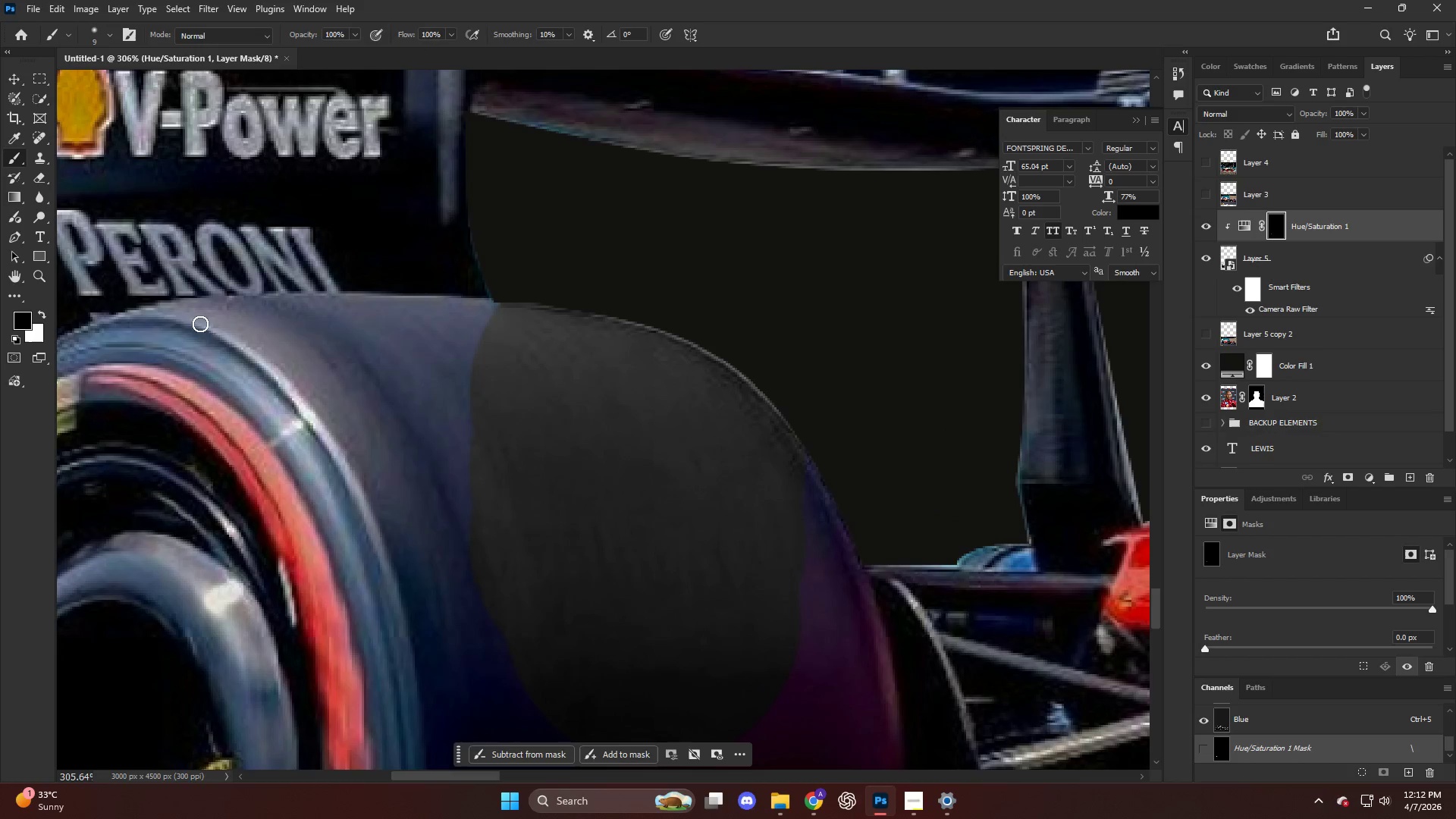 
hold_key(key=AltLeft, duration=0.31)
 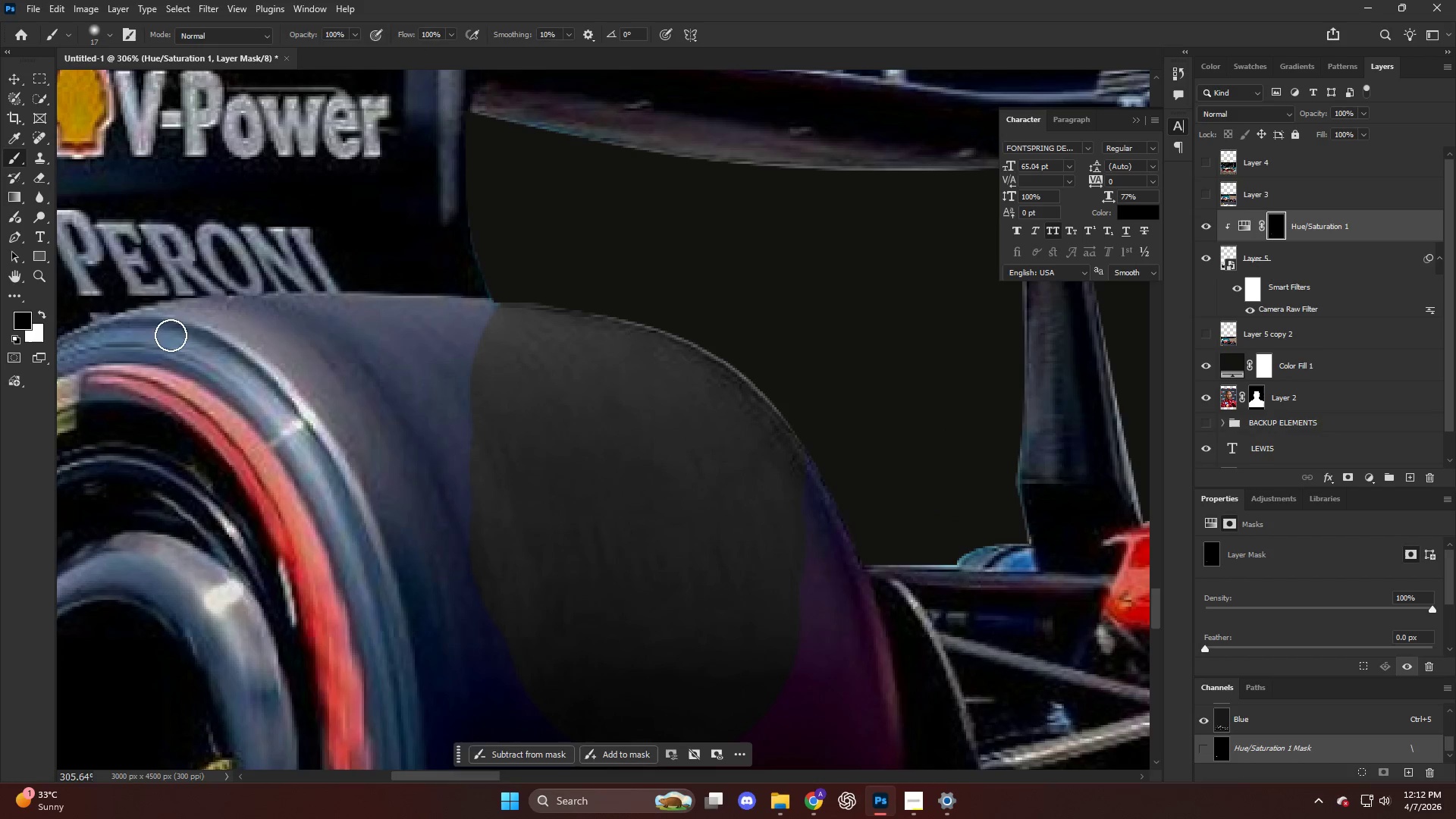 
left_click_drag(start_coordinate=[171, 335], to_coordinate=[307, 338])
 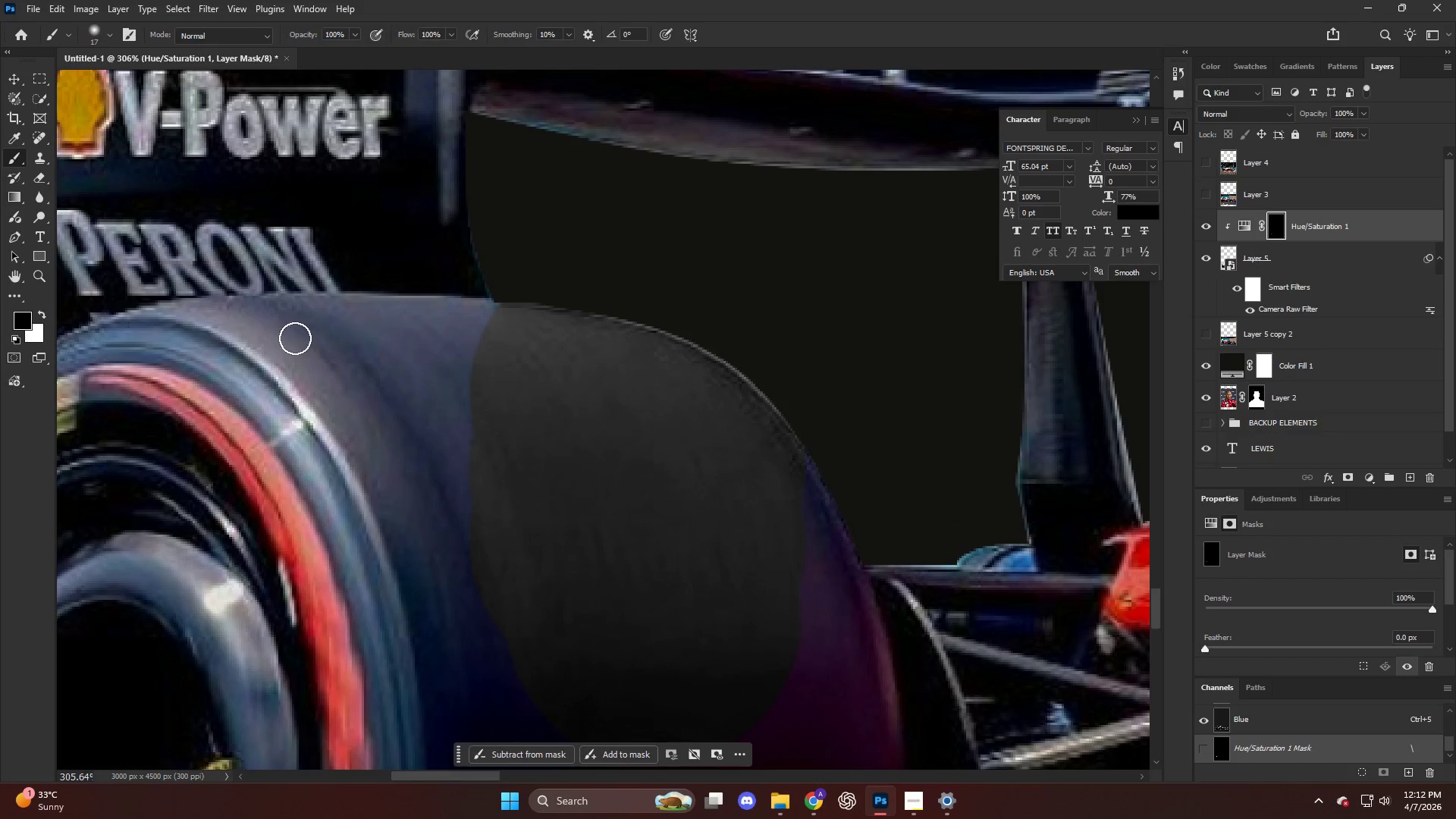 
key(X)
 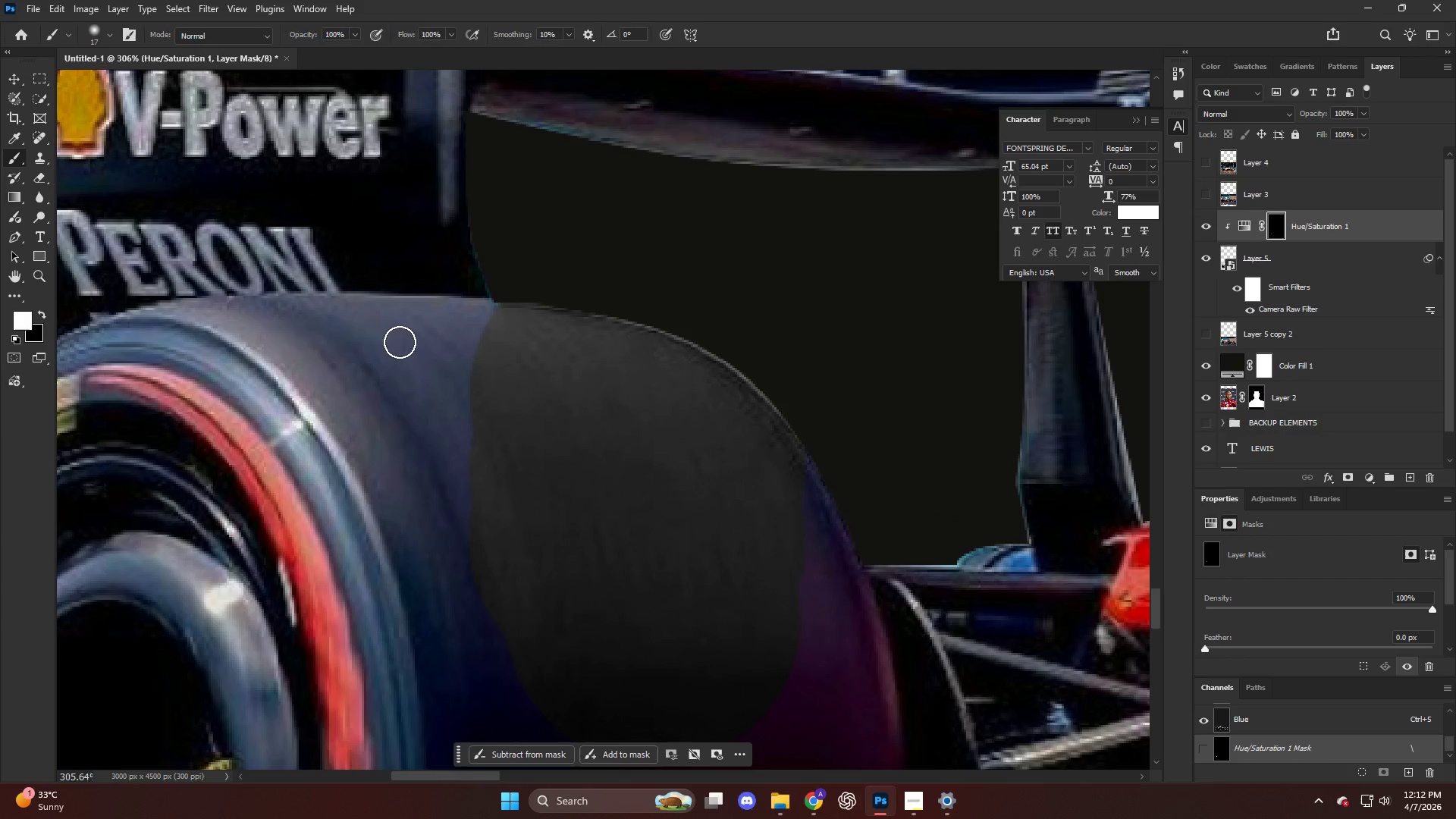 
left_click_drag(start_coordinate=[416, 346], to_coordinate=[144, 331])
 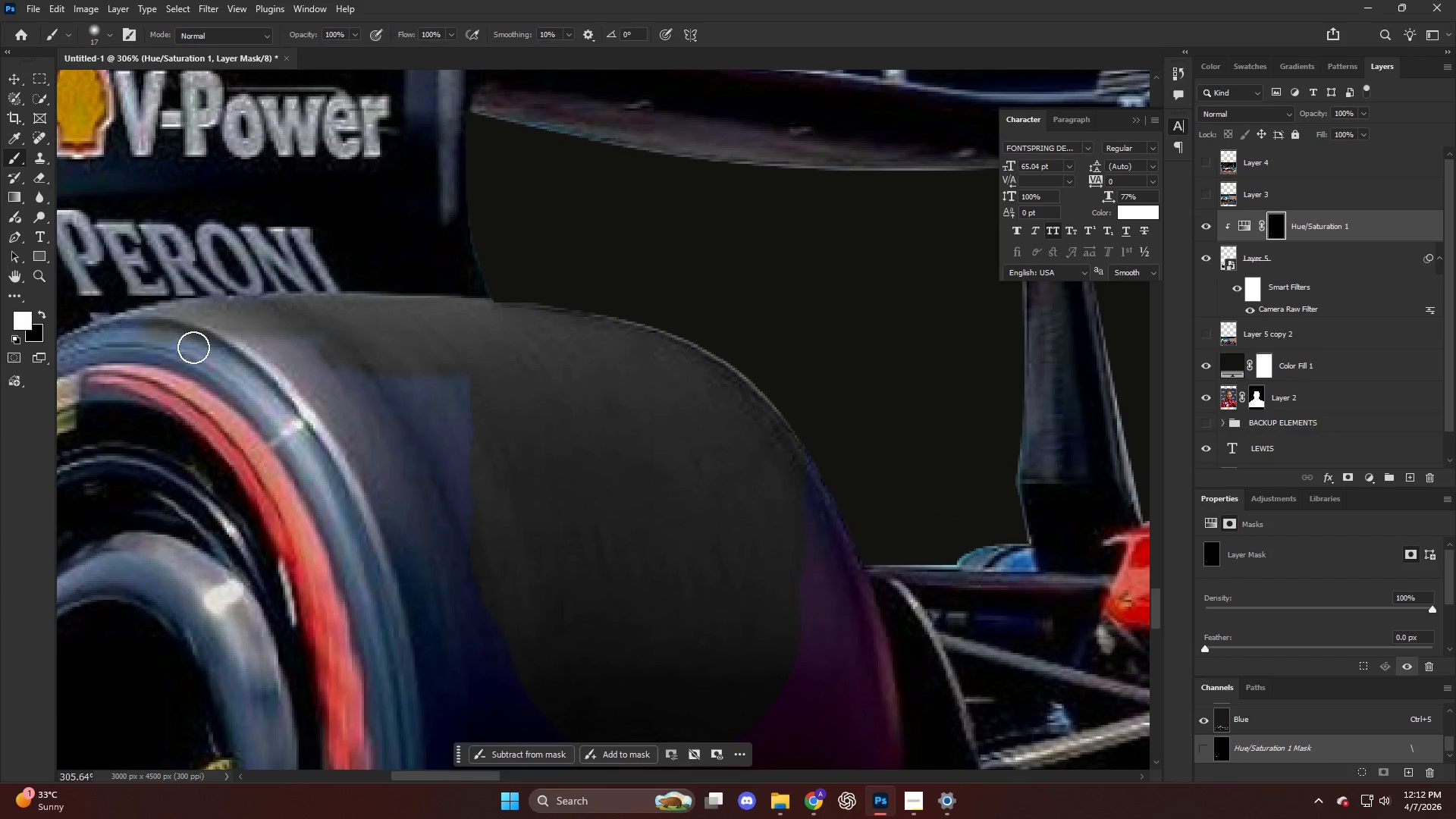 
hold_key(key=ControlLeft, duration=0.48)
scroll: coordinate [212, 359], scroll_direction: up, amount: 10.0
 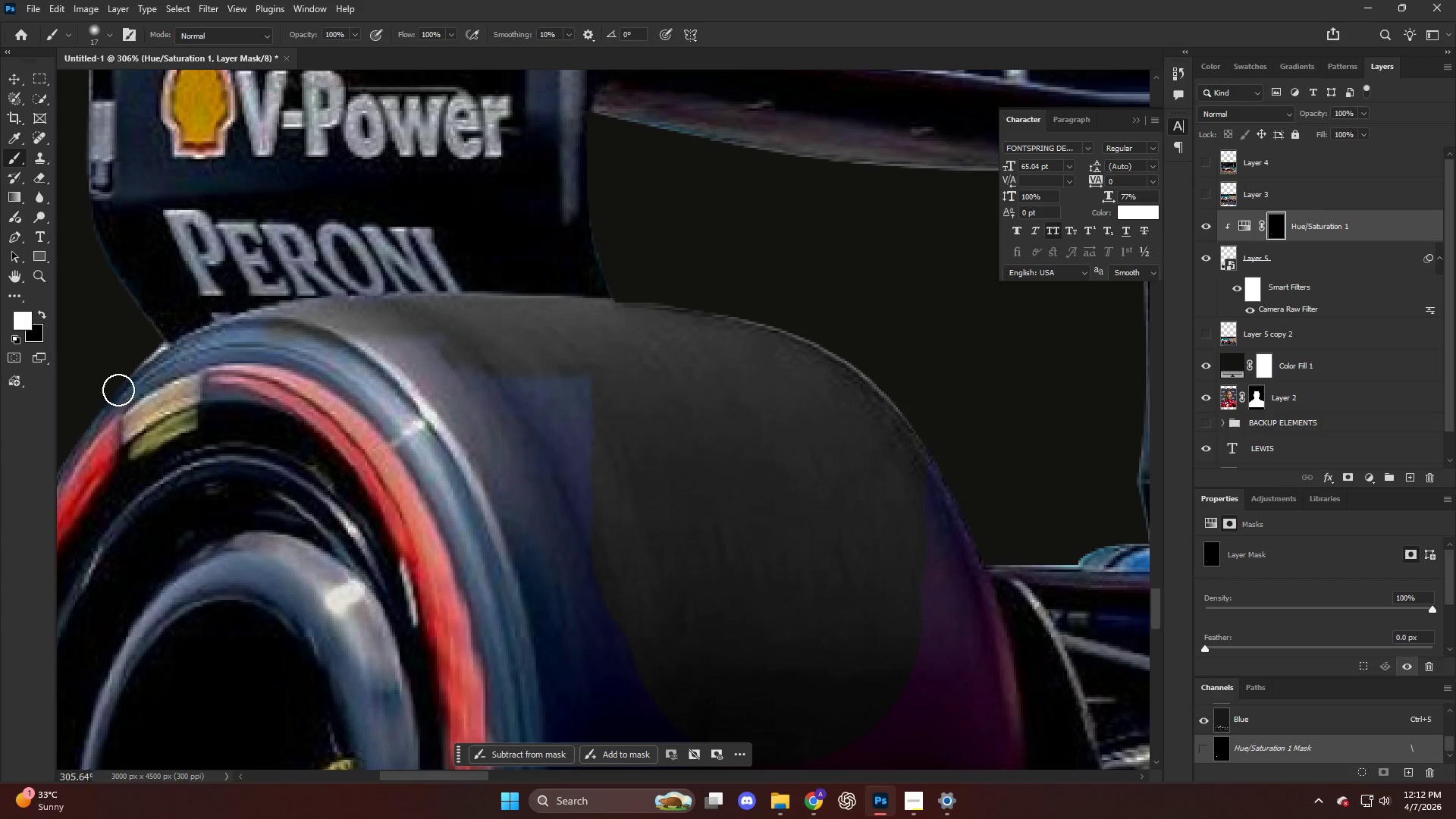 
left_click_drag(start_coordinate=[132, 391], to_coordinate=[462, 340])
 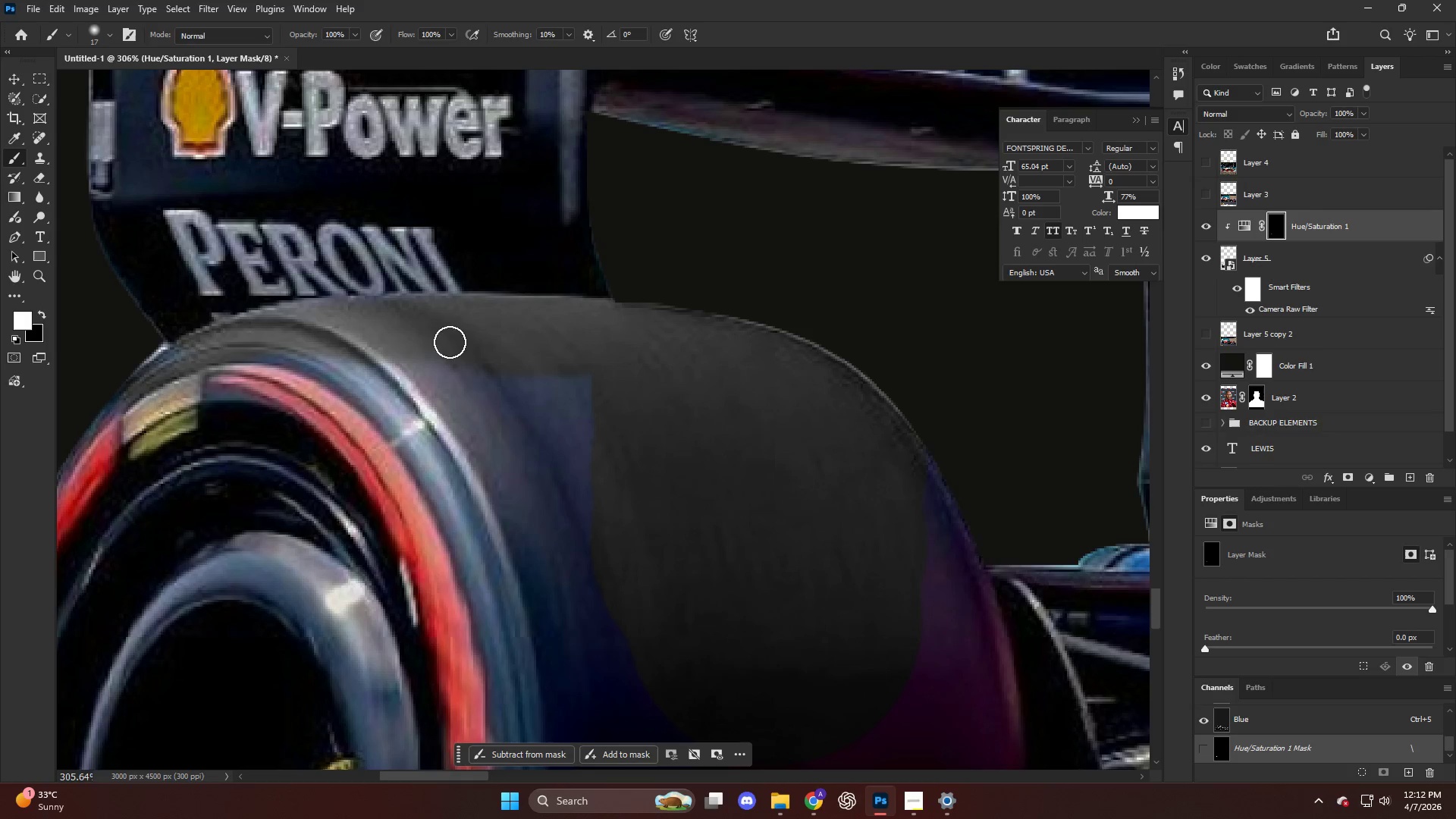 
key(Alt+AltLeft)
 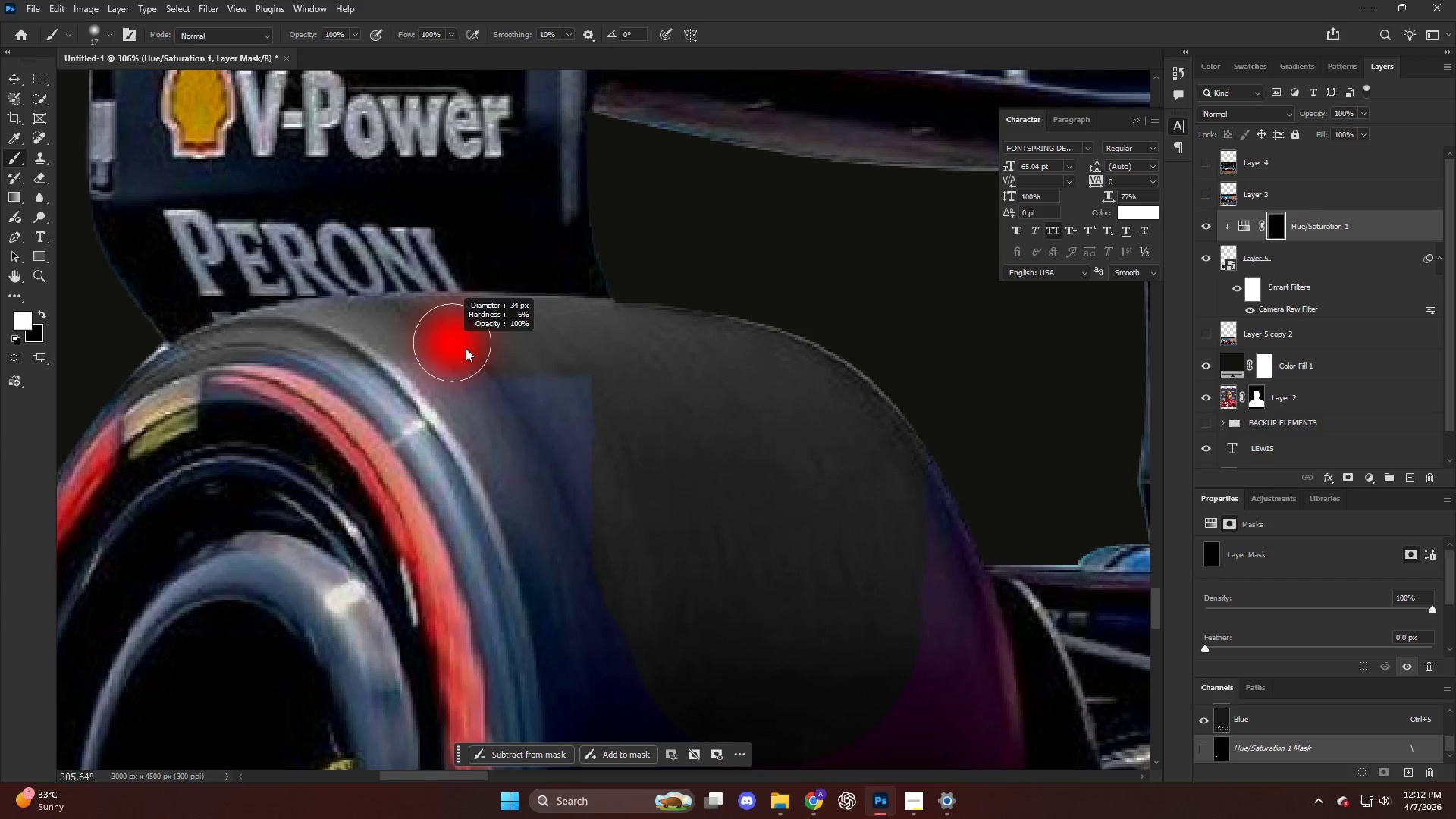 
left_click_drag(start_coordinate=[466, 353], to_coordinate=[667, 463])
 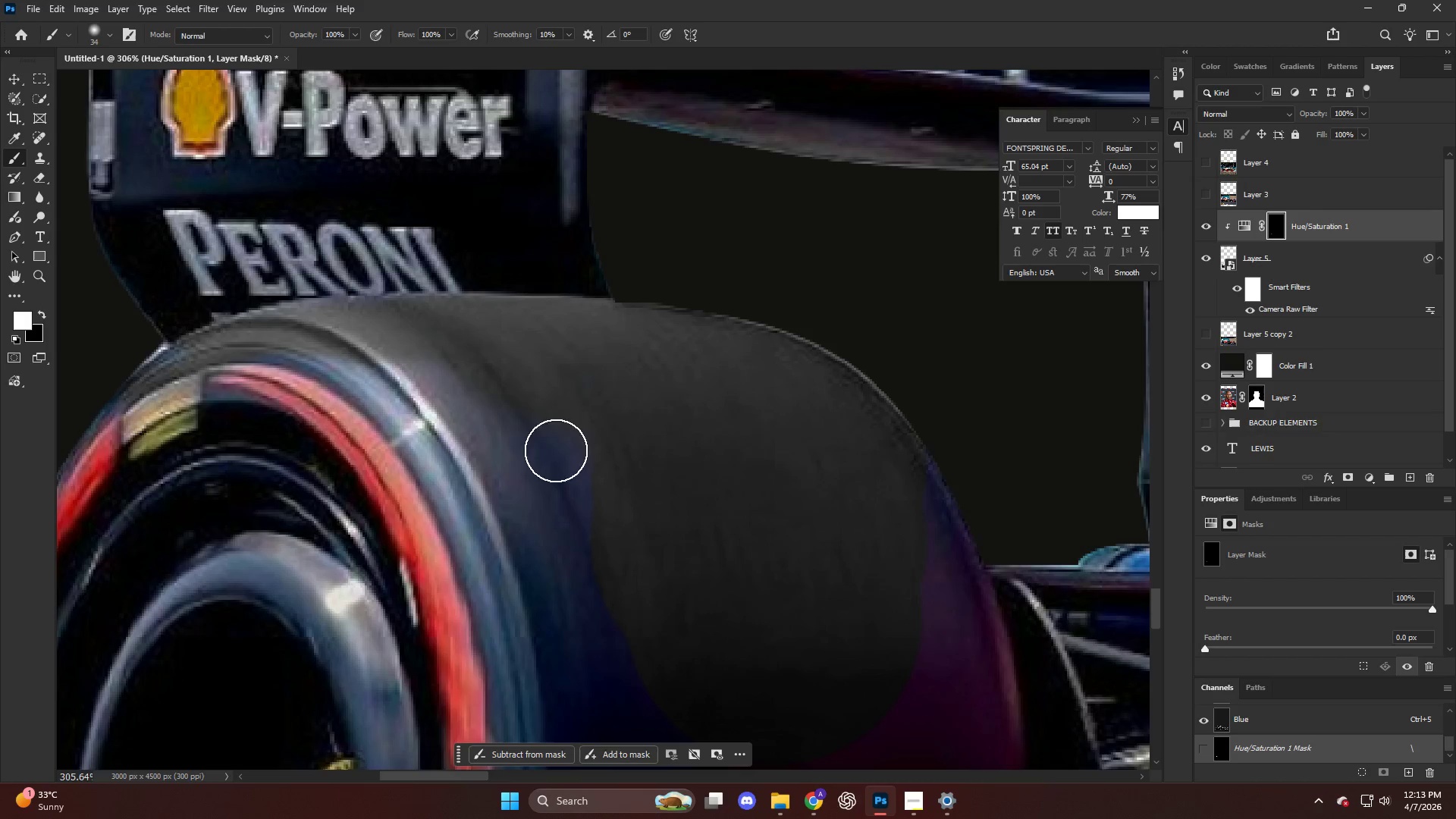 
key(Alt+AltLeft)
 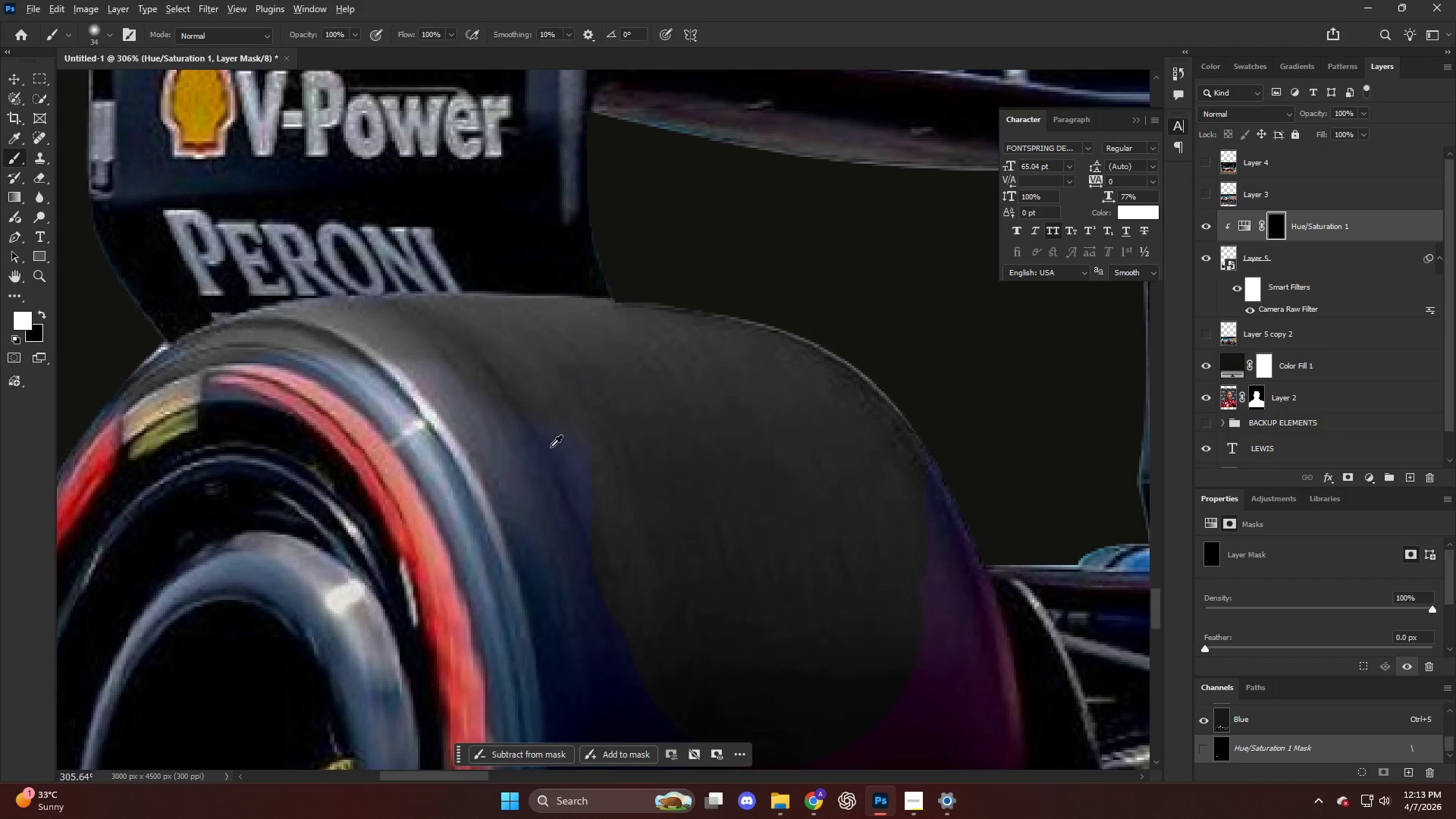 
left_click_drag(start_coordinate=[403, 369], to_coordinate=[565, 509])
 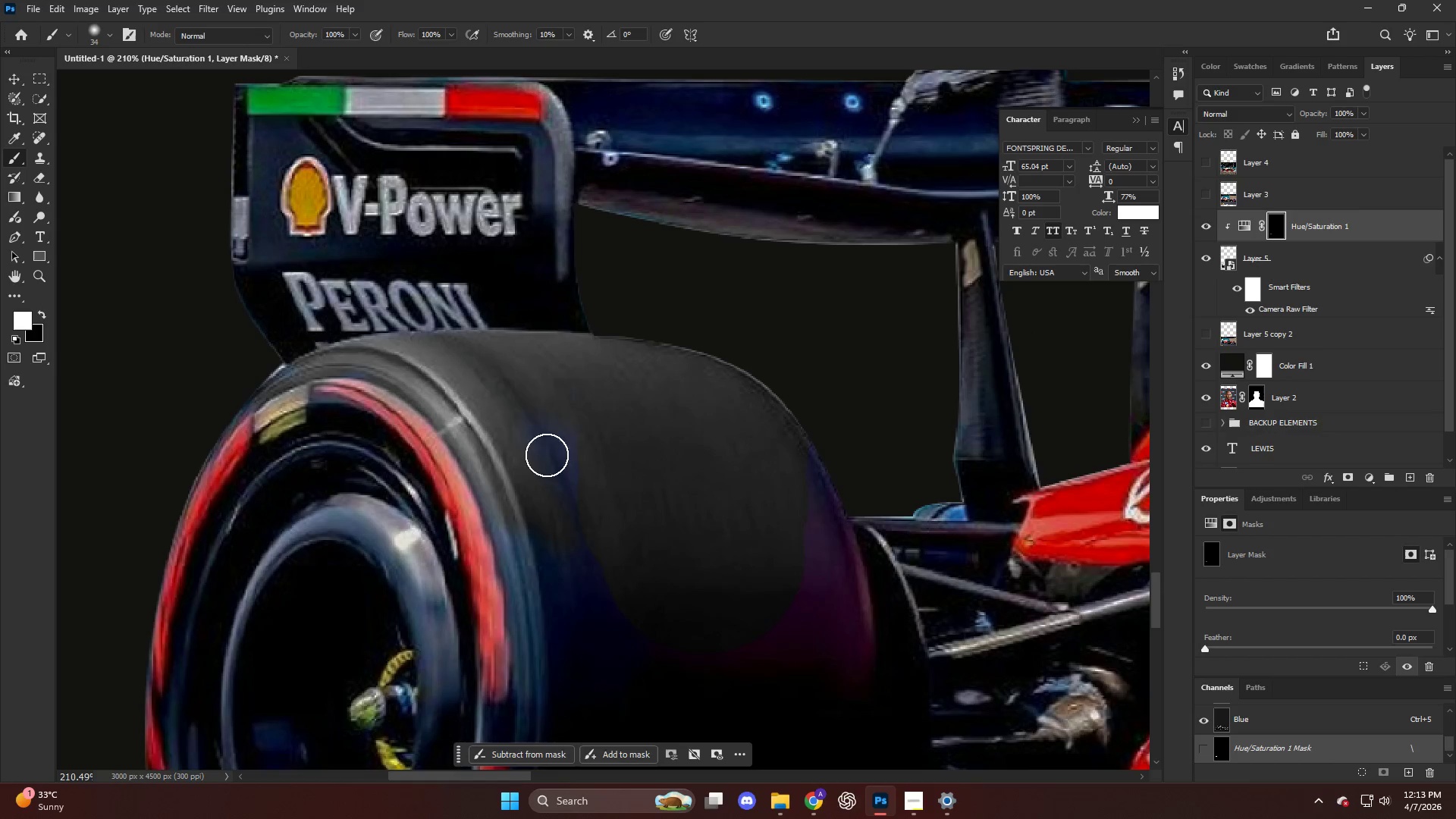 
scroll: coordinate [534, 444], scroll_direction: down, amount: 5.0
 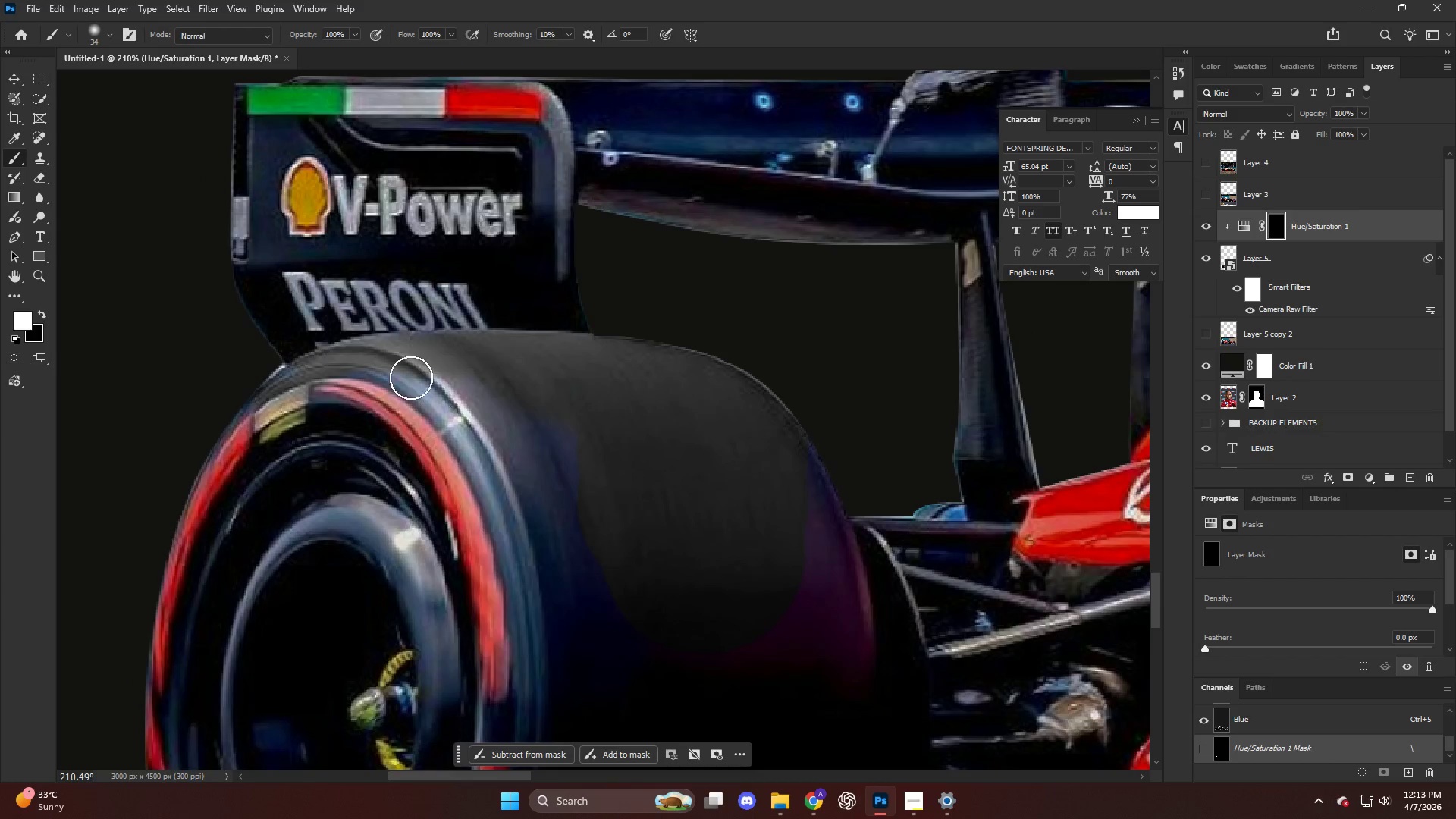 
key(Alt+AltLeft)
 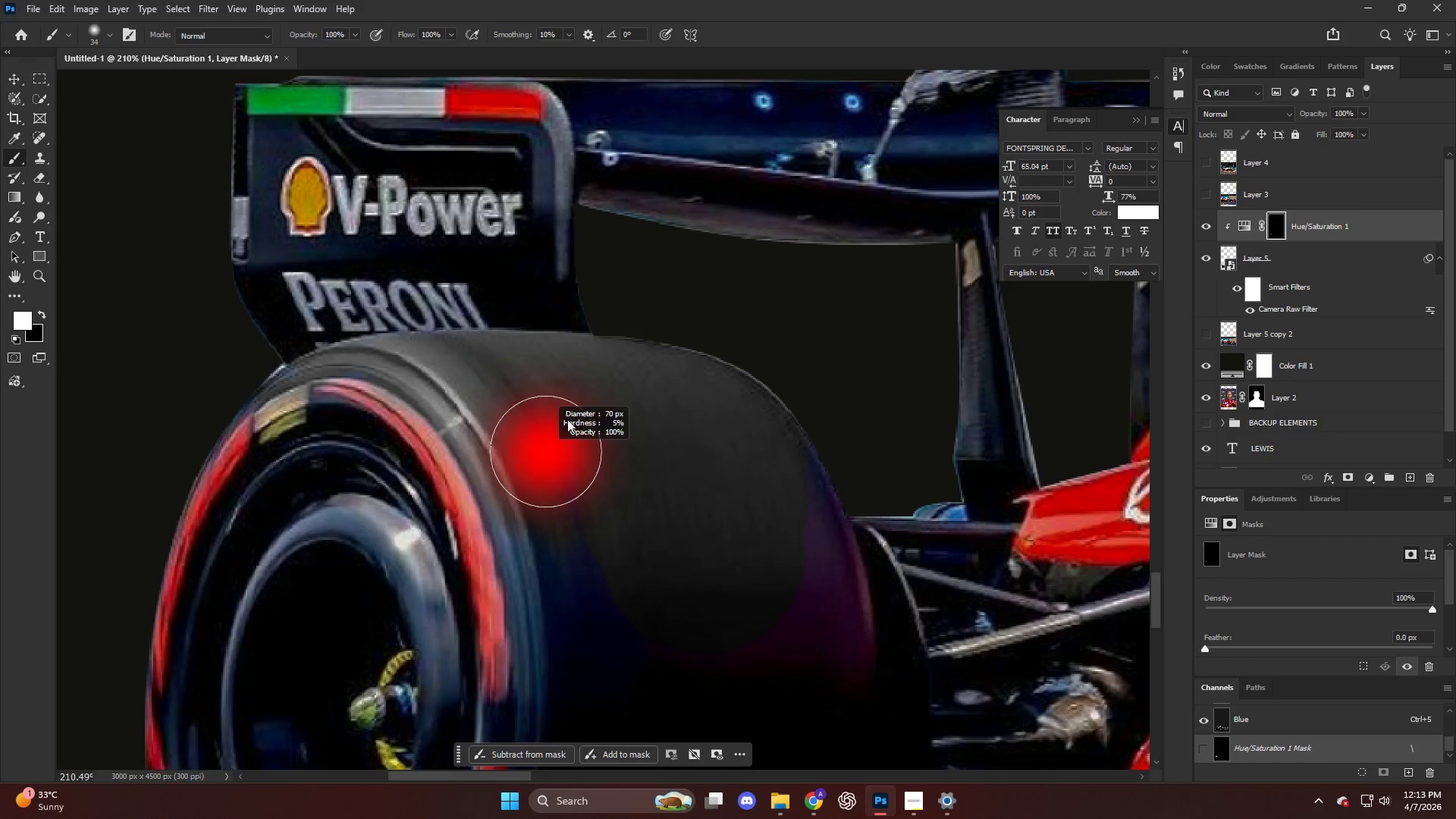 
left_click_drag(start_coordinate=[571, 411], to_coordinate=[607, 664])
 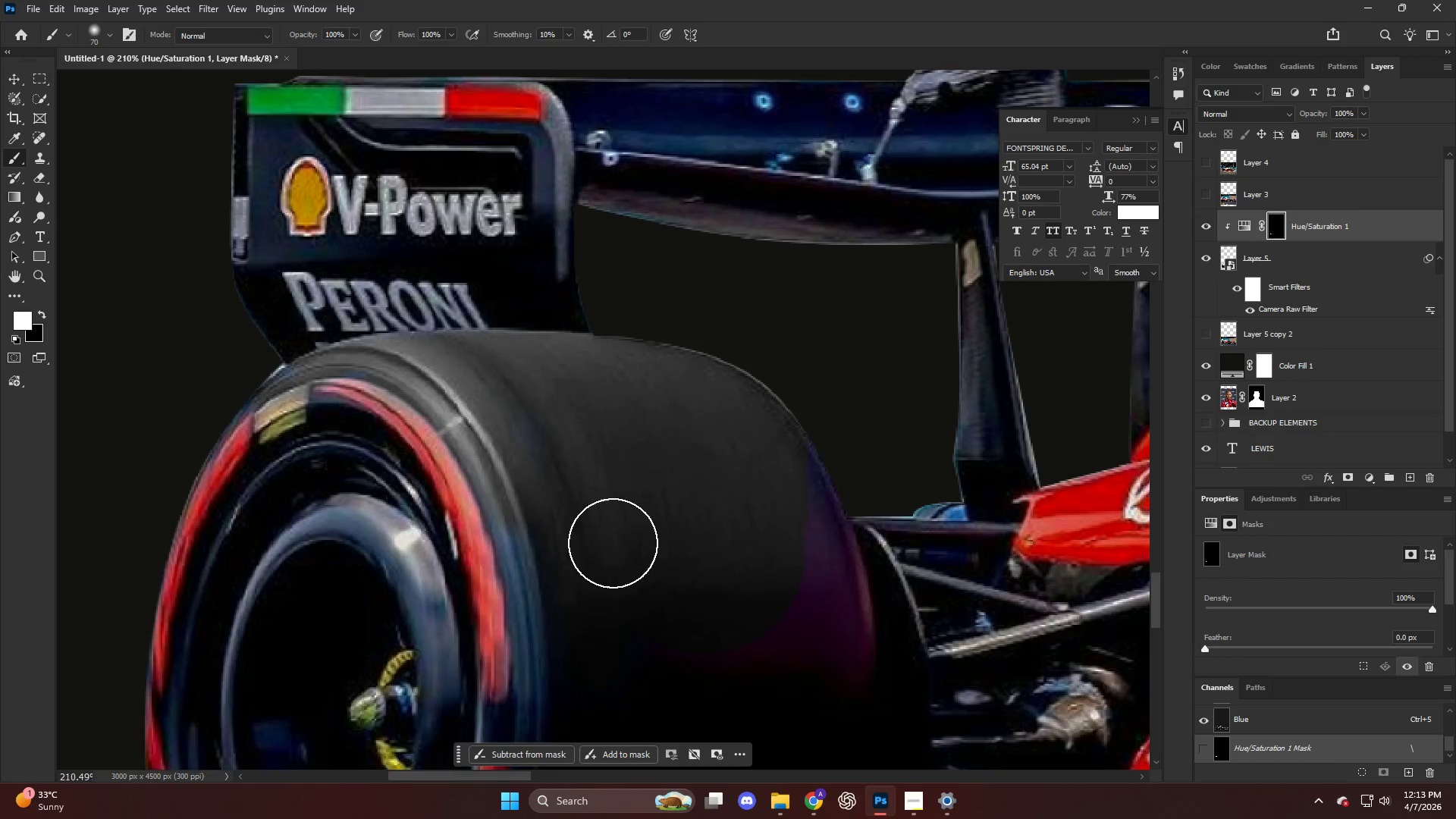 
left_click_drag(start_coordinate=[568, 356], to_coordinate=[560, 485])
 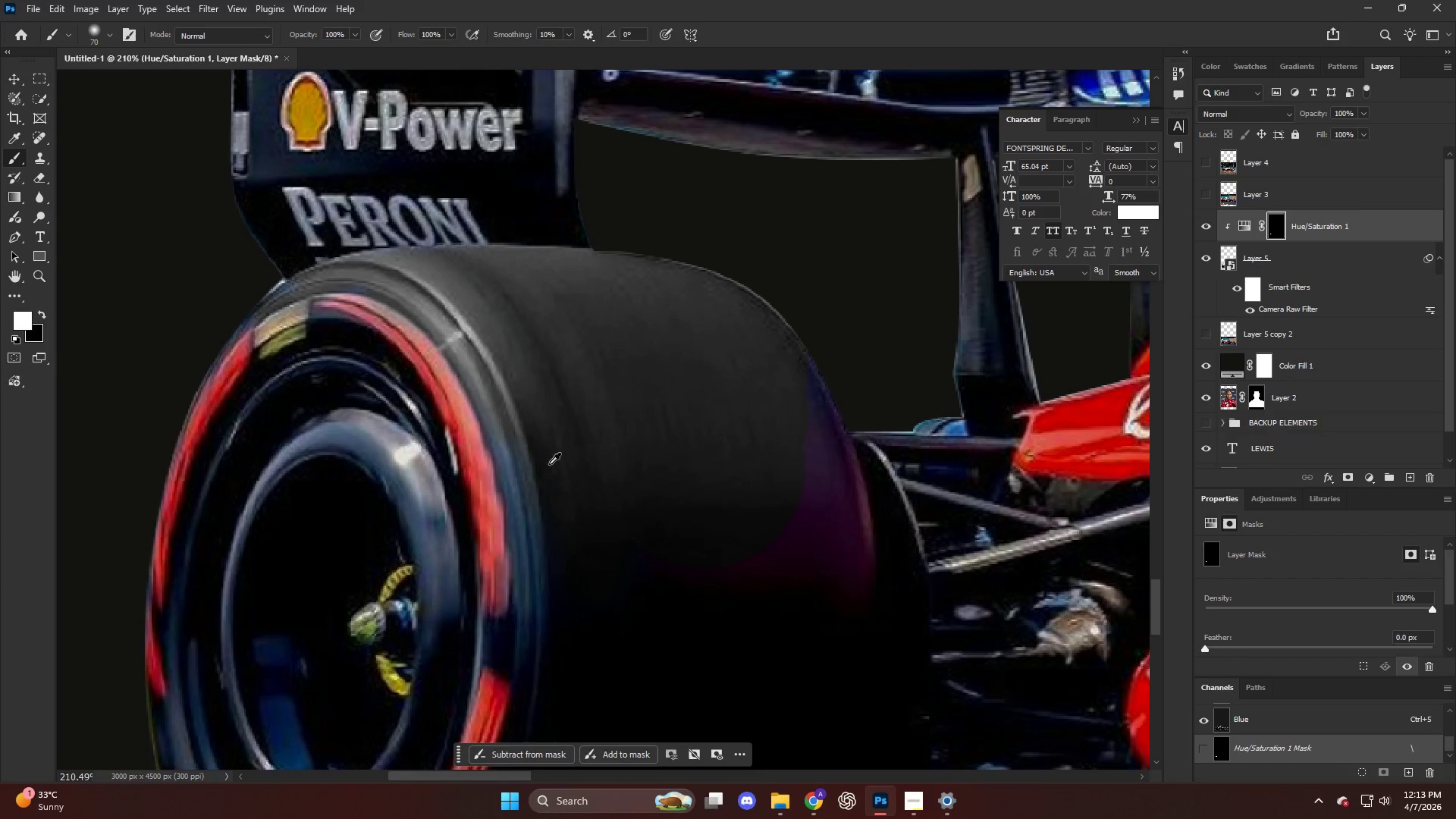 
scroll: coordinate [605, 538], scroll_direction: down, amount: 7.0
 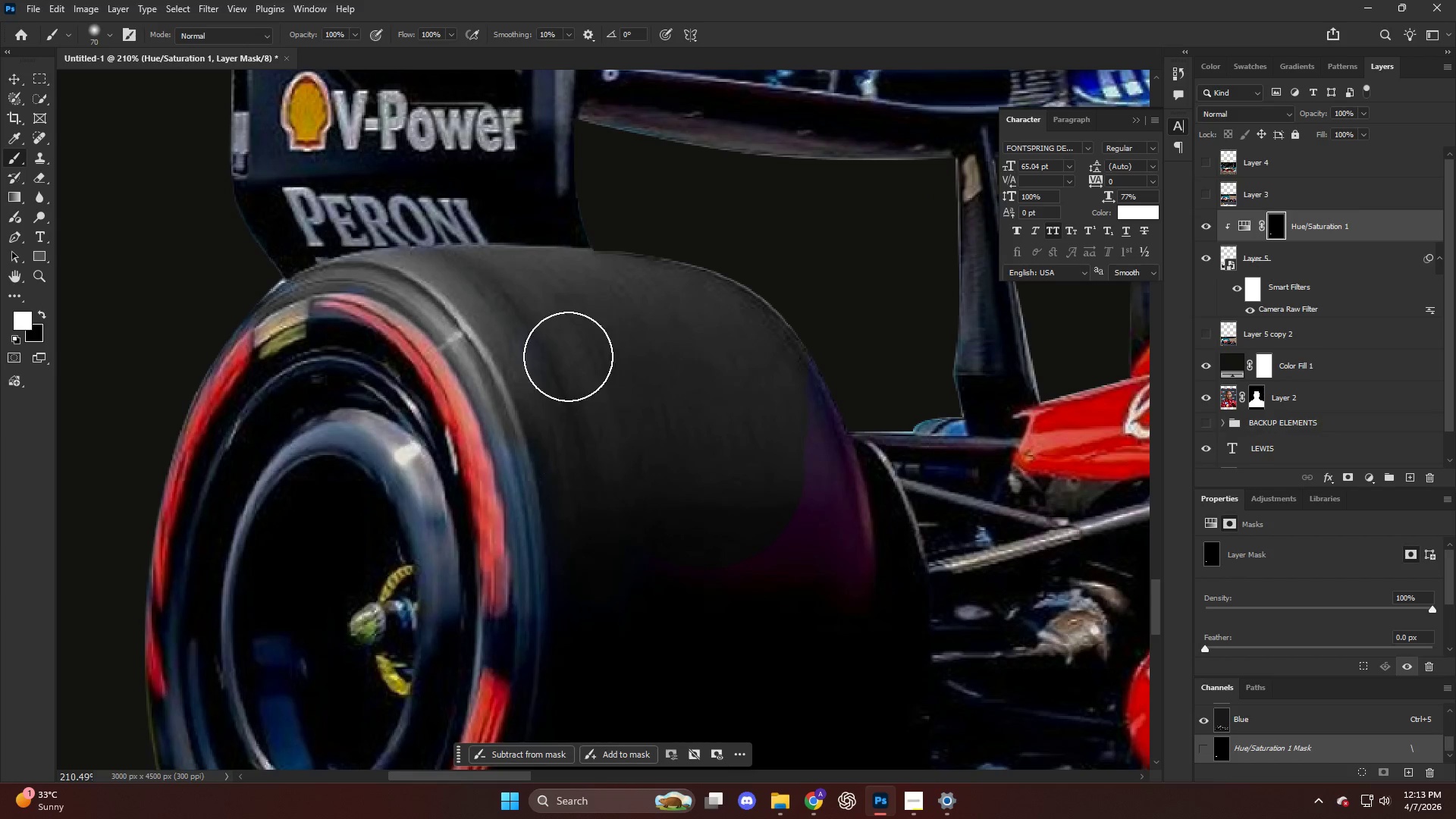 
hold_key(key=AltLeft, duration=0.55)
 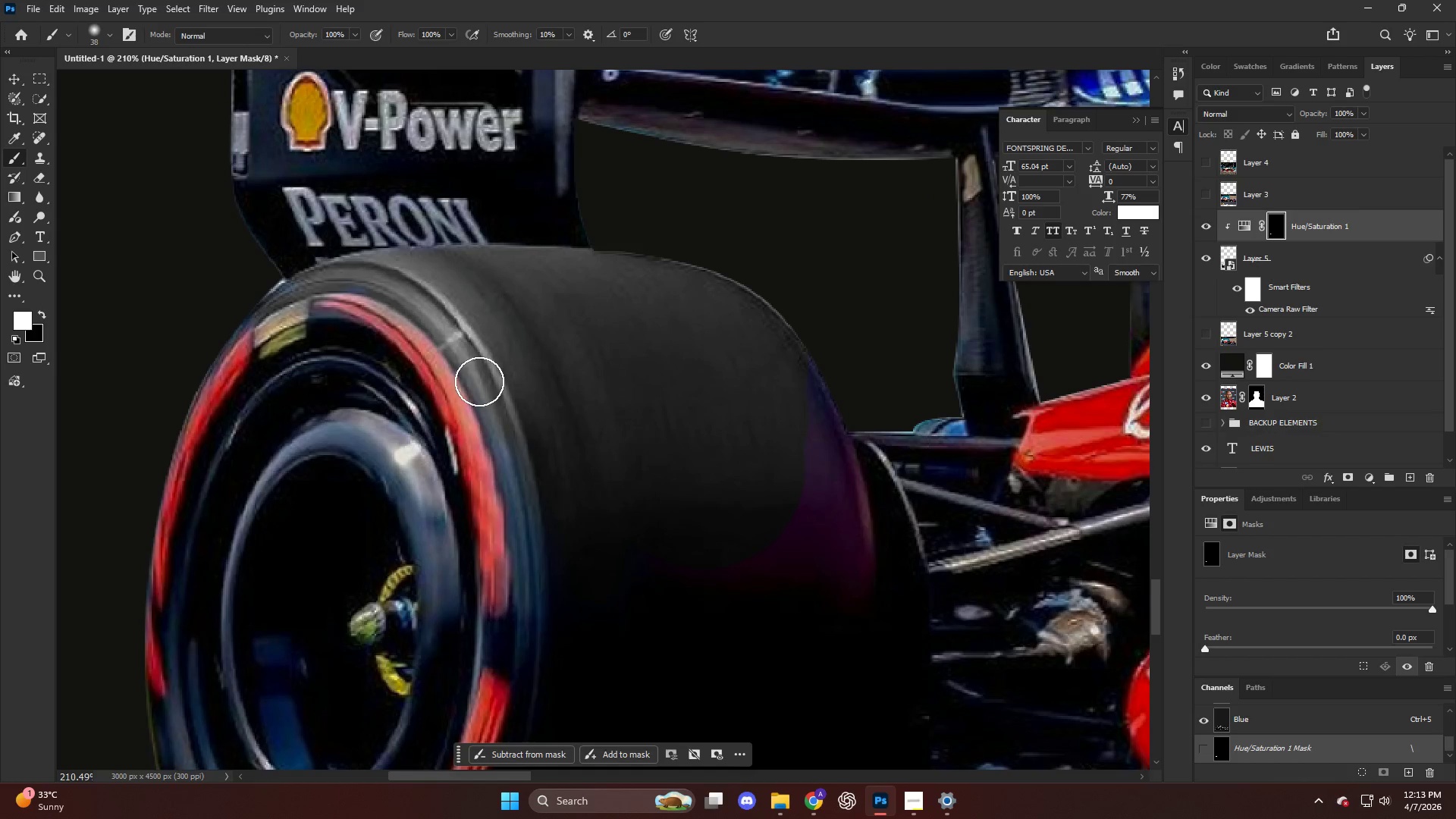 
left_click_drag(start_coordinate=[479, 384], to_coordinate=[513, 483])
 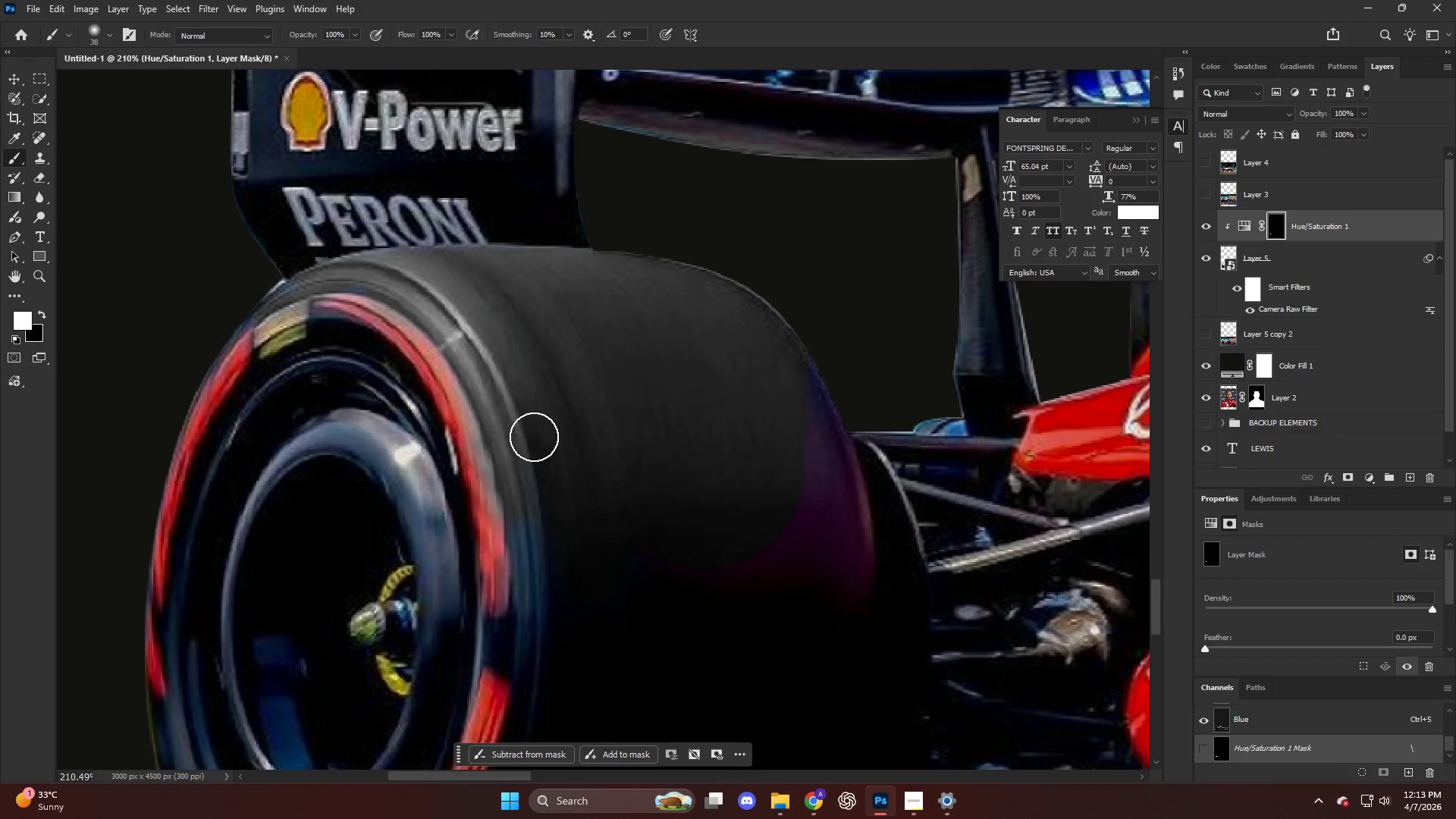 
key(Control+ControlLeft)
 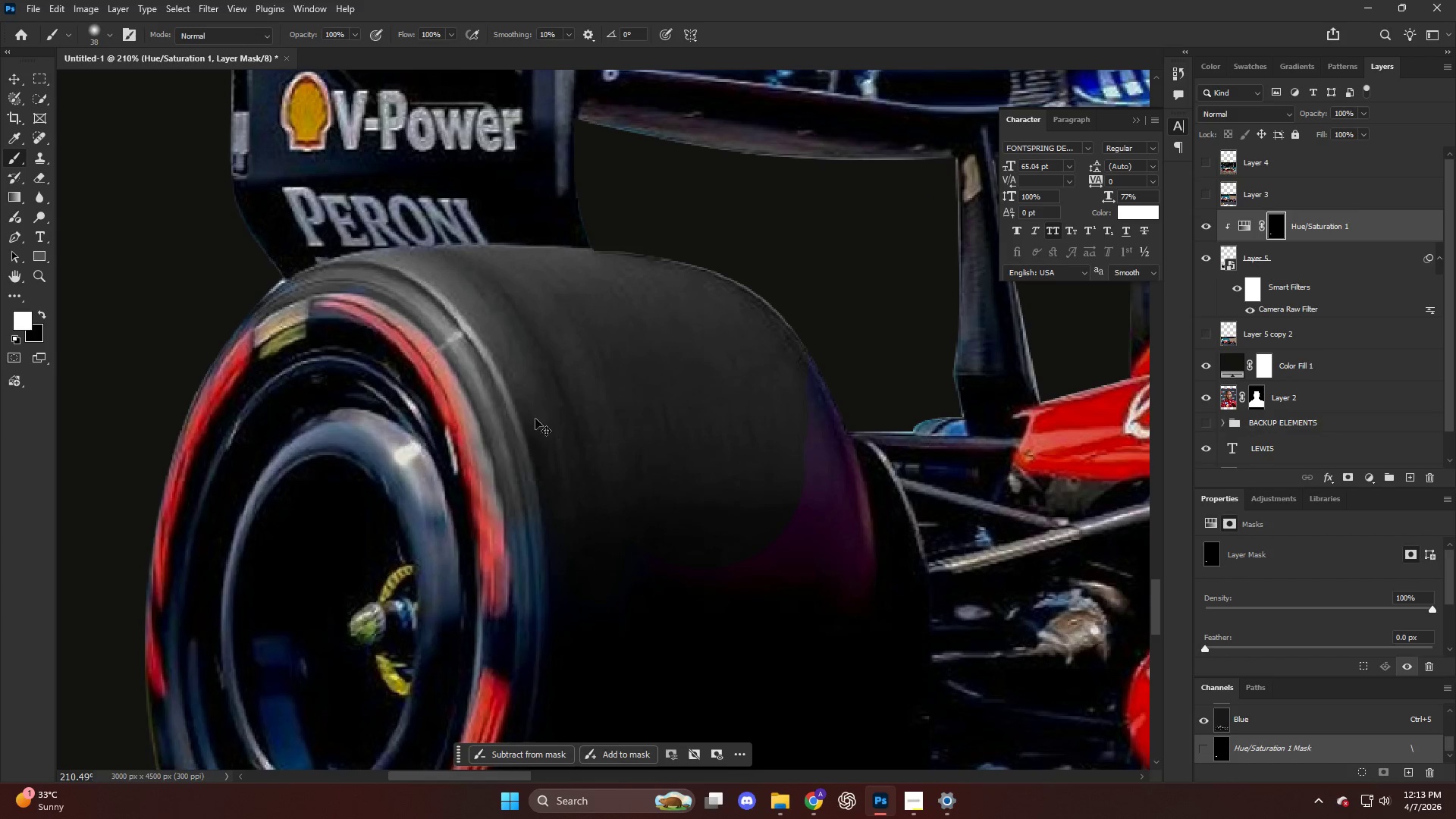 
key(Control+Z)
 